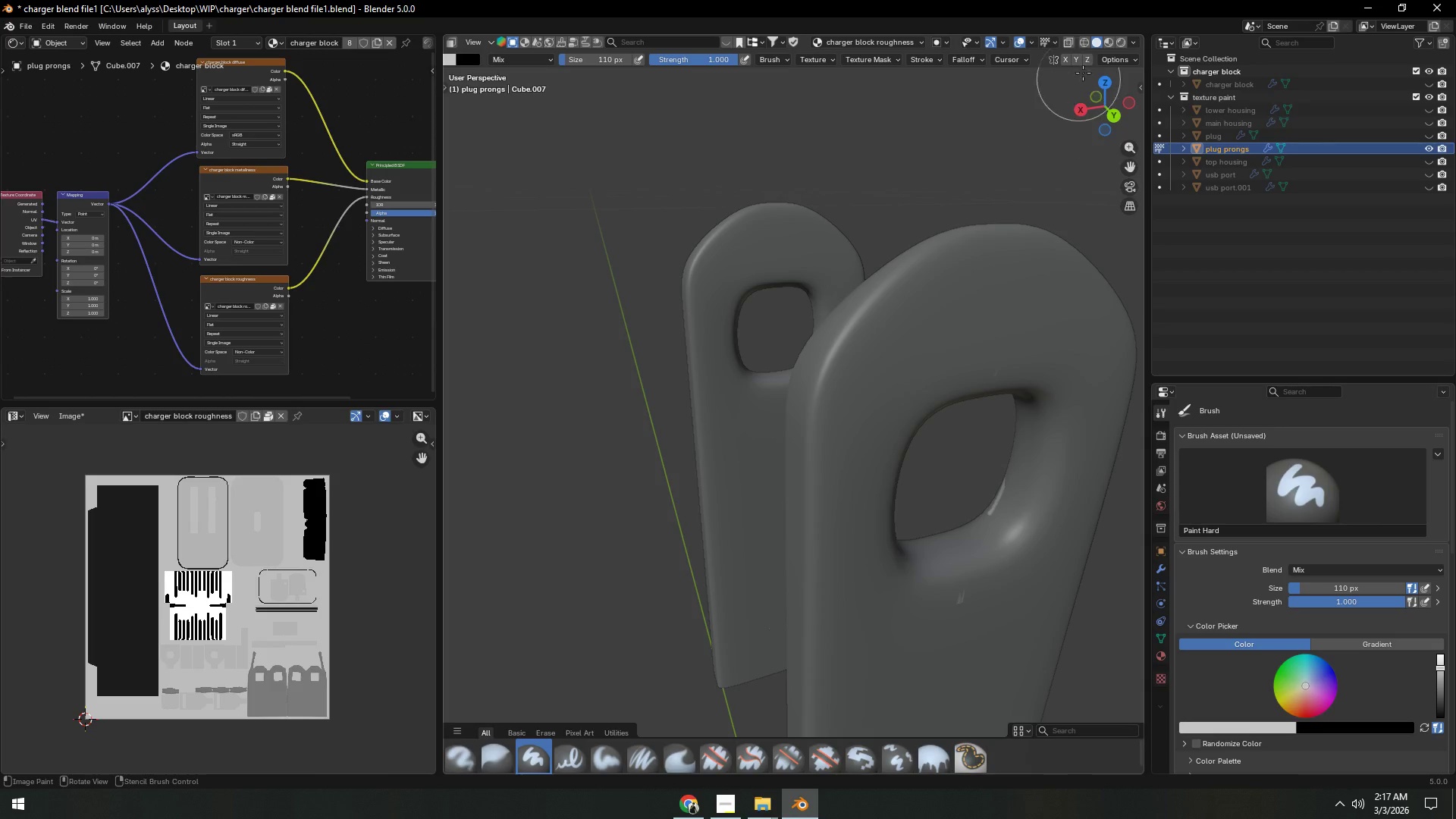 
left_click([1106, 42])
 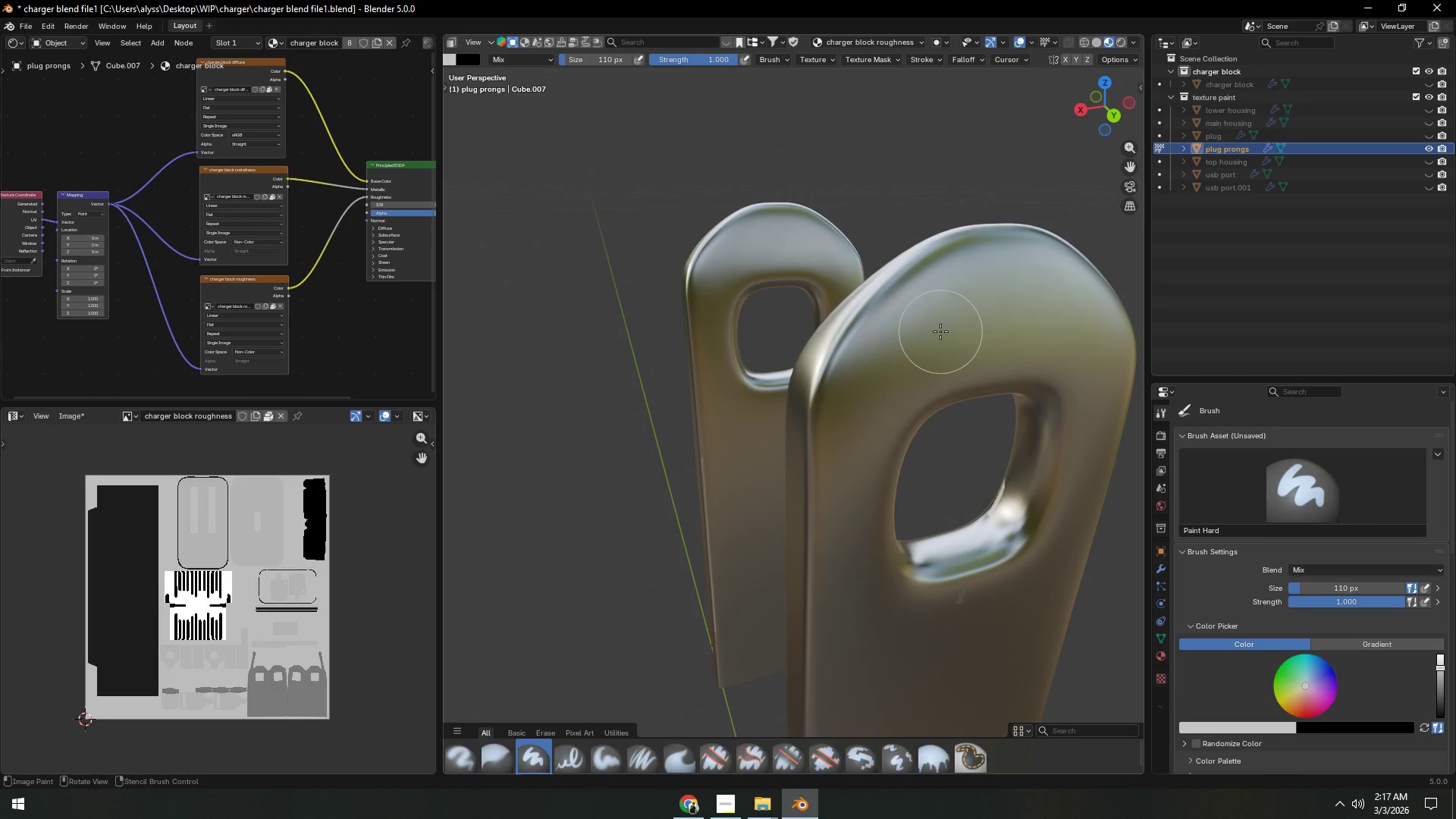 
key(Shift+ShiftLeft)
 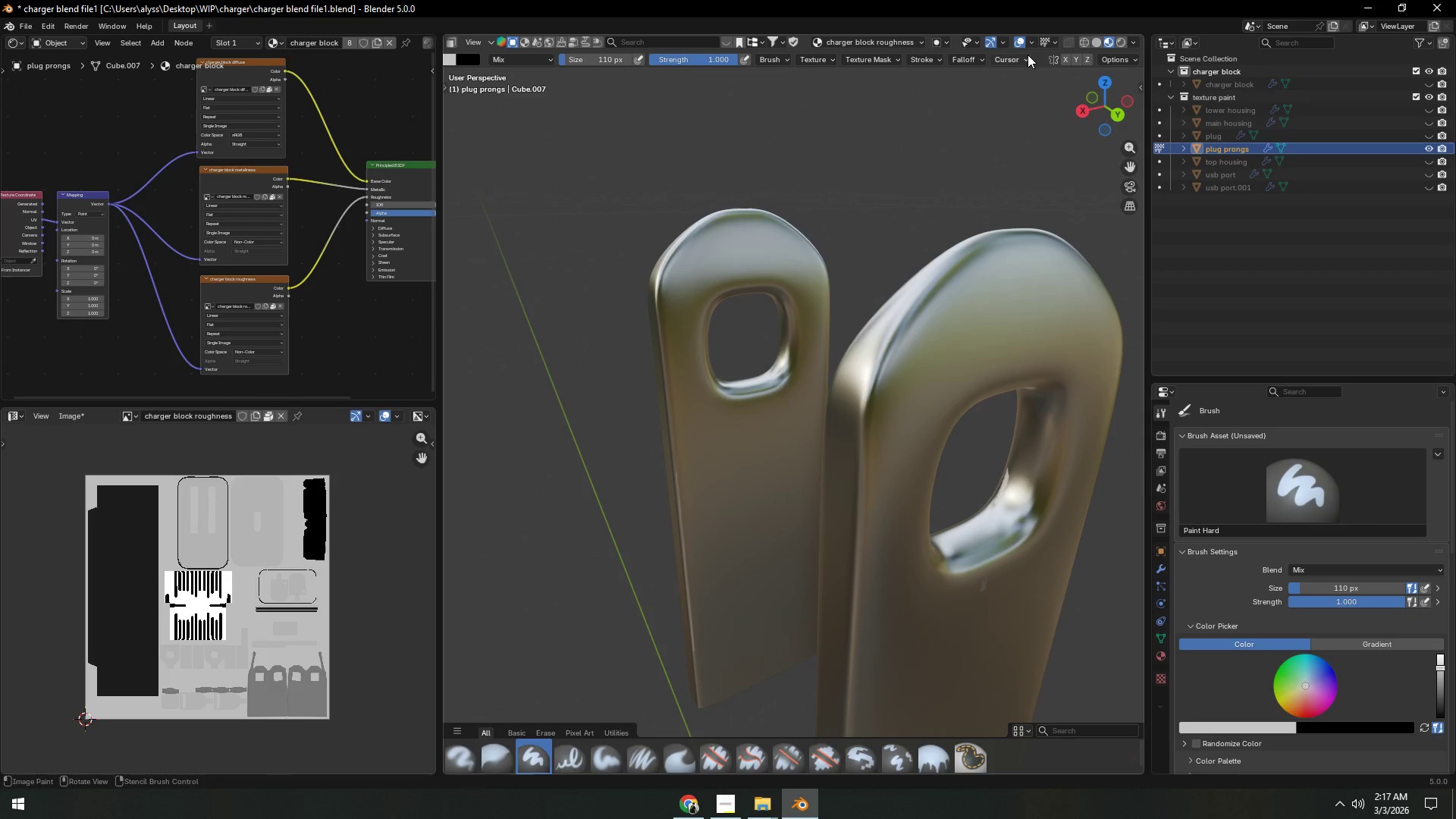 
wait(5.12)
 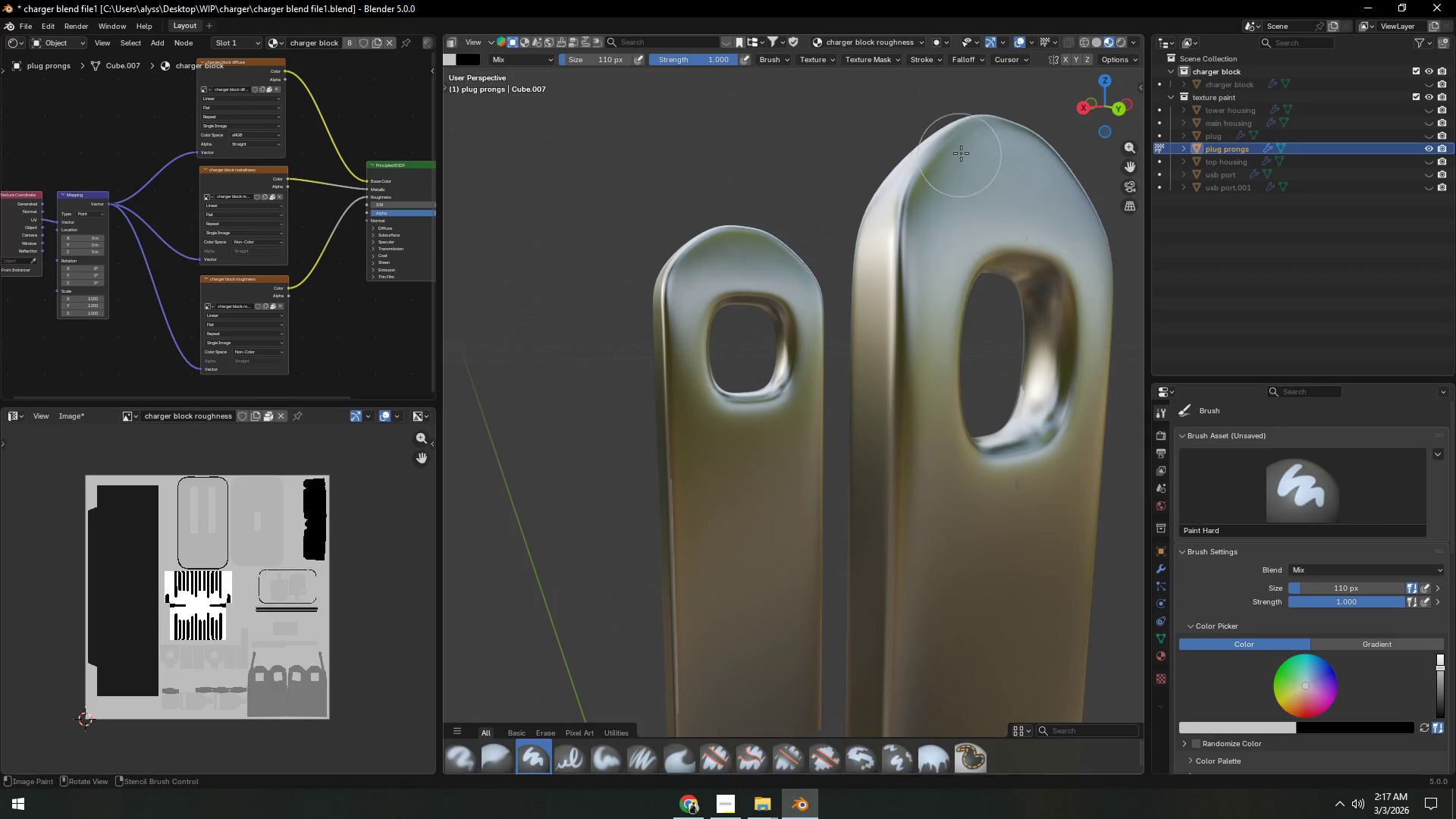 
double_click([1053, 45])
 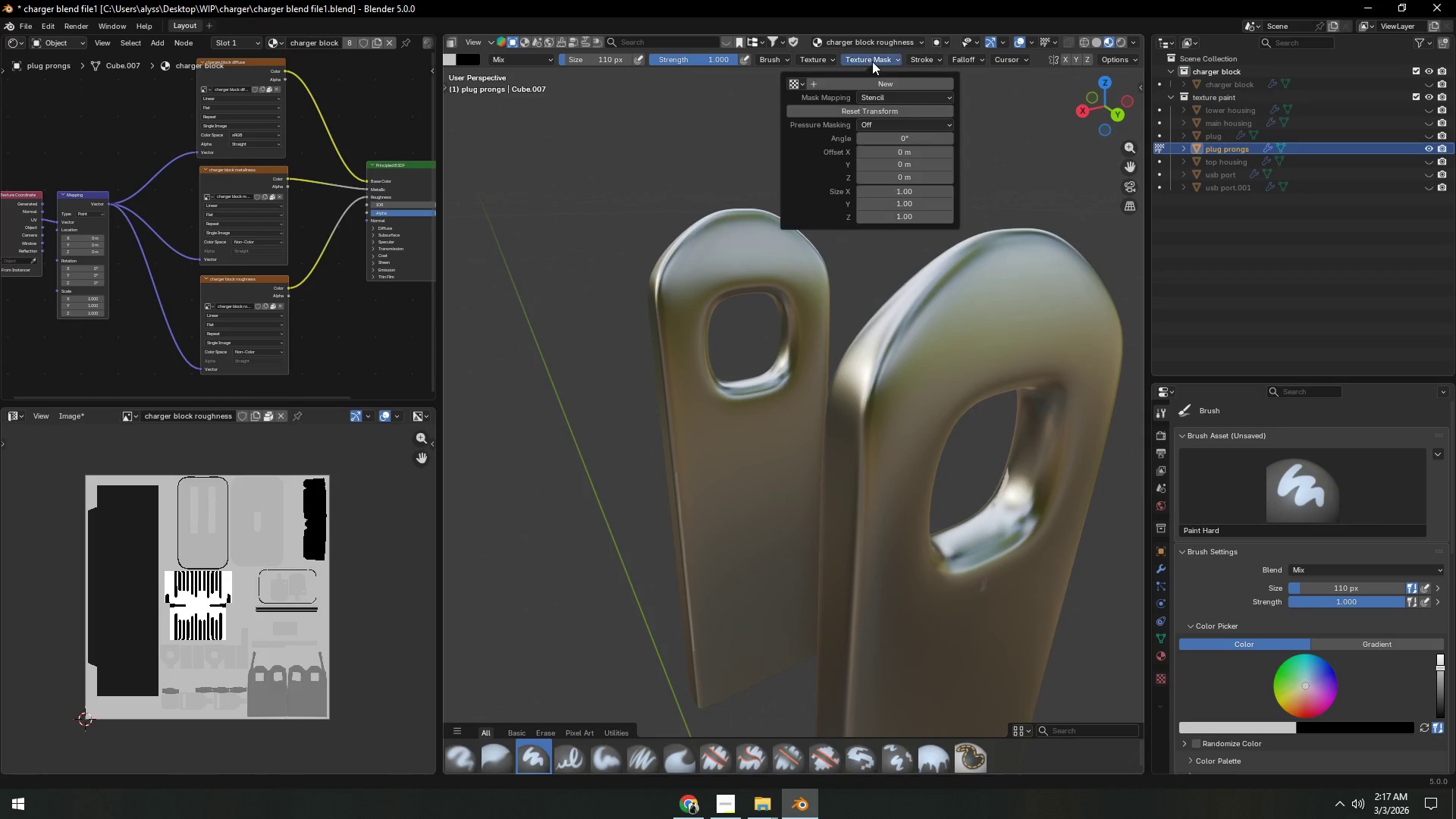 
double_click([872, 61])
 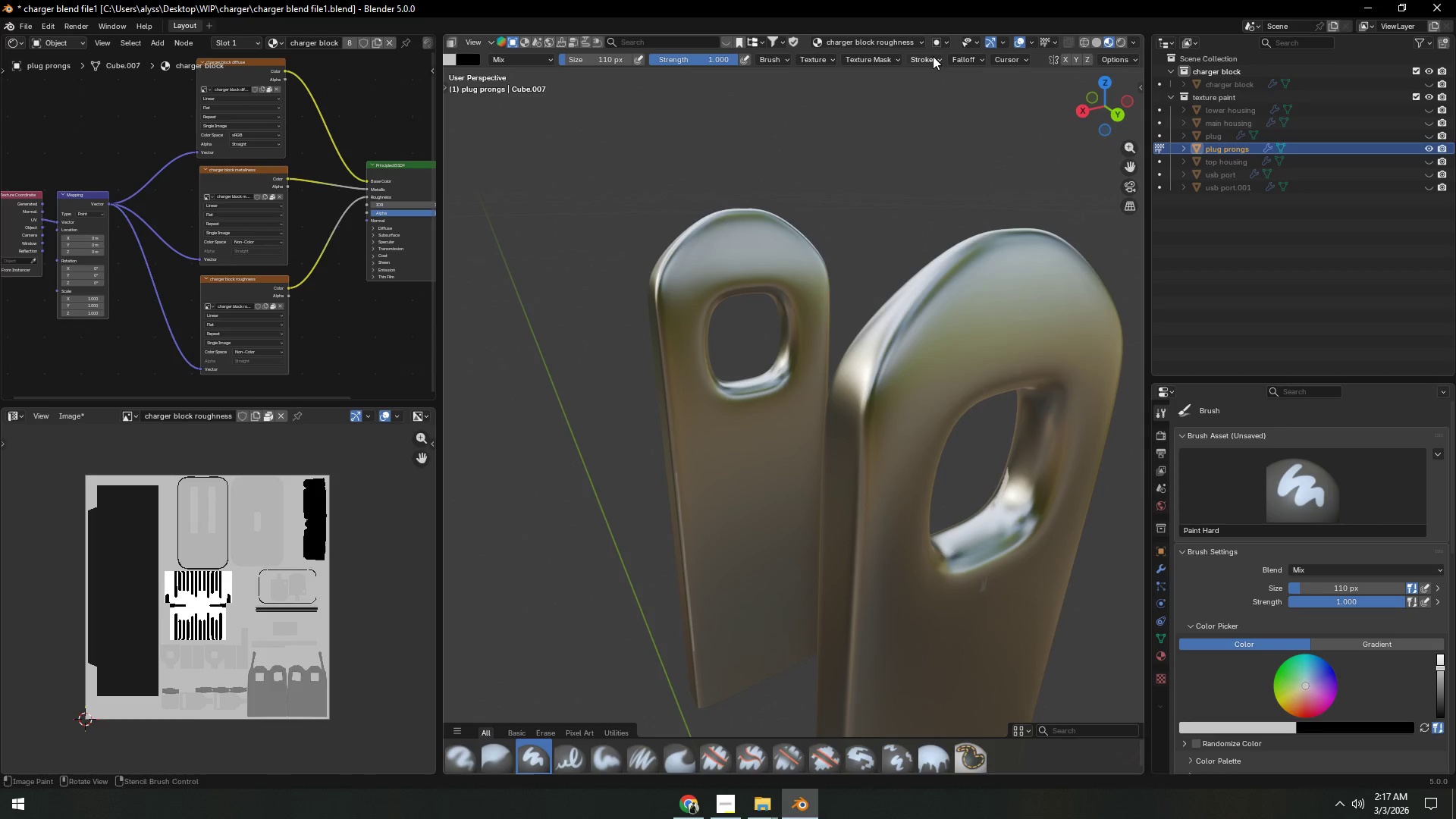 
triple_click([933, 56])
 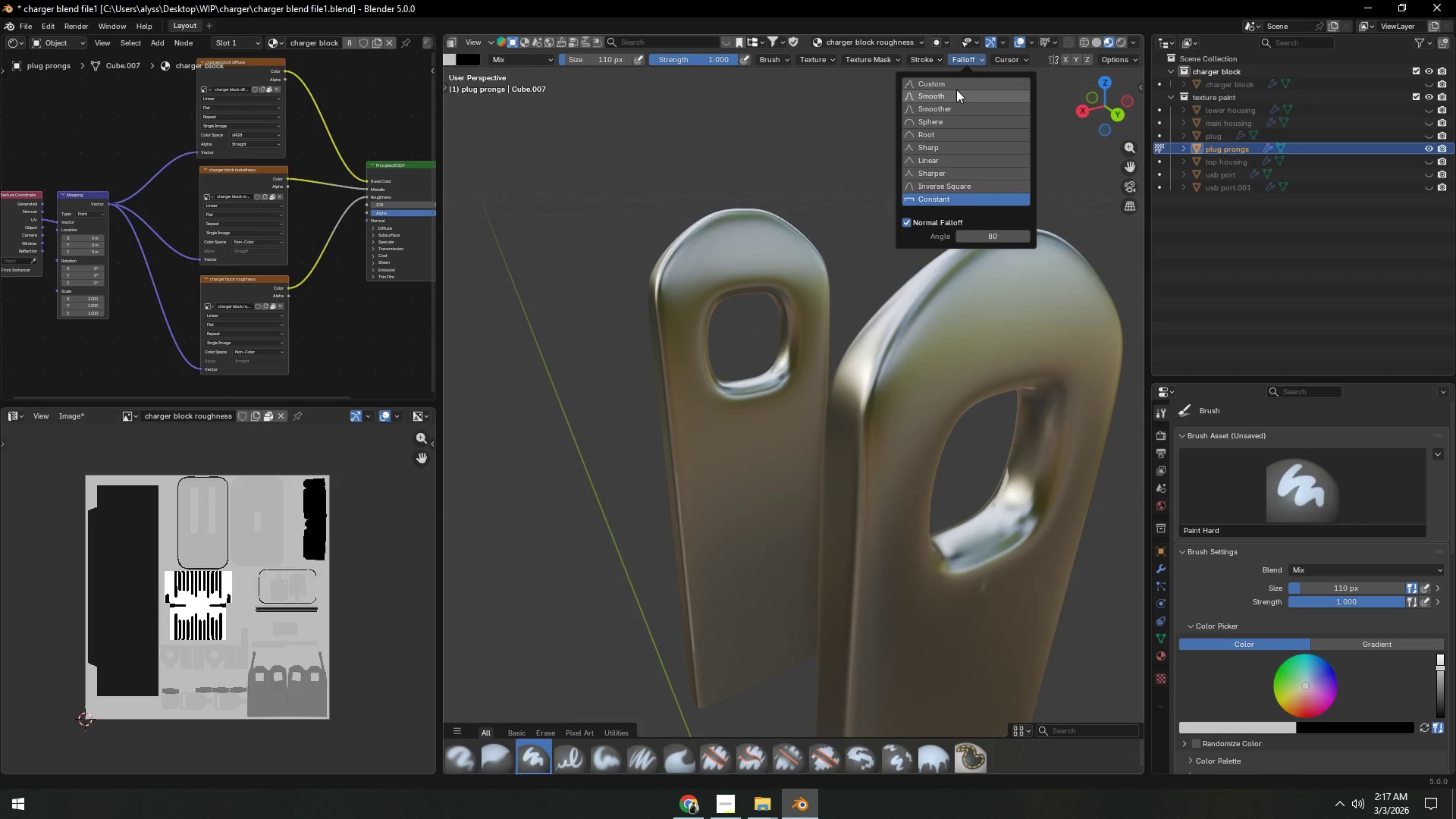 
left_click([948, 96])
 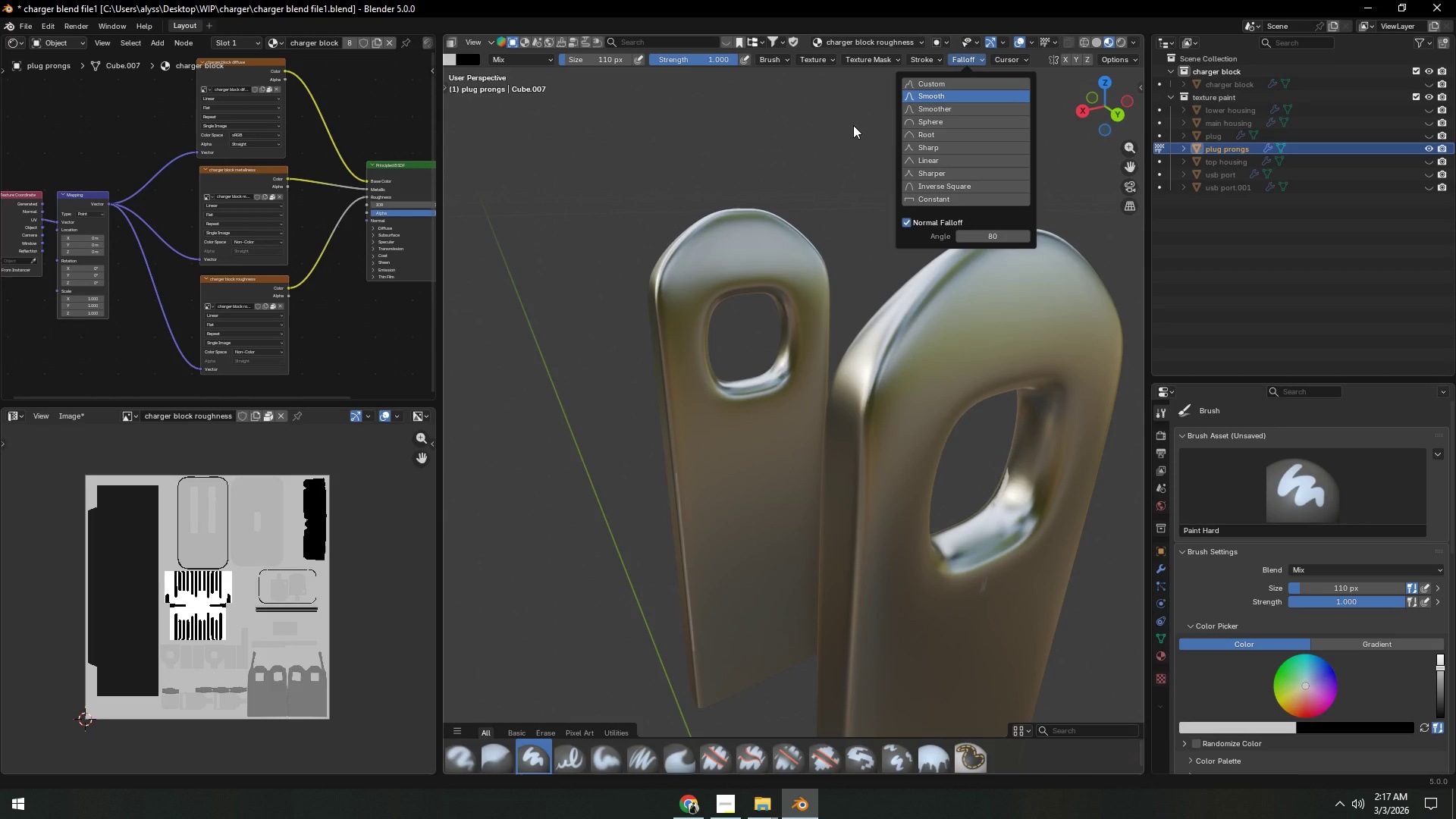 
left_click([853, 125])
 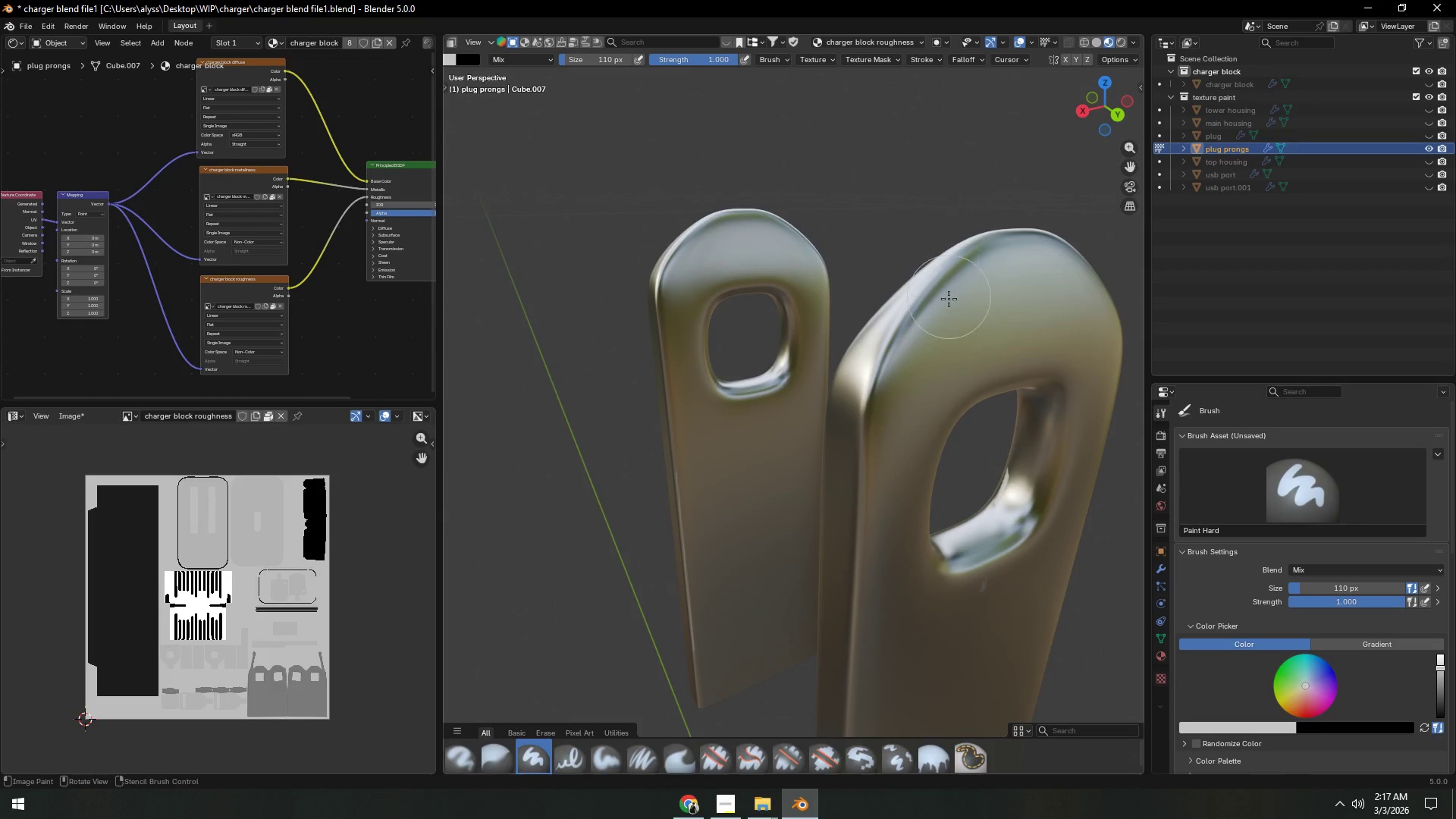 
left_click_drag(start_coordinate=[915, 315], to_coordinate=[956, 285])
 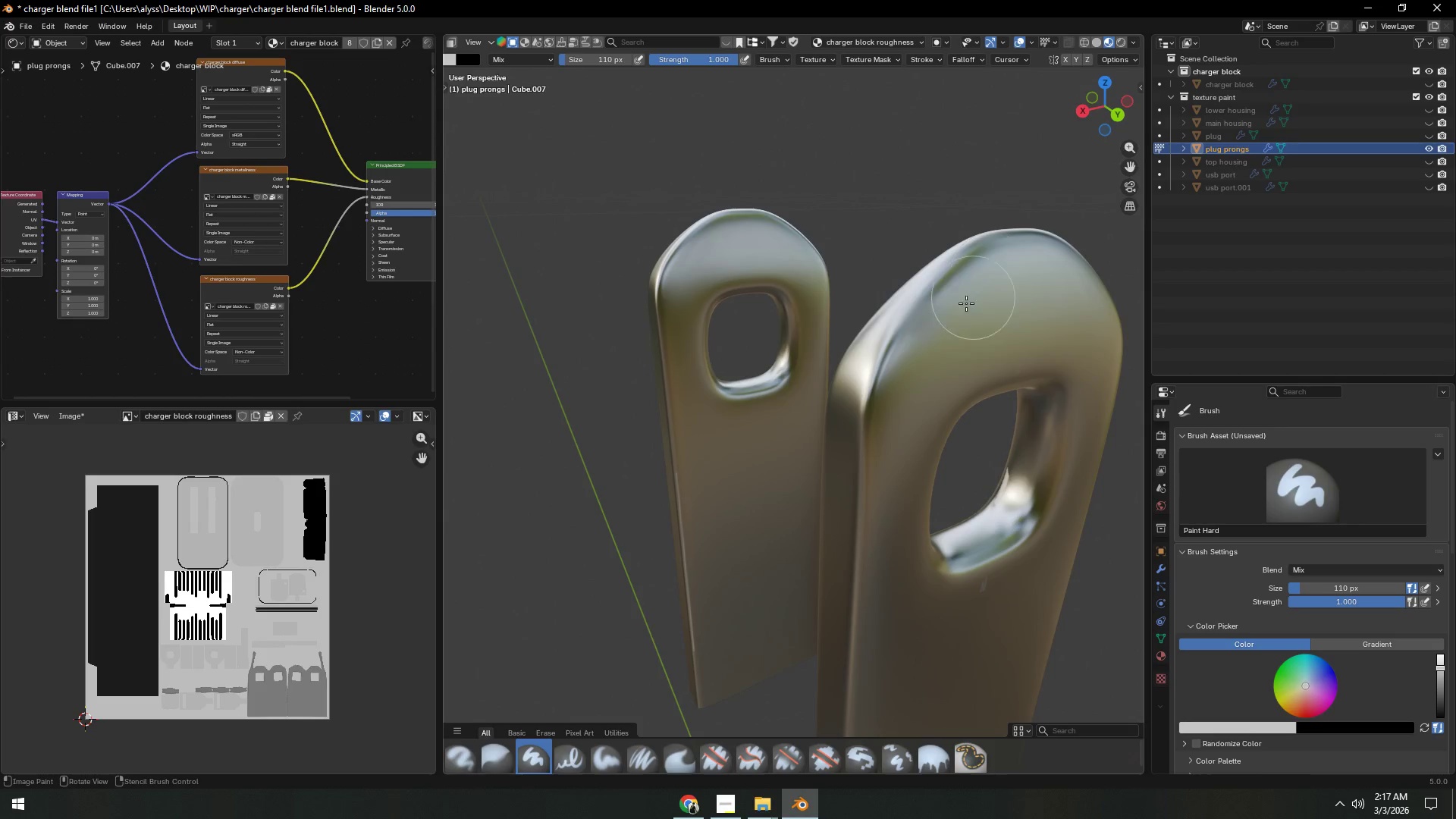 
left_click_drag(start_coordinate=[934, 320], to_coordinate=[1001, 252])
 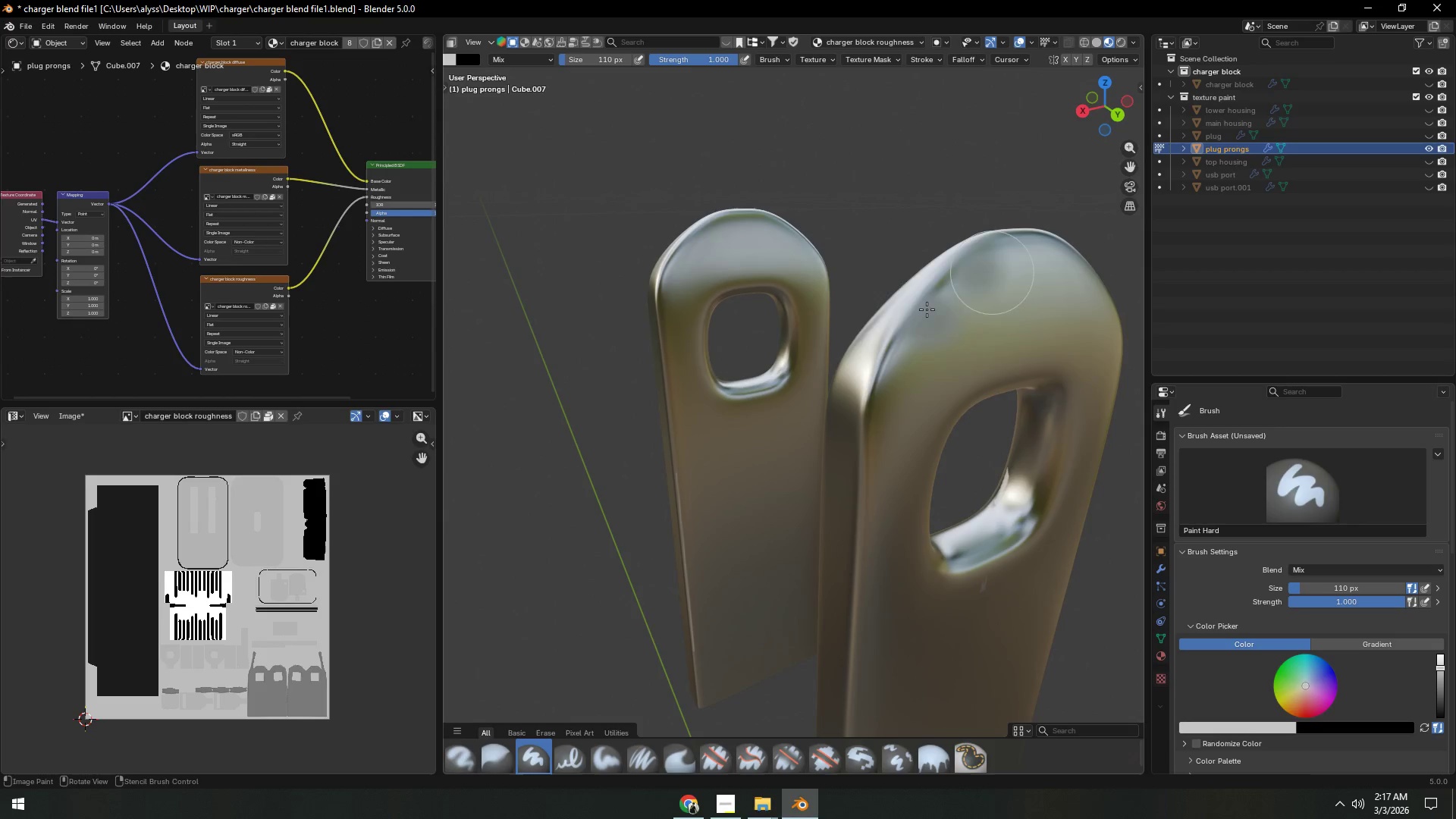 
left_click_drag(start_coordinate=[864, 341], to_coordinate=[986, 250])
 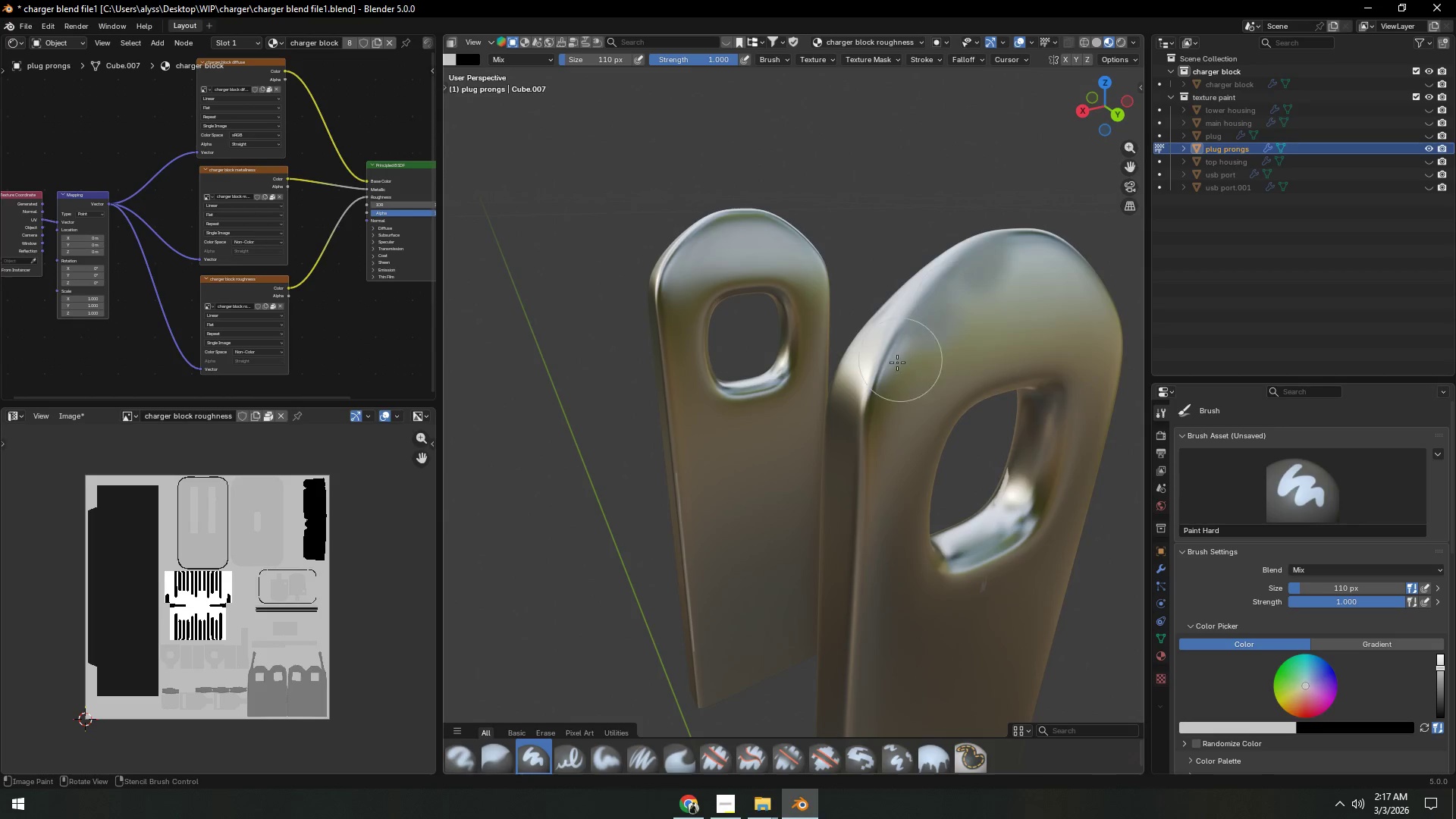 
left_click_drag(start_coordinate=[884, 363], to_coordinate=[1015, 240])
 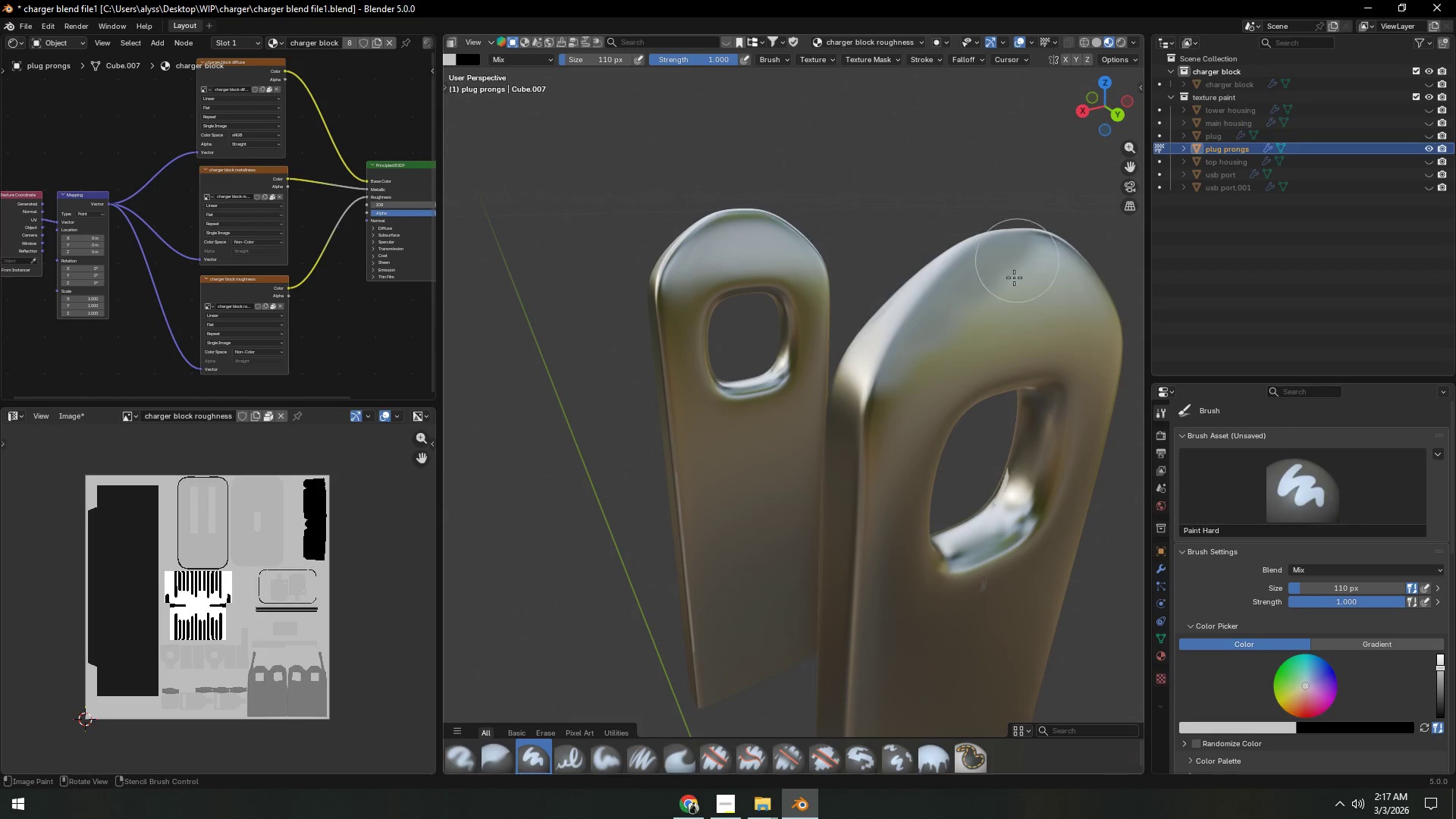 
scroll: coordinate [984, 320], scroll_direction: down, amount: 6.0
 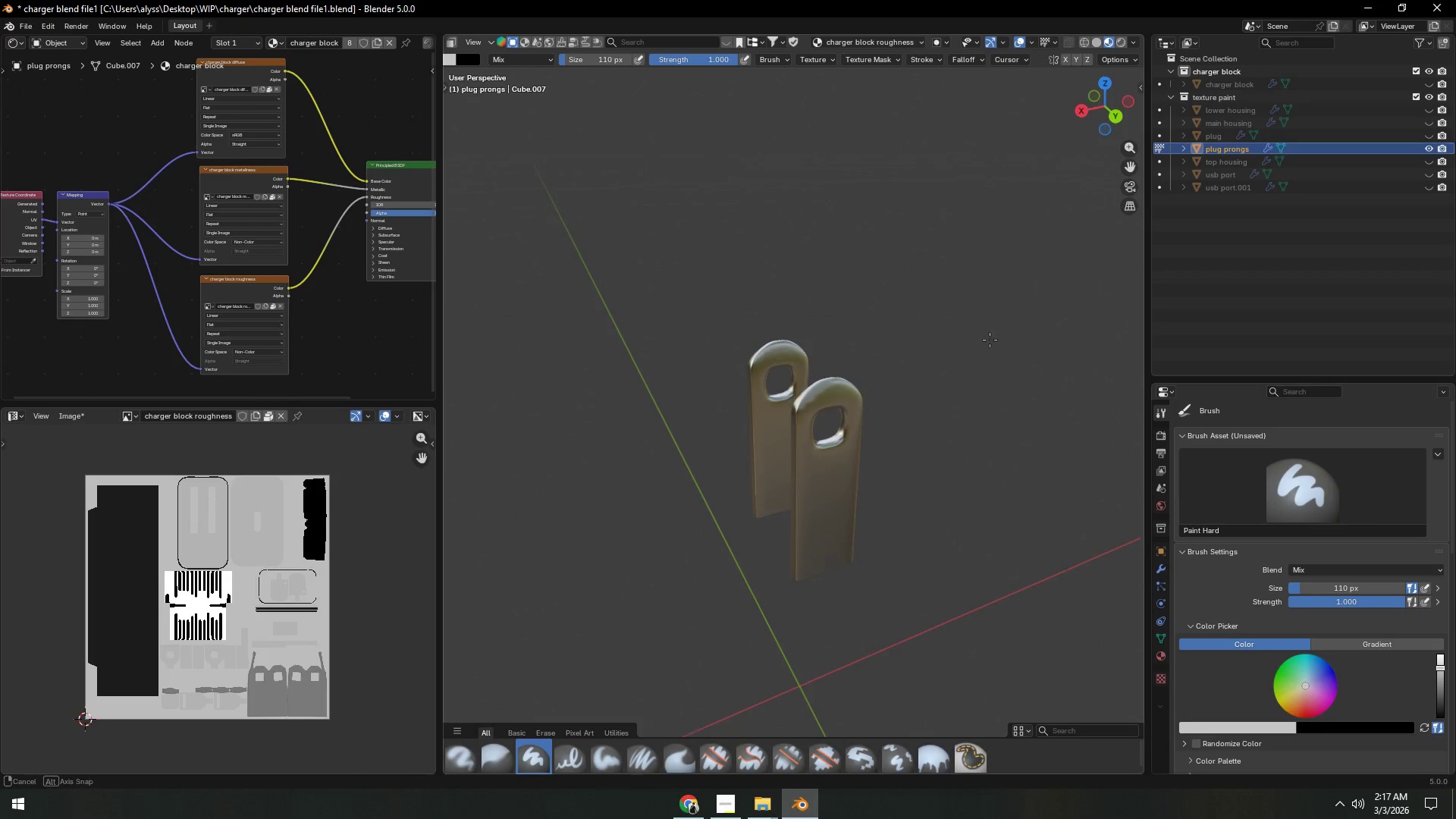 
scroll: coordinate [951, 378], scroll_direction: up, amount: 4.0
 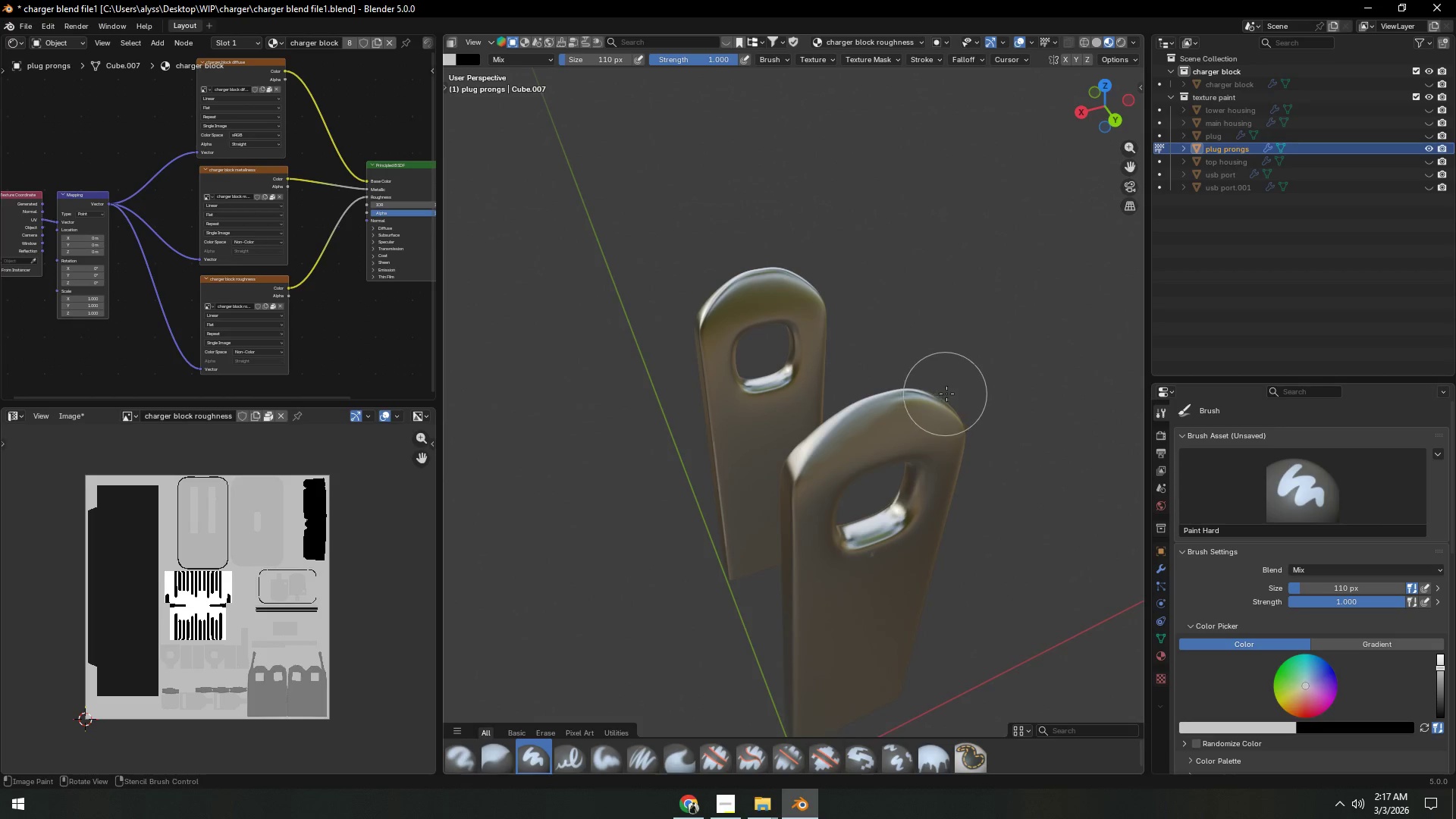 
hold_key(key=ShiftLeft, duration=0.58)
 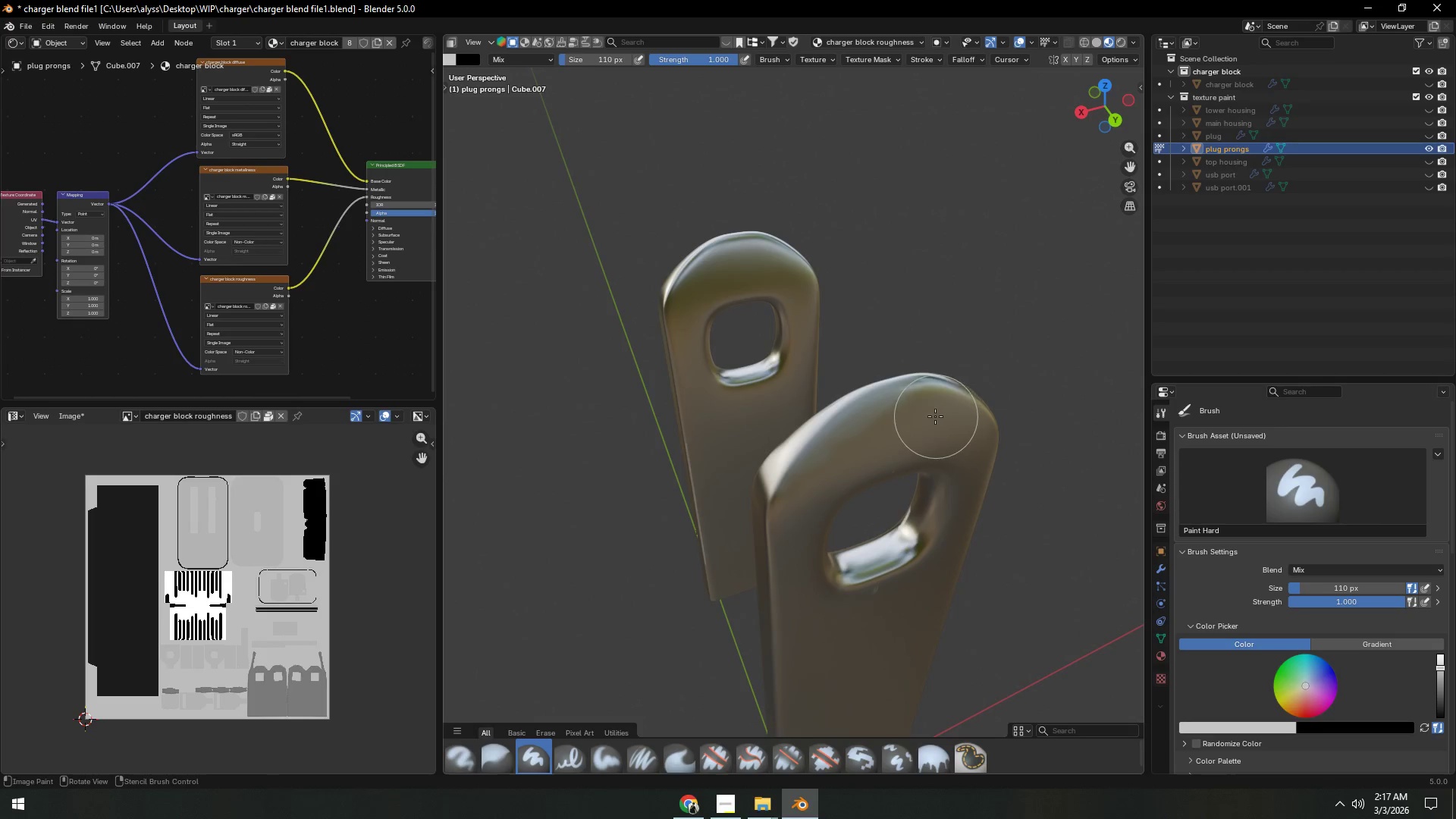 
hold_key(key=ShiftLeft, duration=1.69)
scroll: coordinate [946, 403], scroll_direction: up, amount: 1.0
 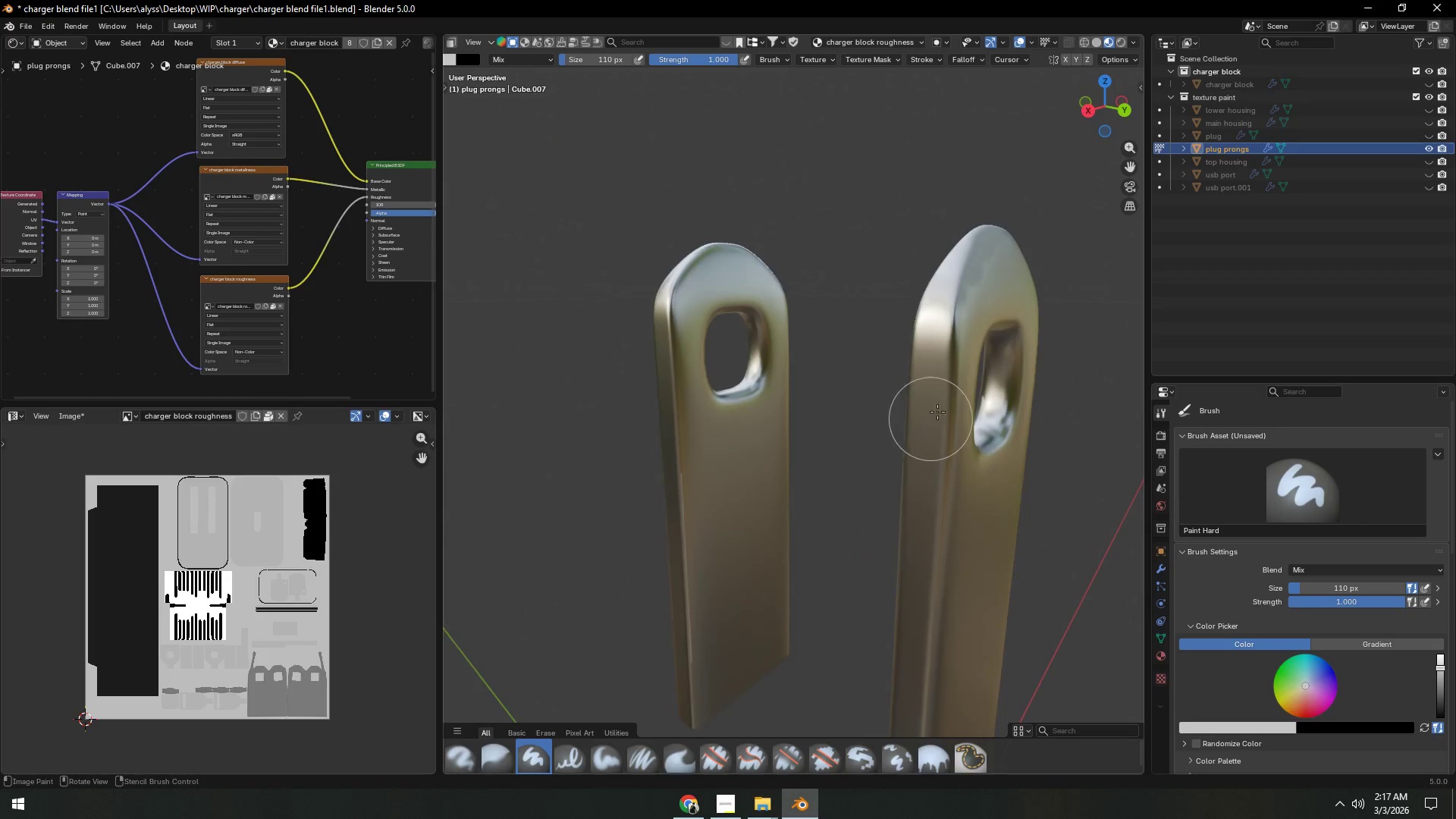 
hold_key(key=ShiftLeft, duration=0.44)
 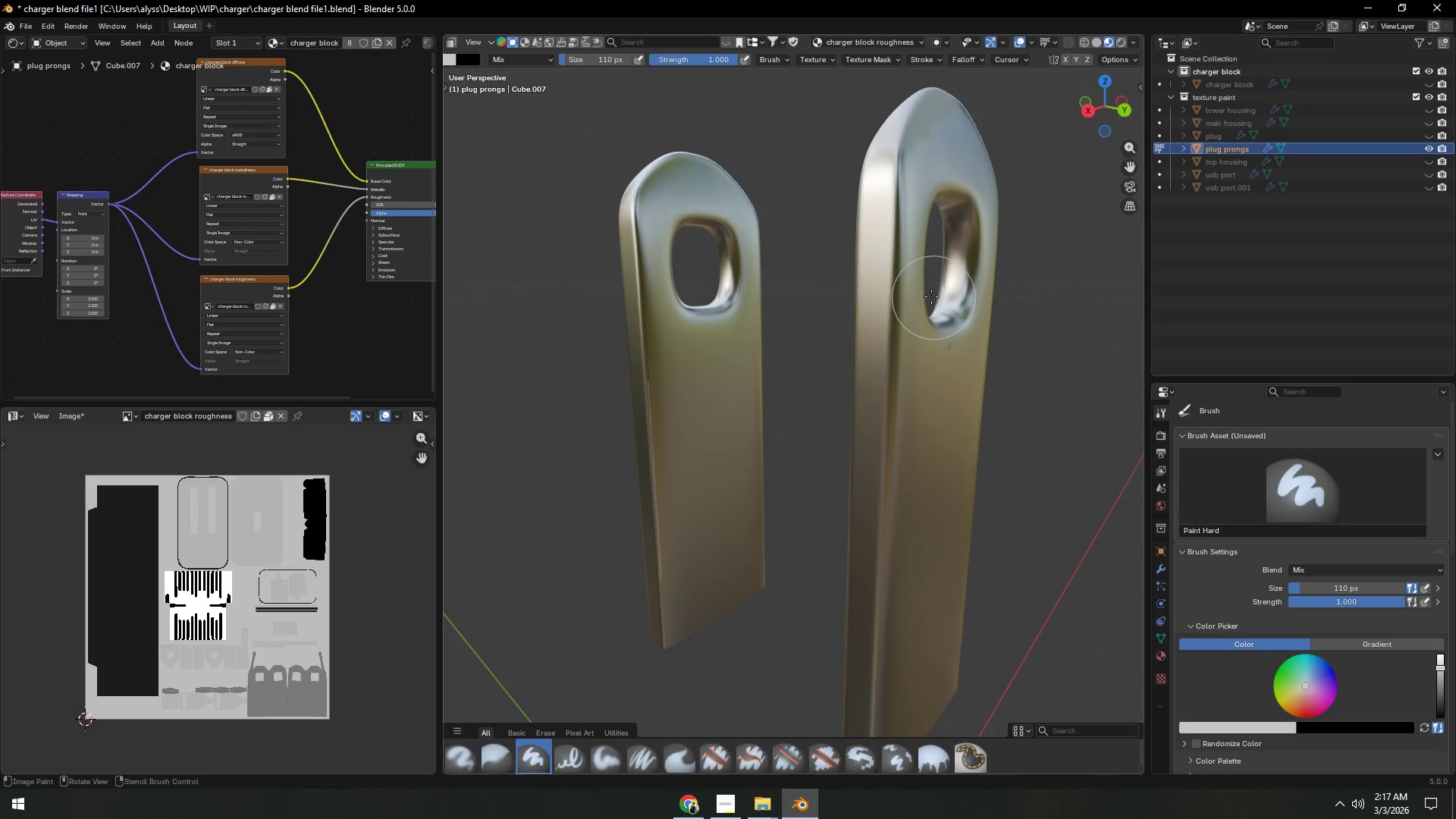 
key(F)
 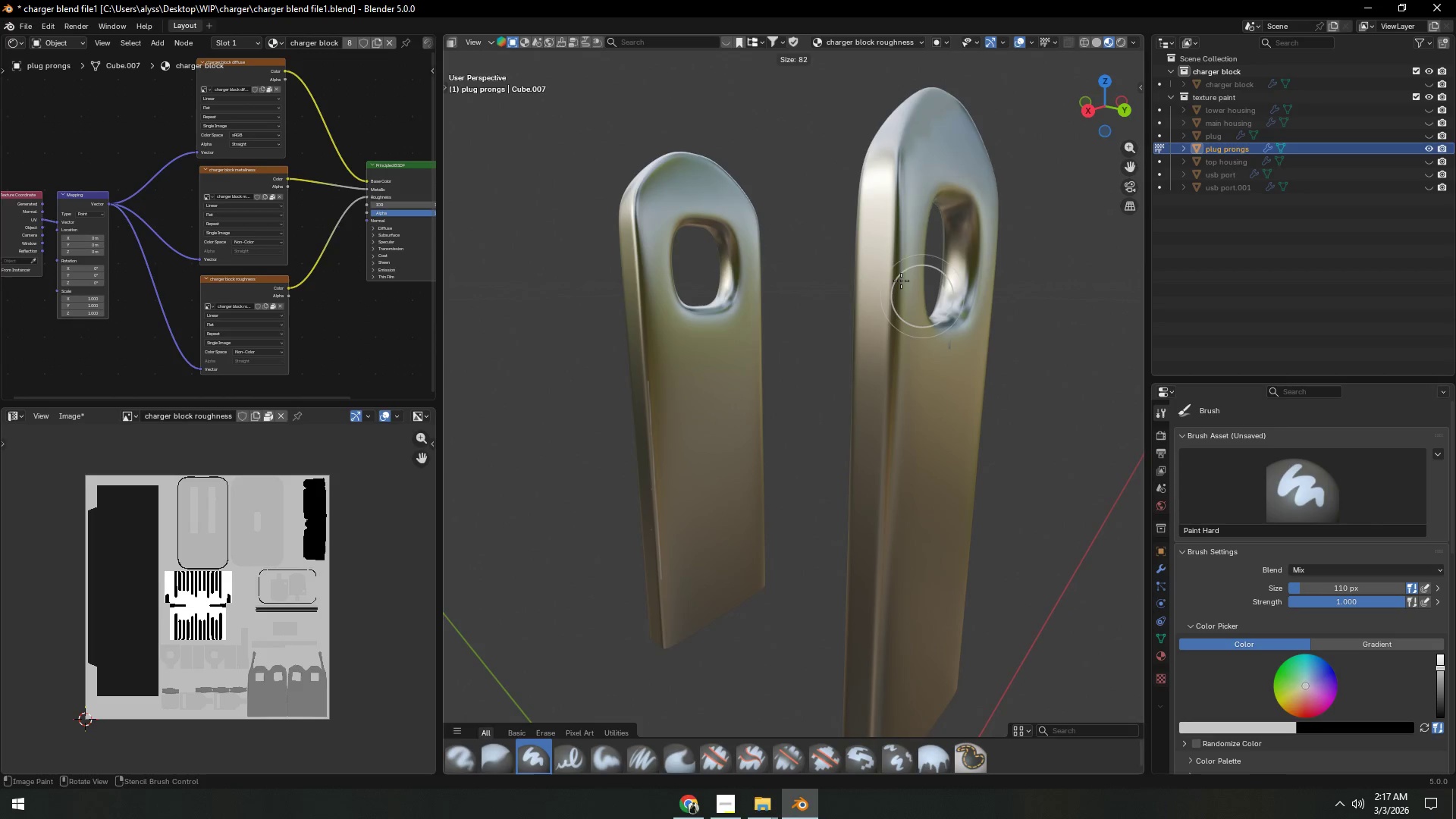 
left_click([901, 281])
 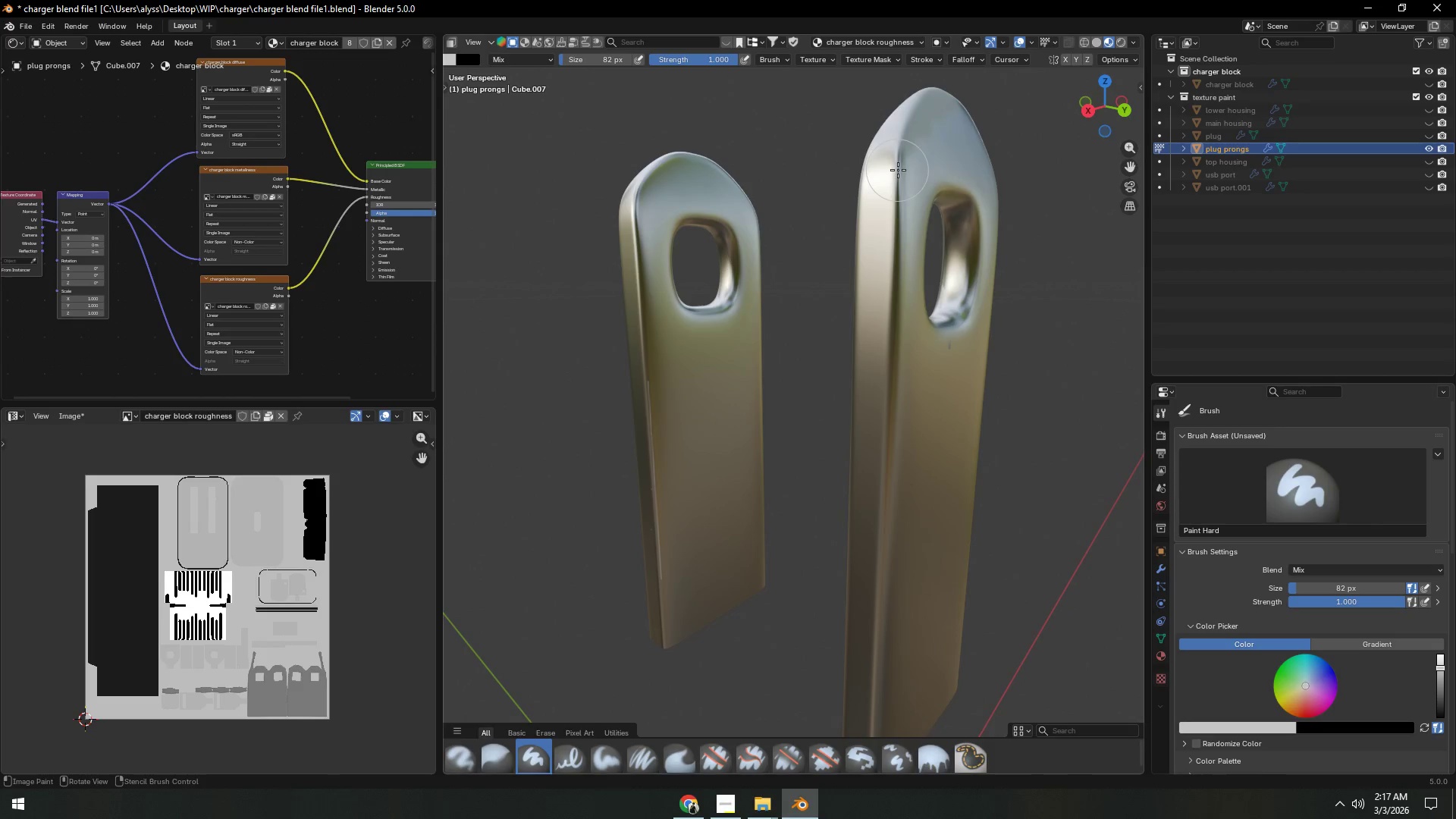 
left_click_drag(start_coordinate=[898, 171], to_coordinate=[888, 347])
 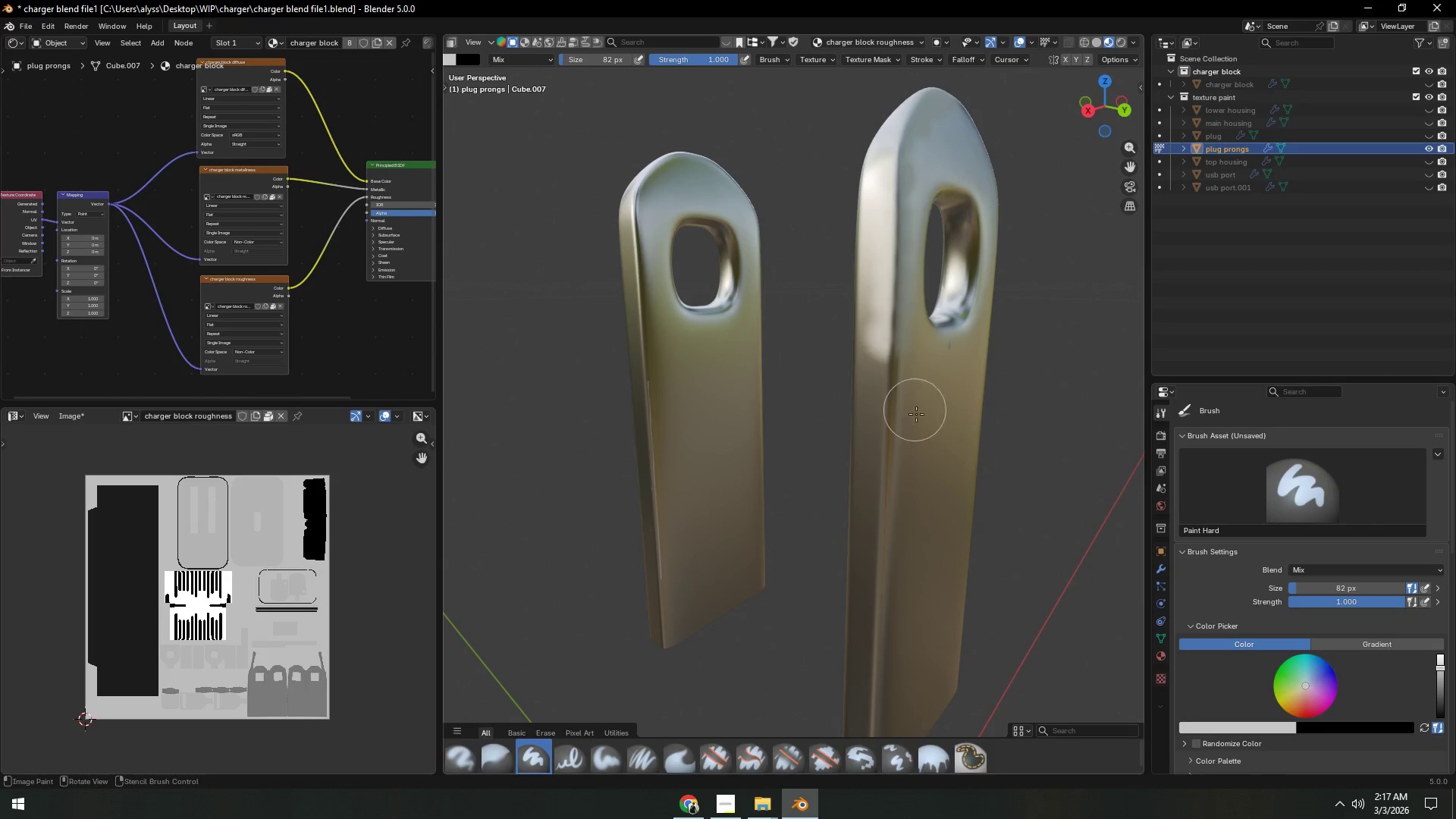 
hold_key(key=ShiftLeft, duration=0.39)
 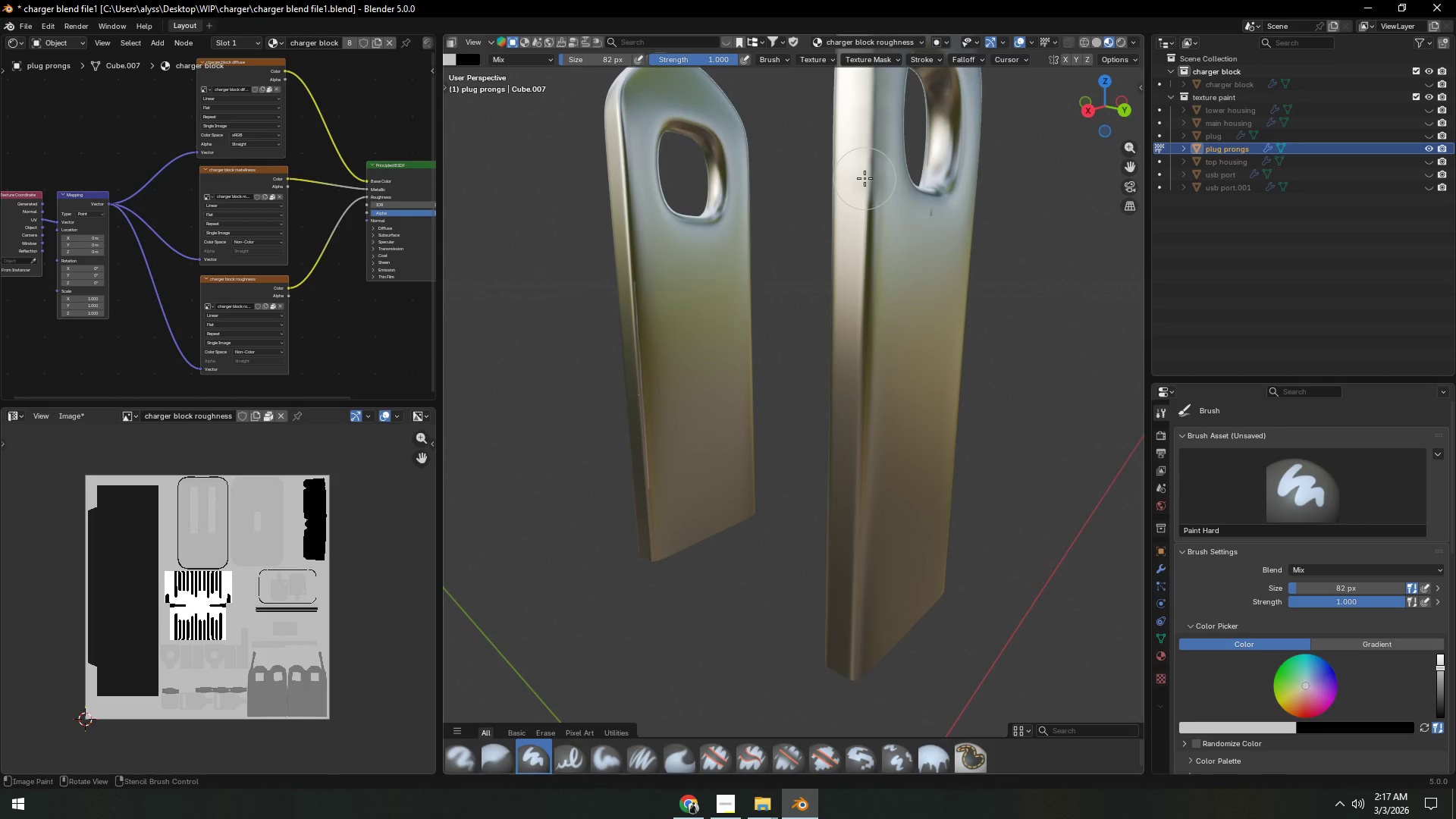 
left_click_drag(start_coordinate=[866, 184], to_coordinate=[871, 345])
 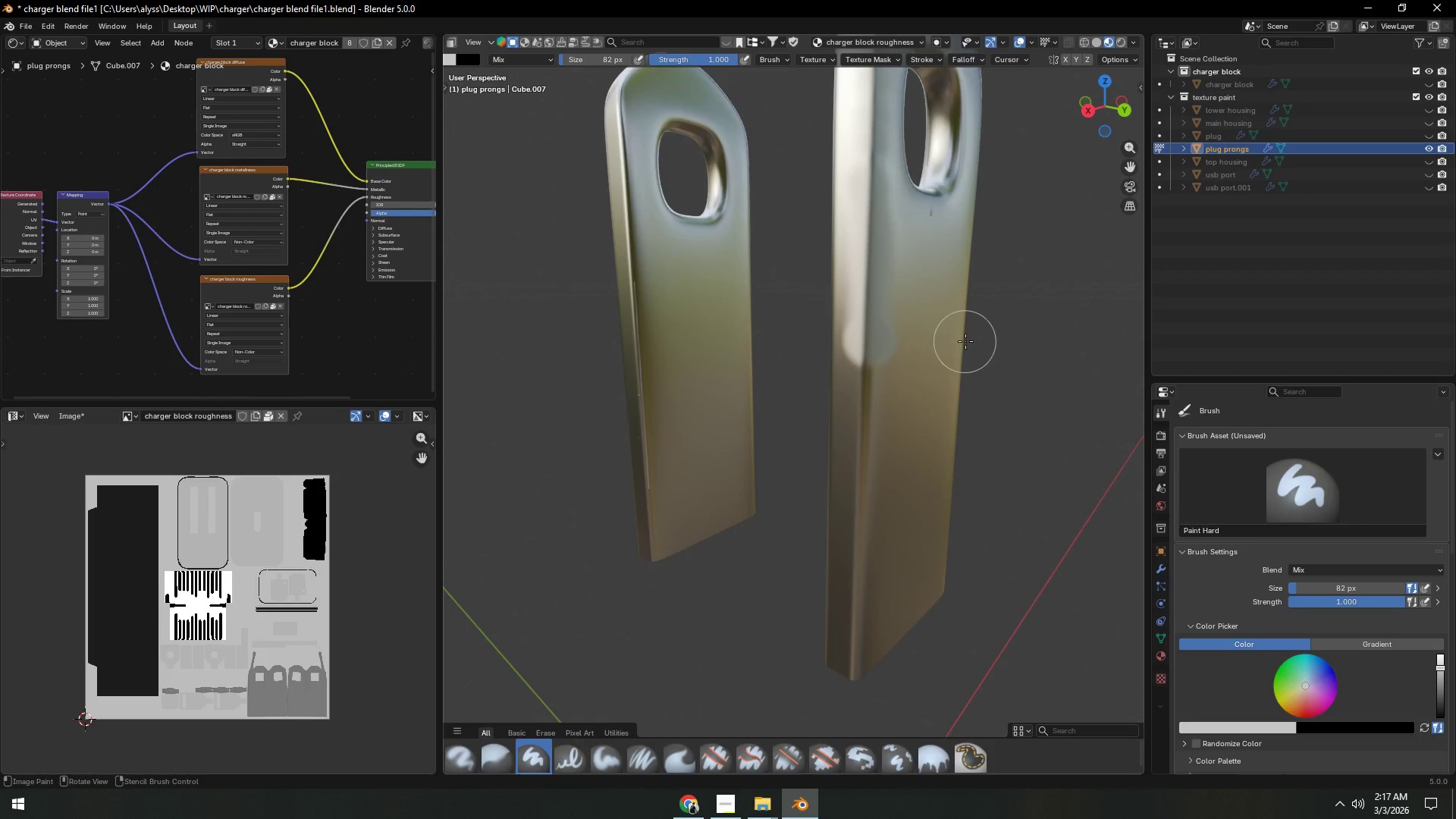 
scroll: coordinate [985, 341], scroll_direction: down, amount: 2.0
 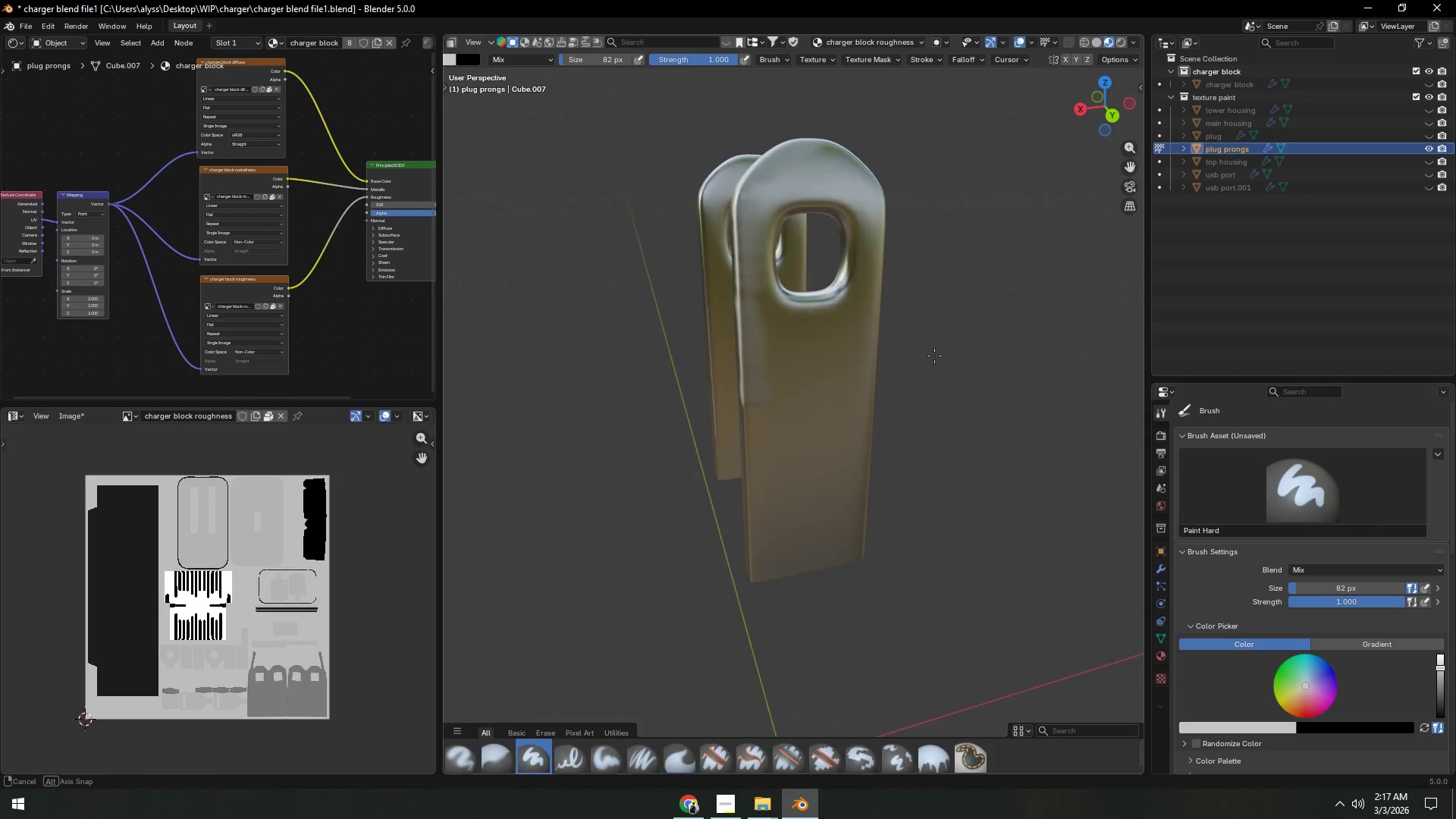 
key(Control+S)
 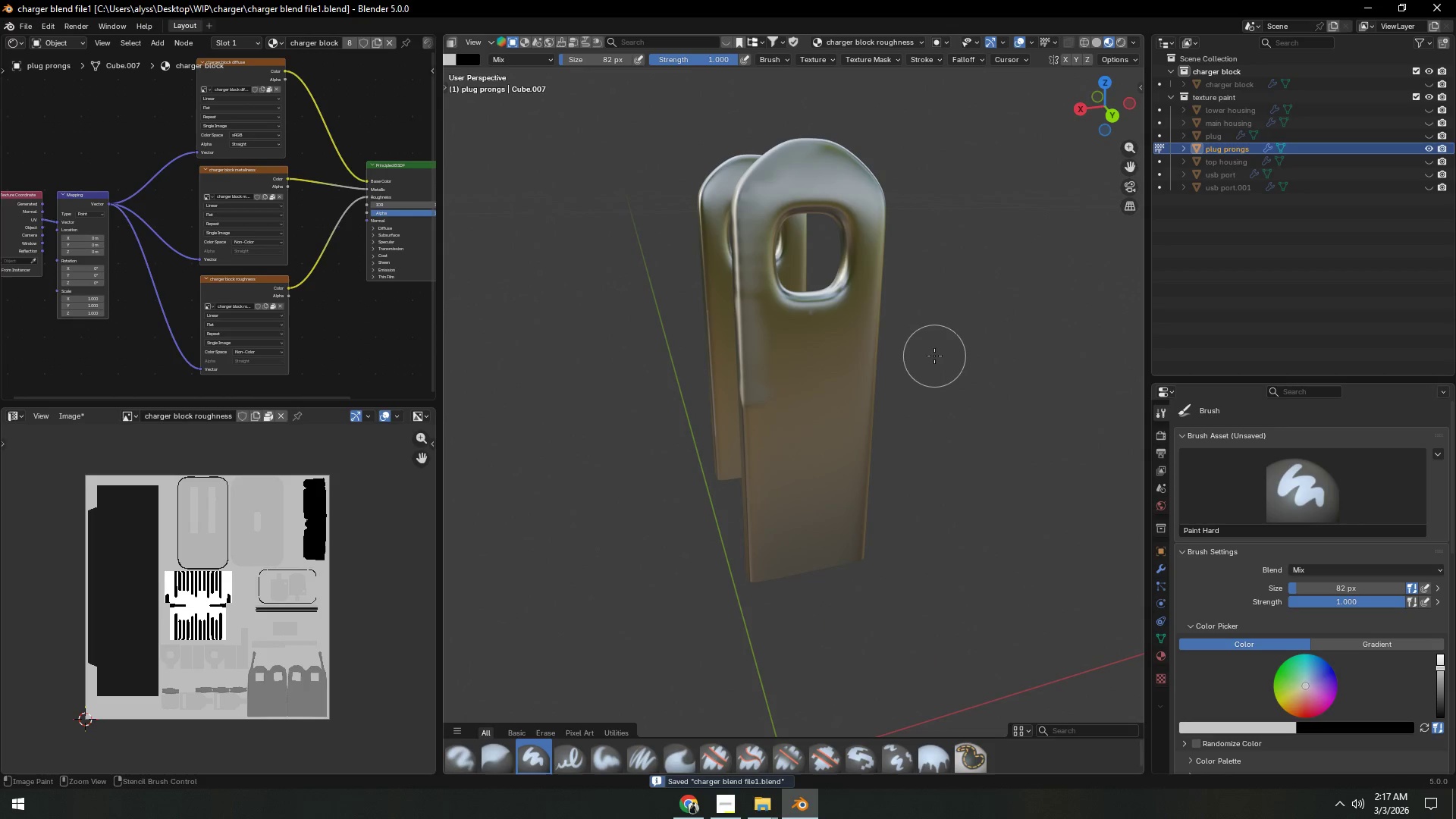 
key(Control+S)
 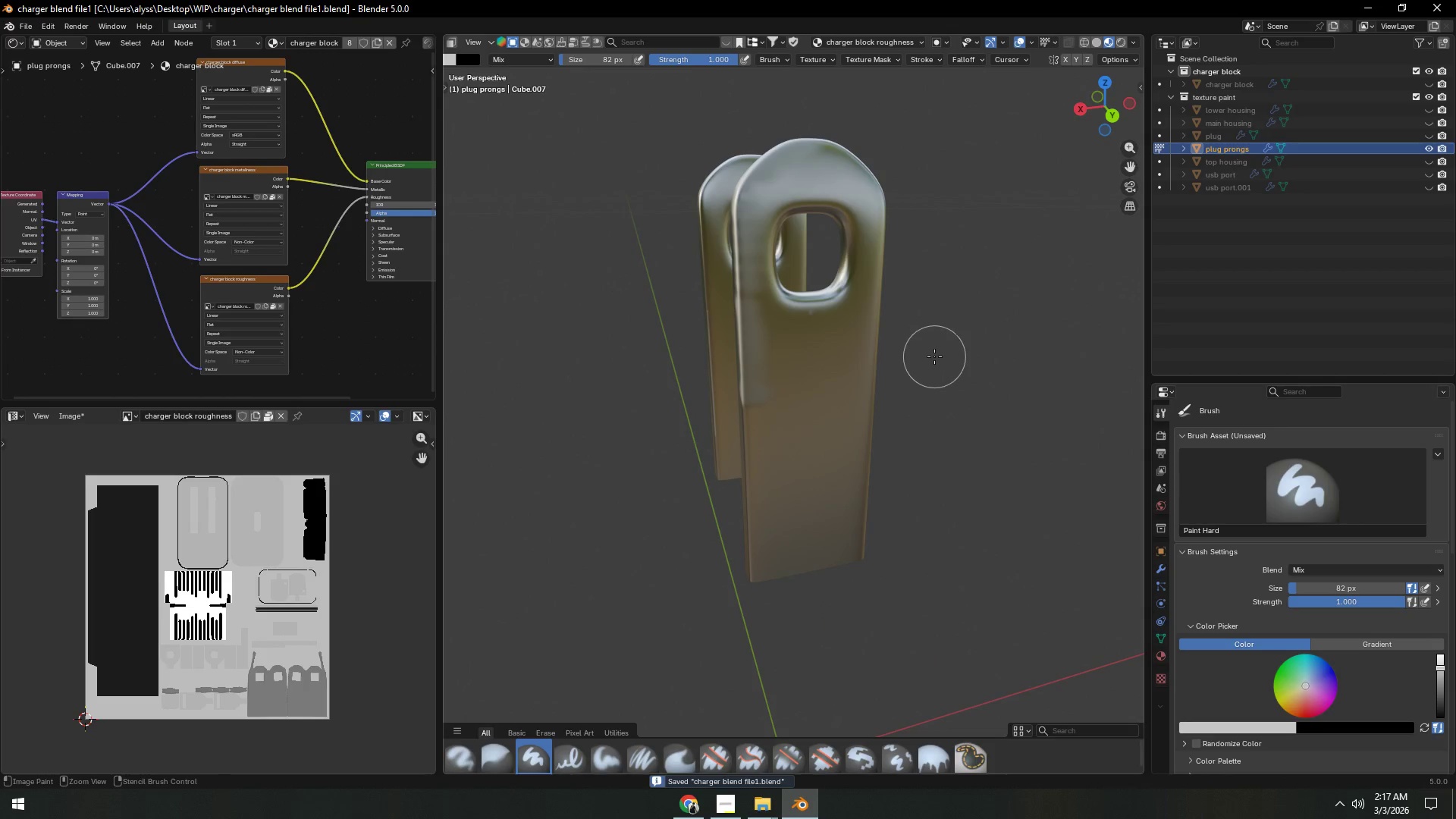 
key(Control+S)
 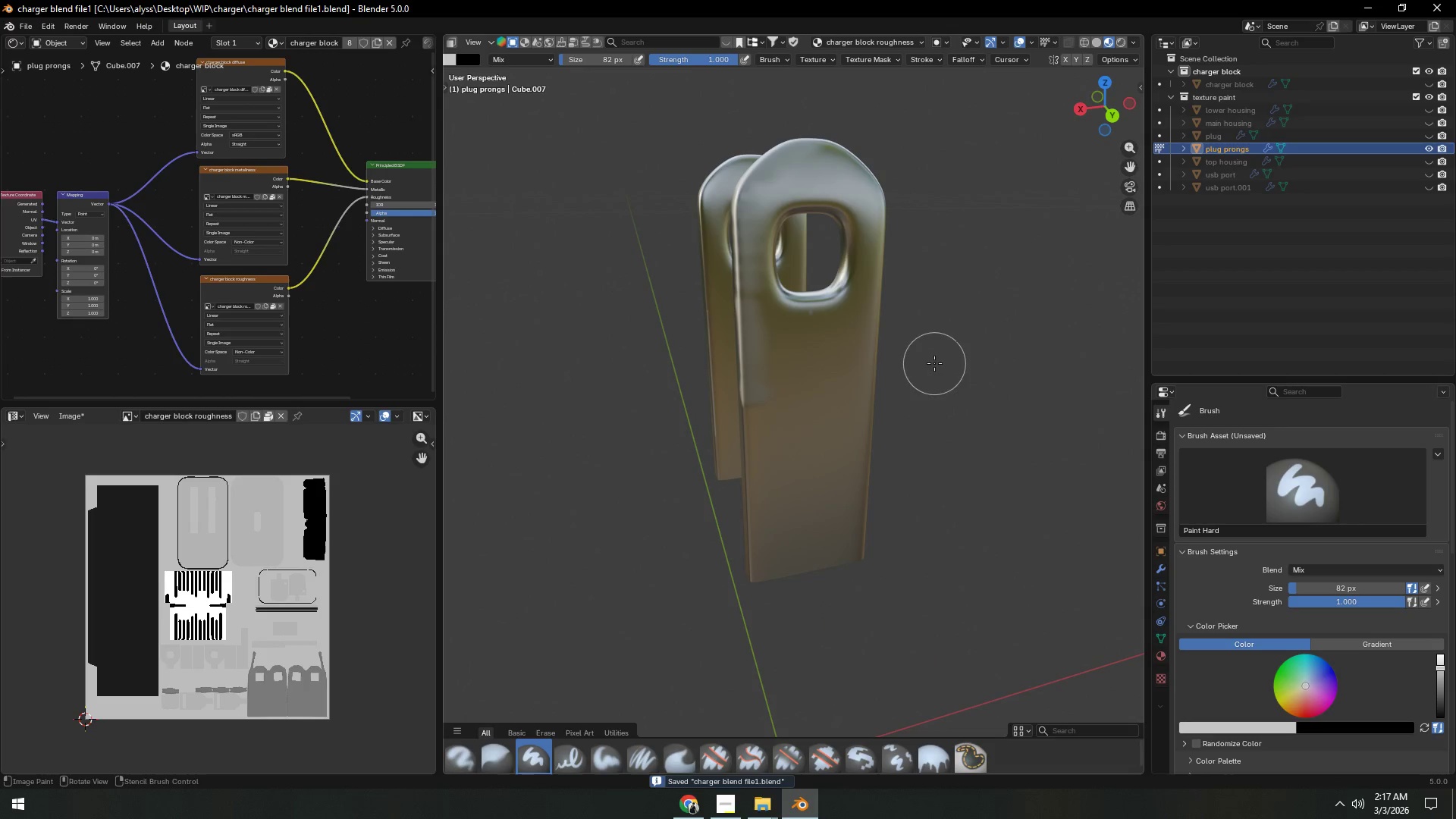 
key(Control+ControlLeft)
 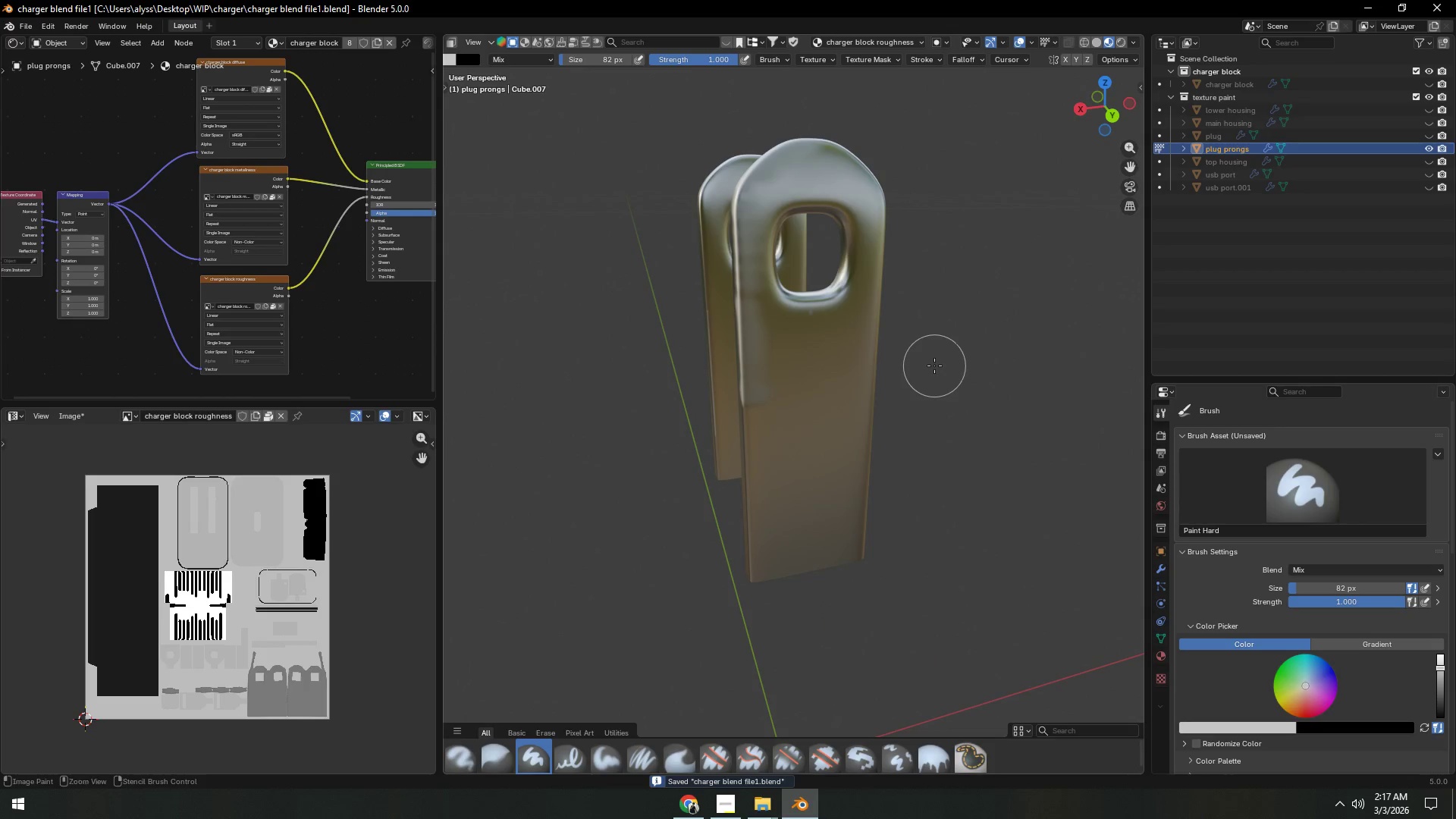 
key(Control+Z)
 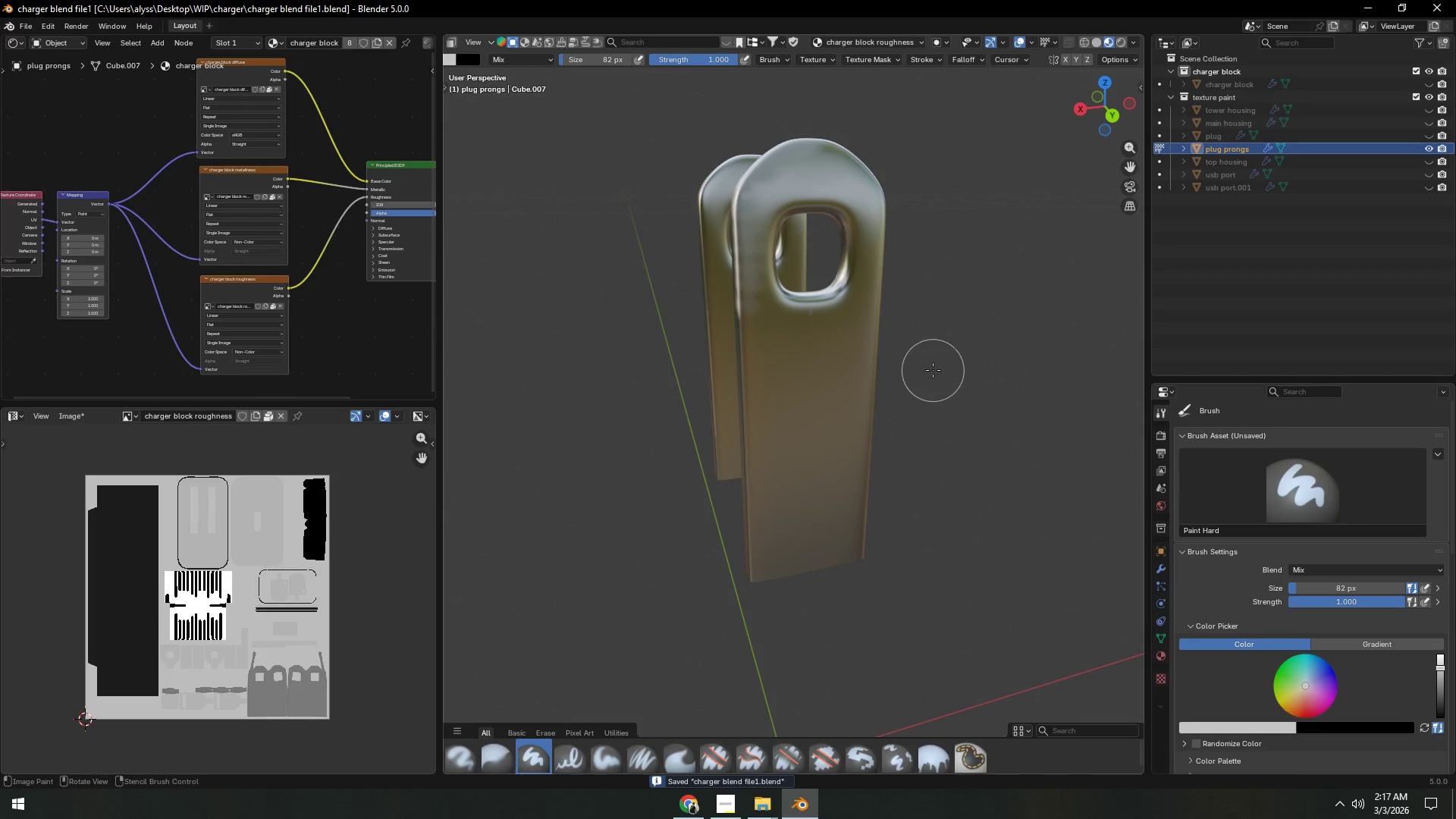 
key(Control+ControlLeft)
 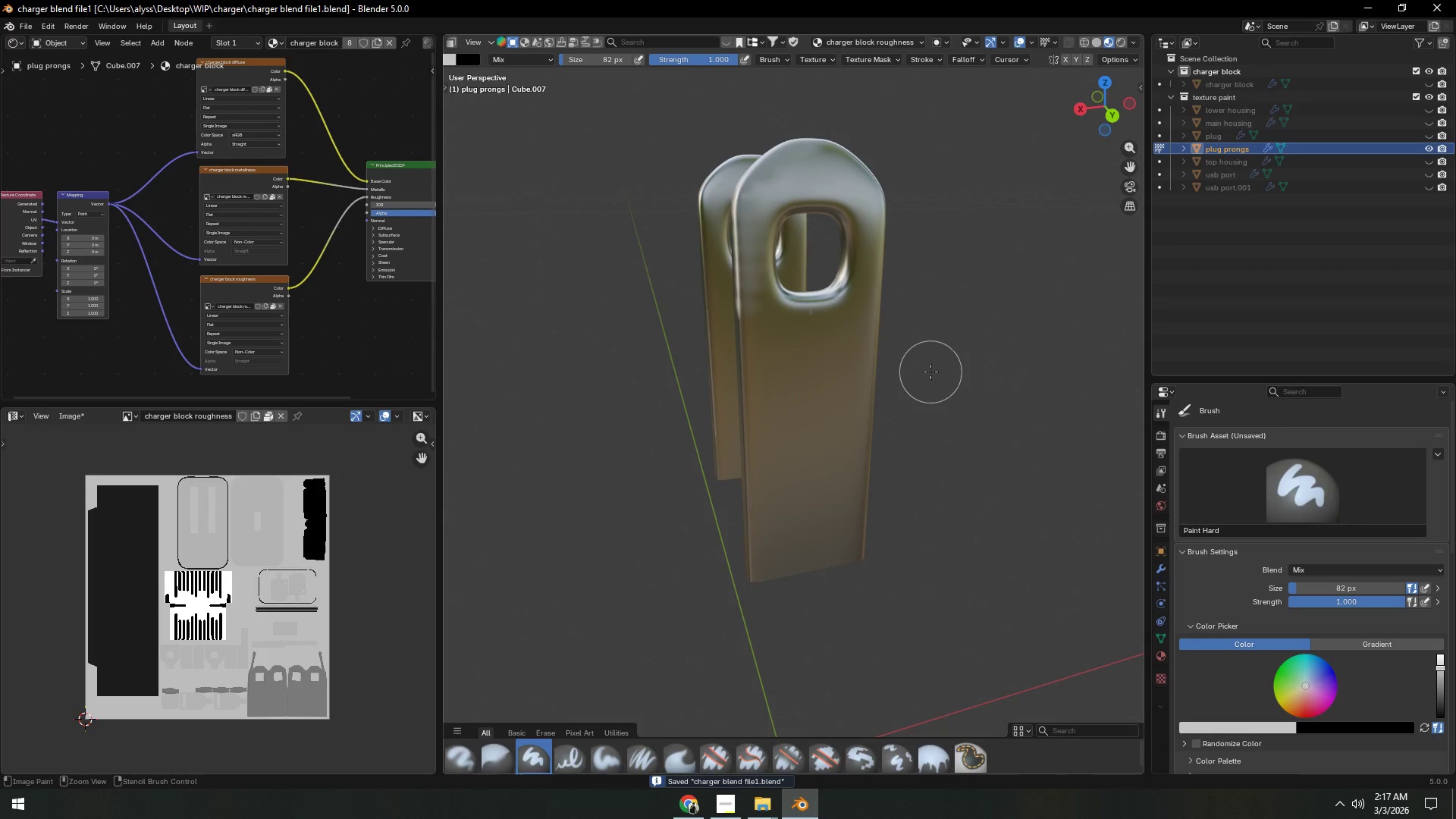 
key(Control+Z)
 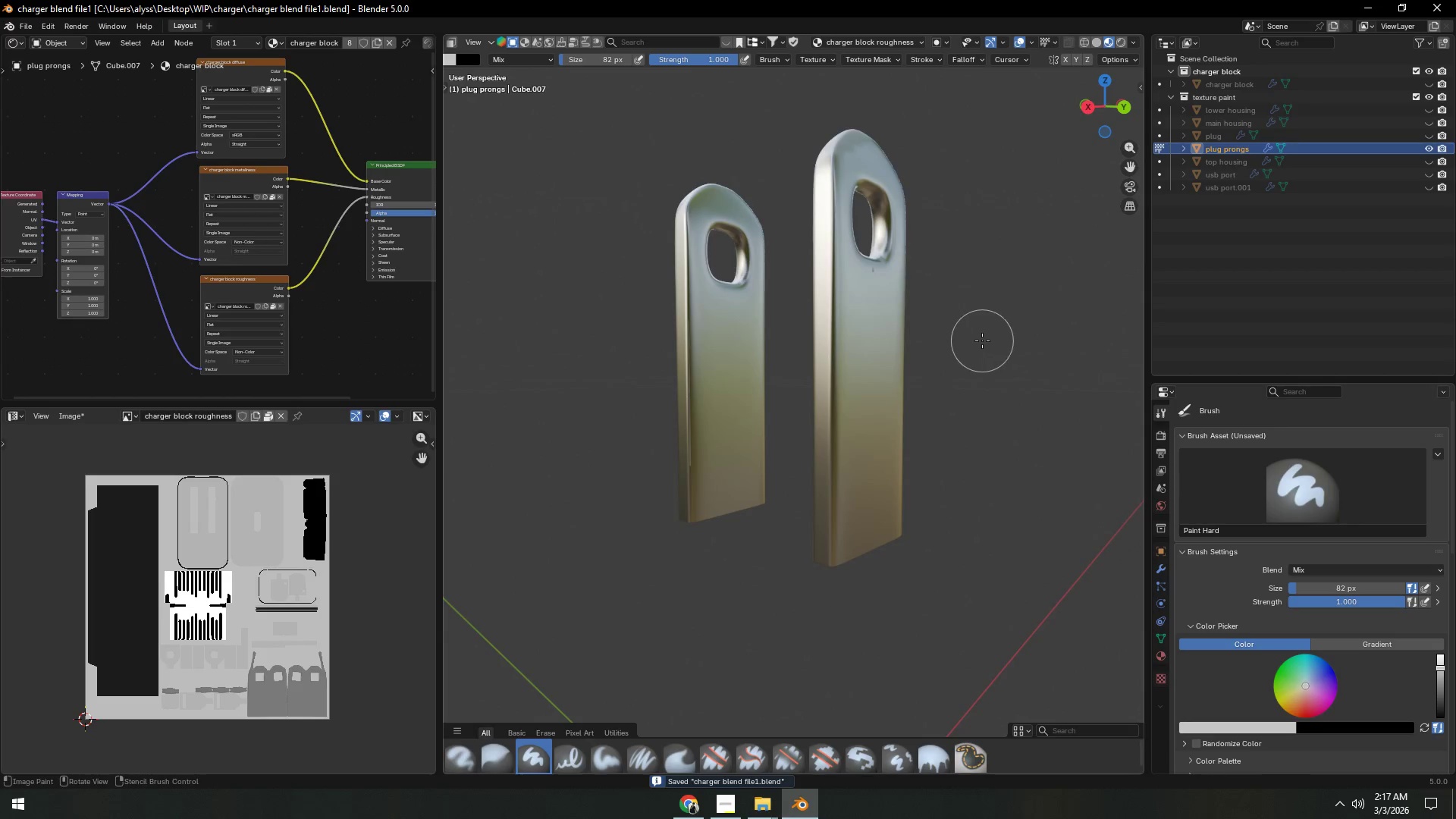 
scroll: coordinate [951, 353], scroll_direction: up, amount: 1.0
 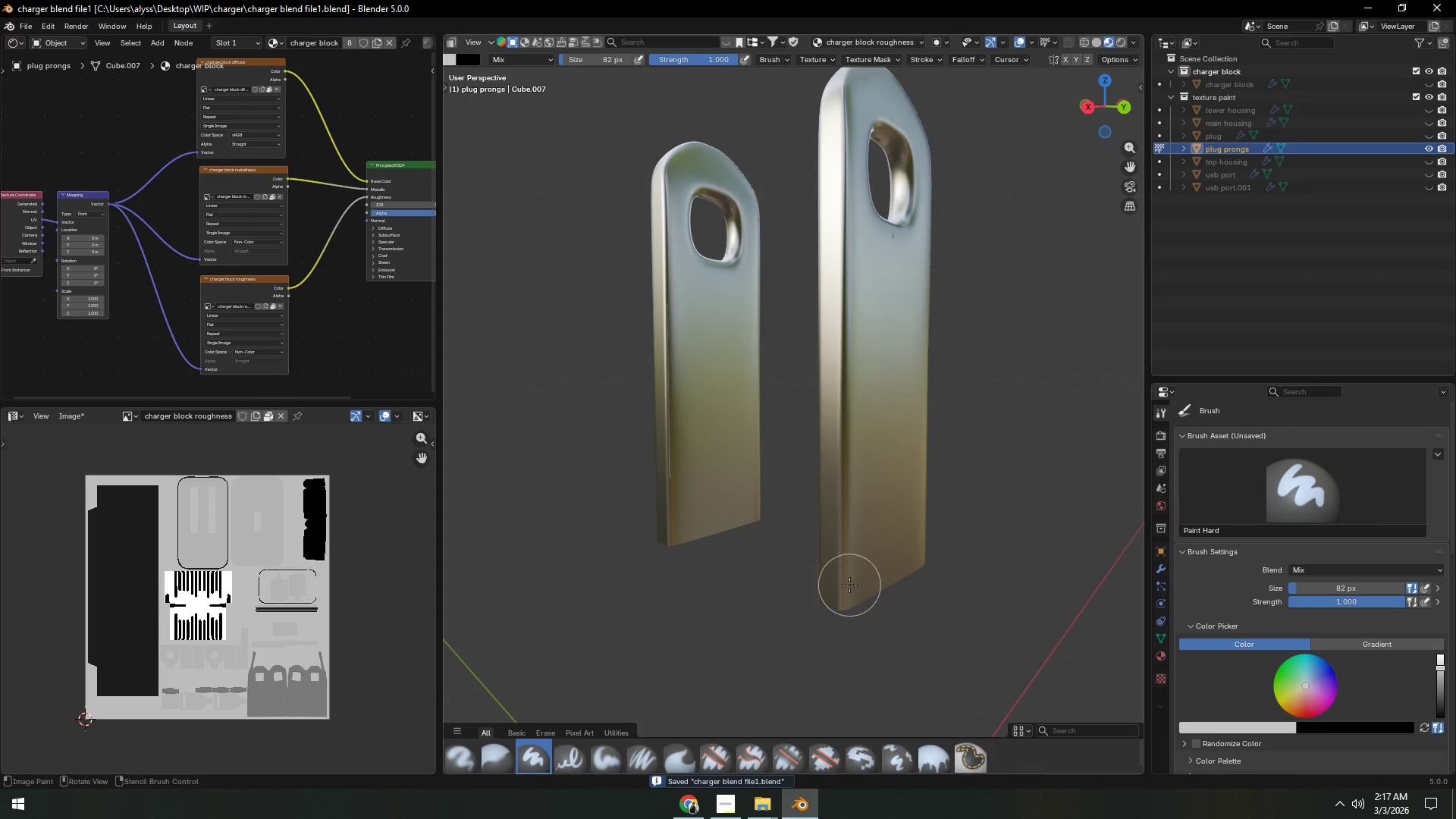 
left_click([846, 587])
 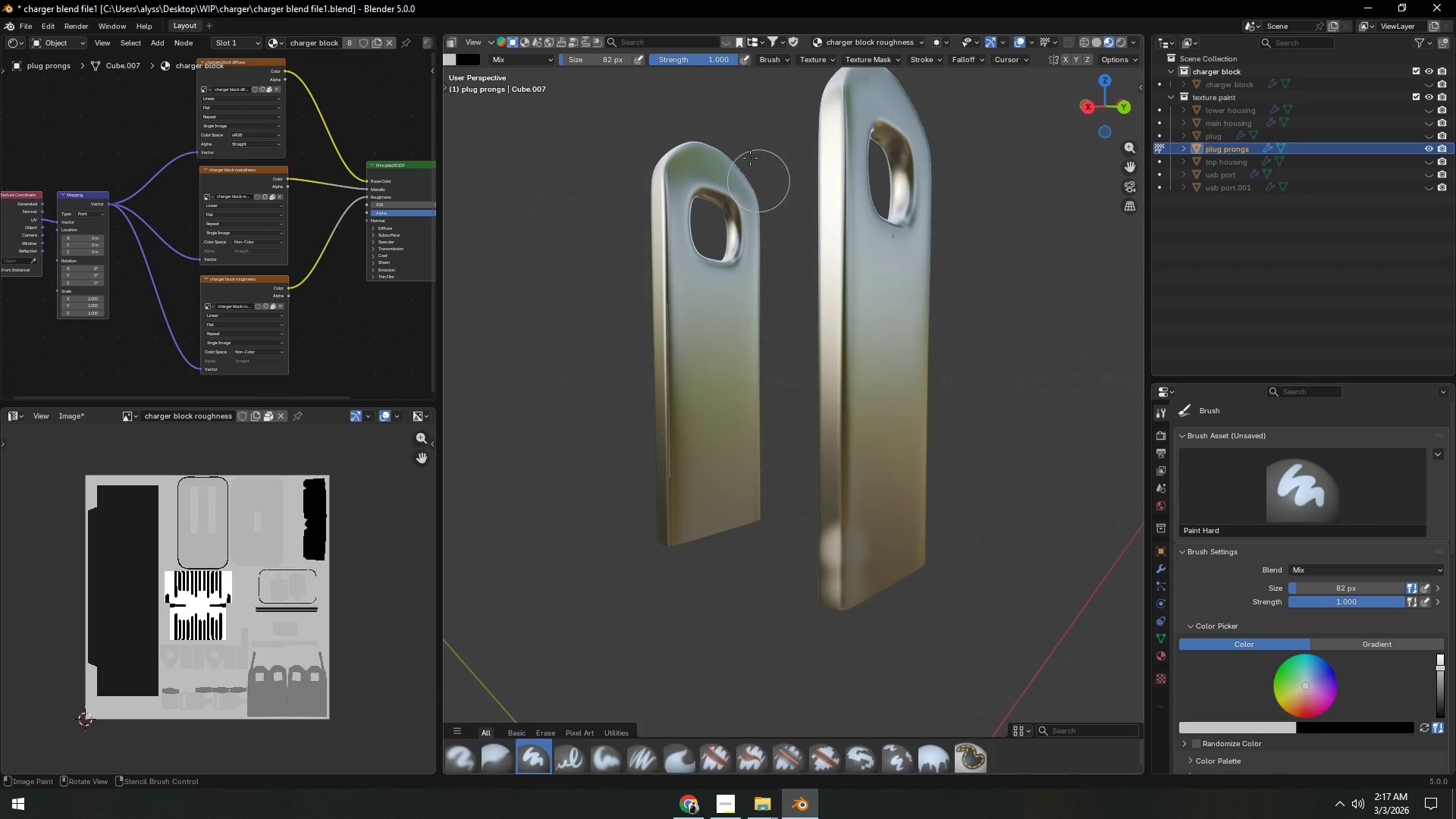 
left_click_drag(start_coordinate=[706, 56], to_coordinate=[638, 545])
 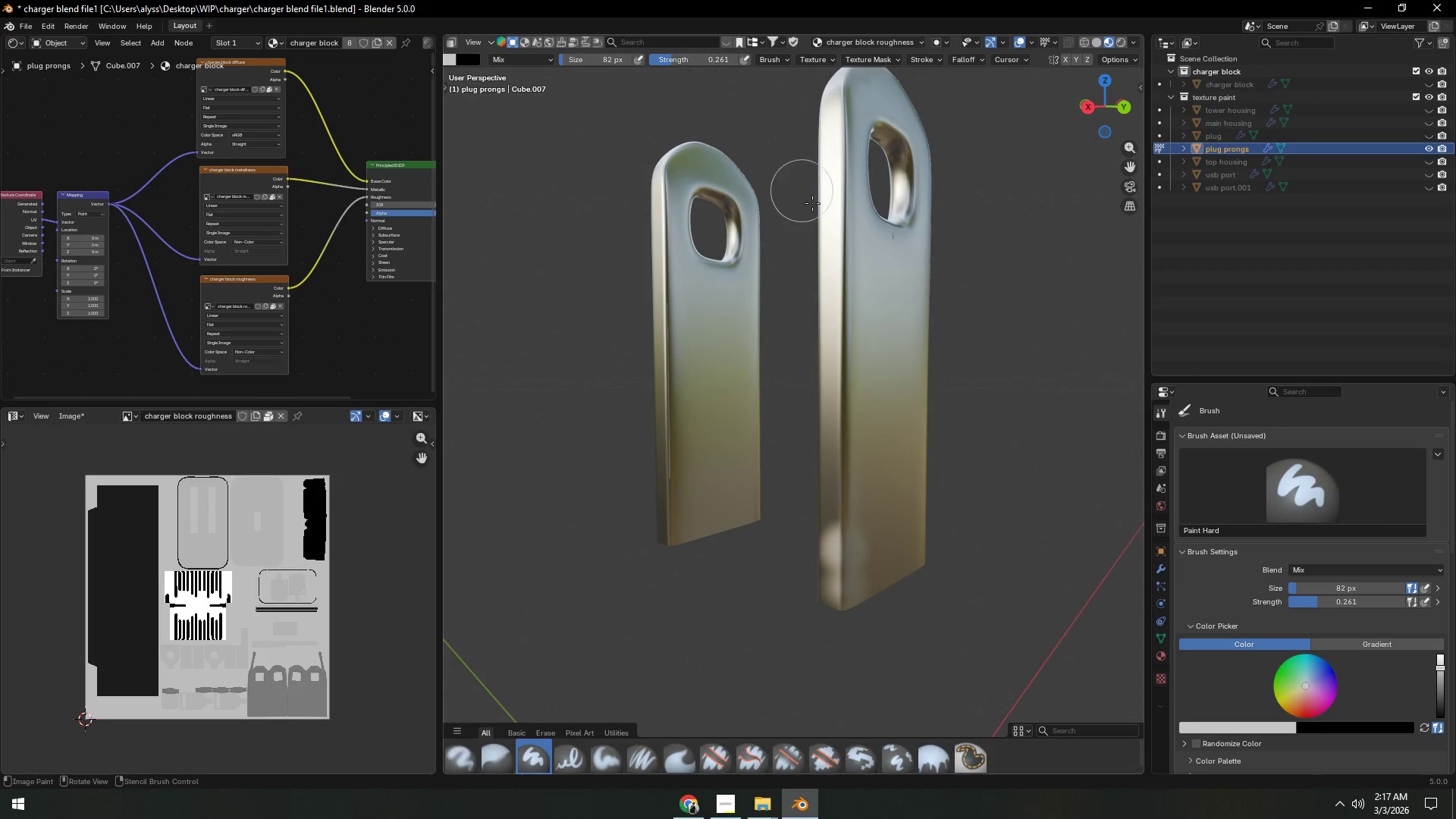 
key(Control+Z)
 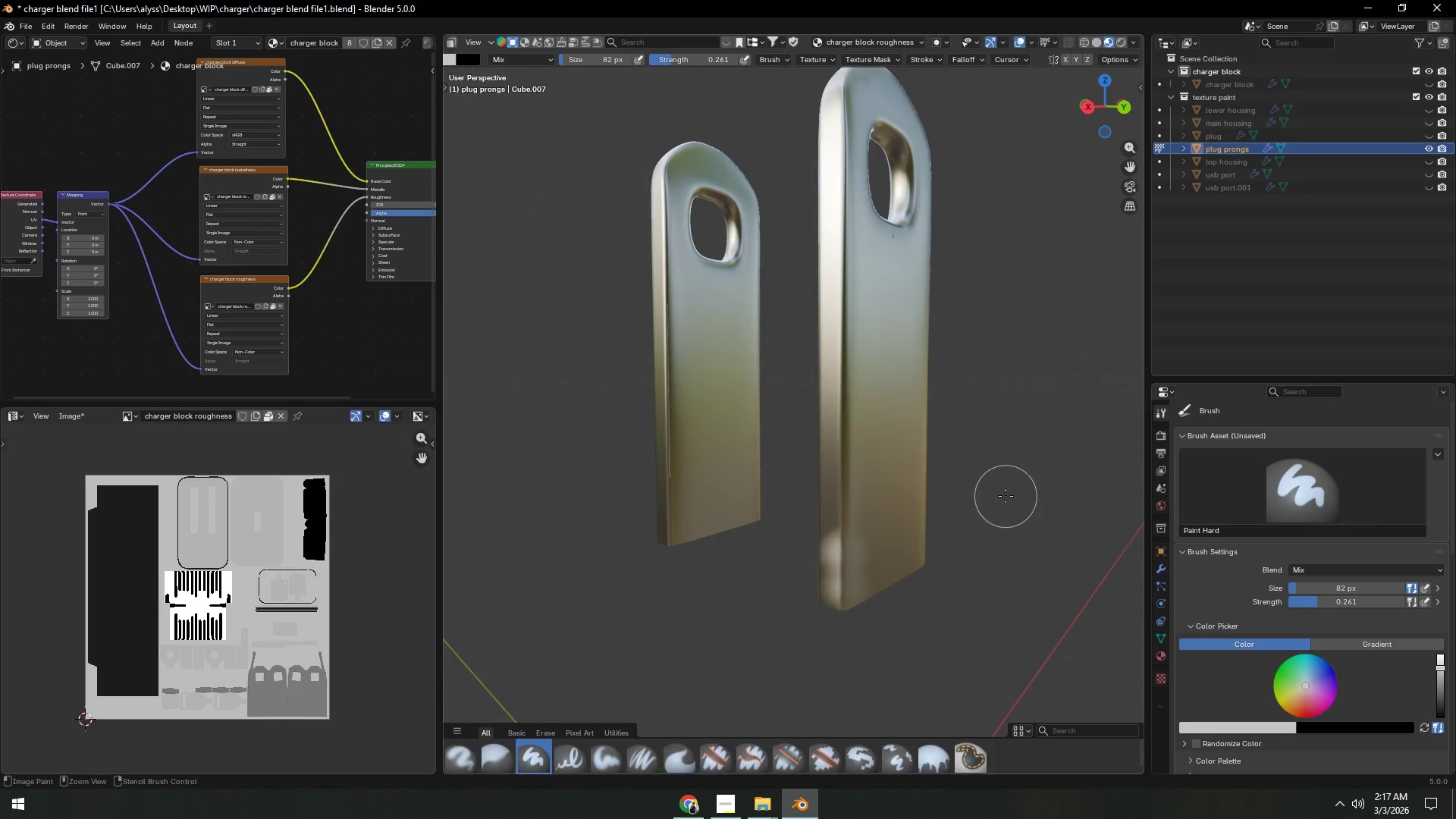 
key(Control+Z)
 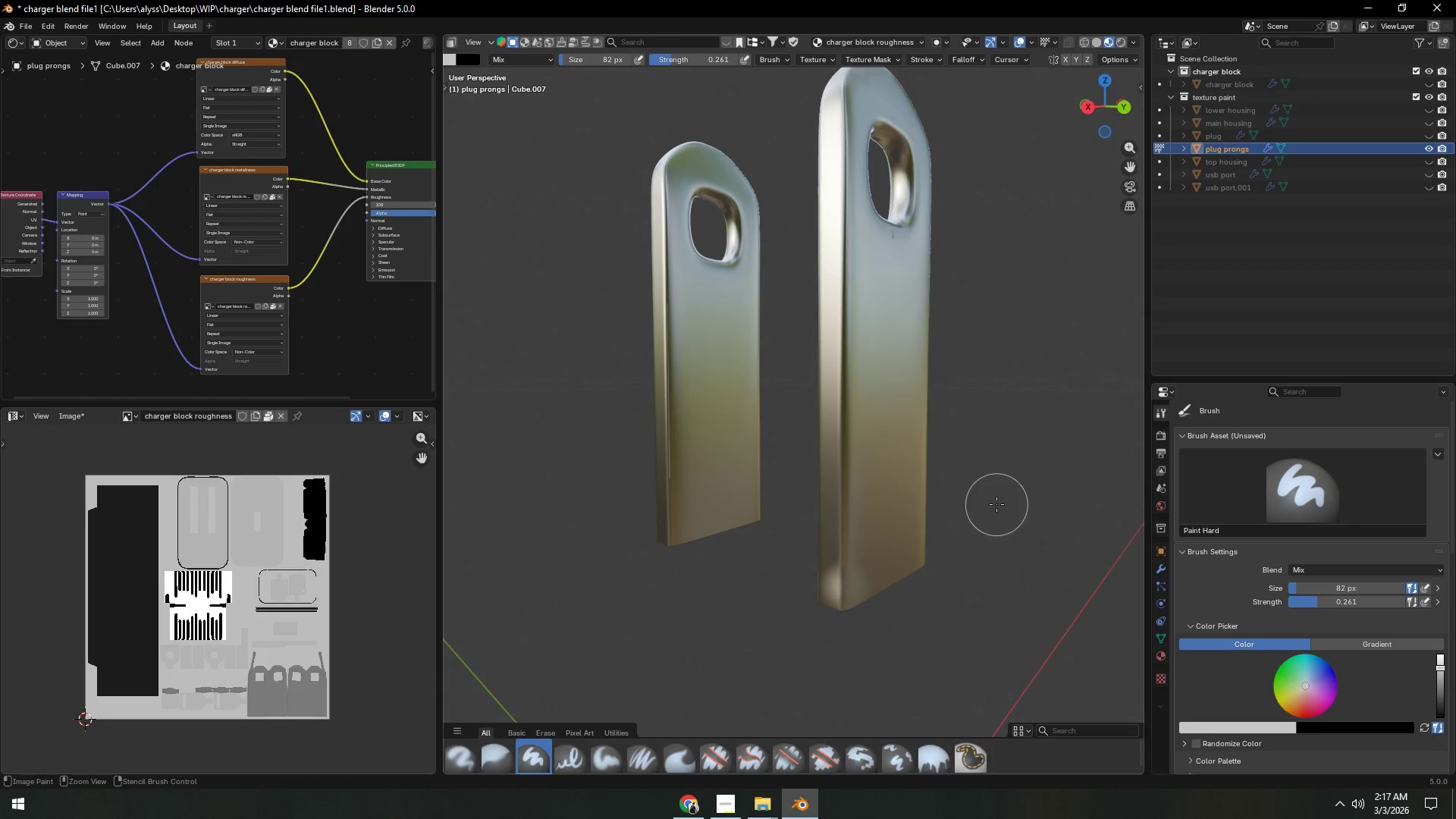 
key(Control+Z)
 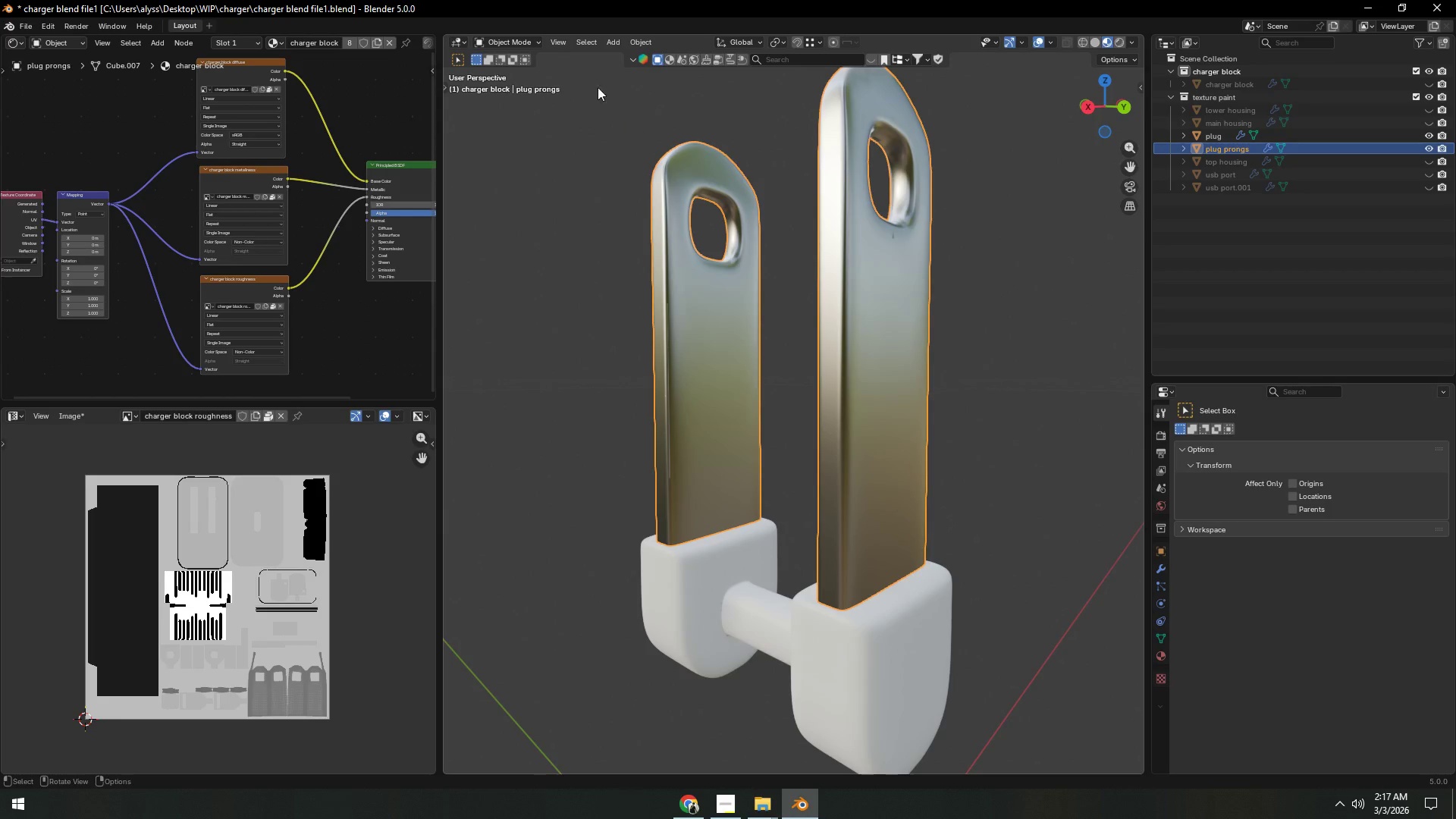 
double_click([529, 42])
 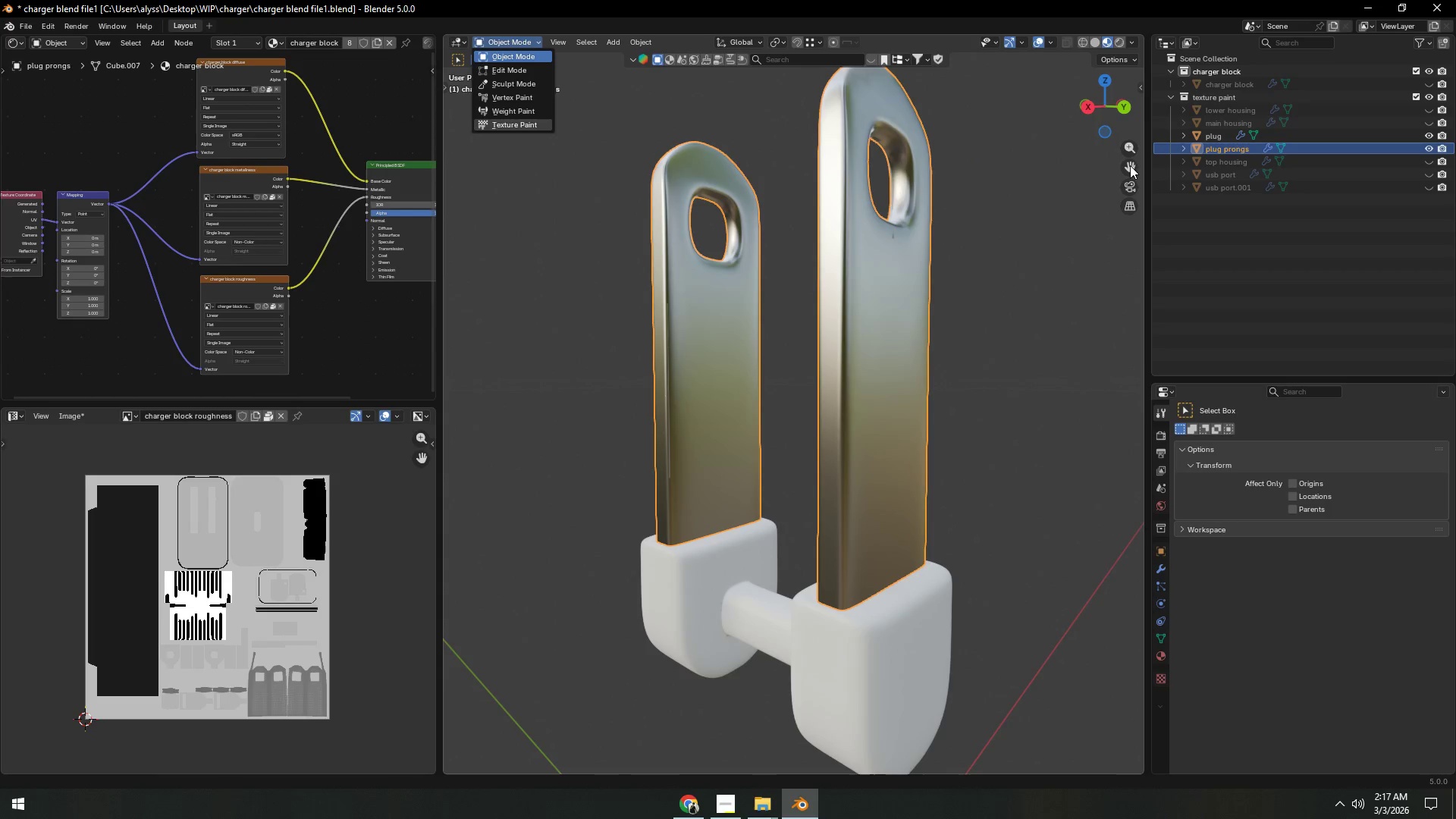 
left_click([1088, 174])
 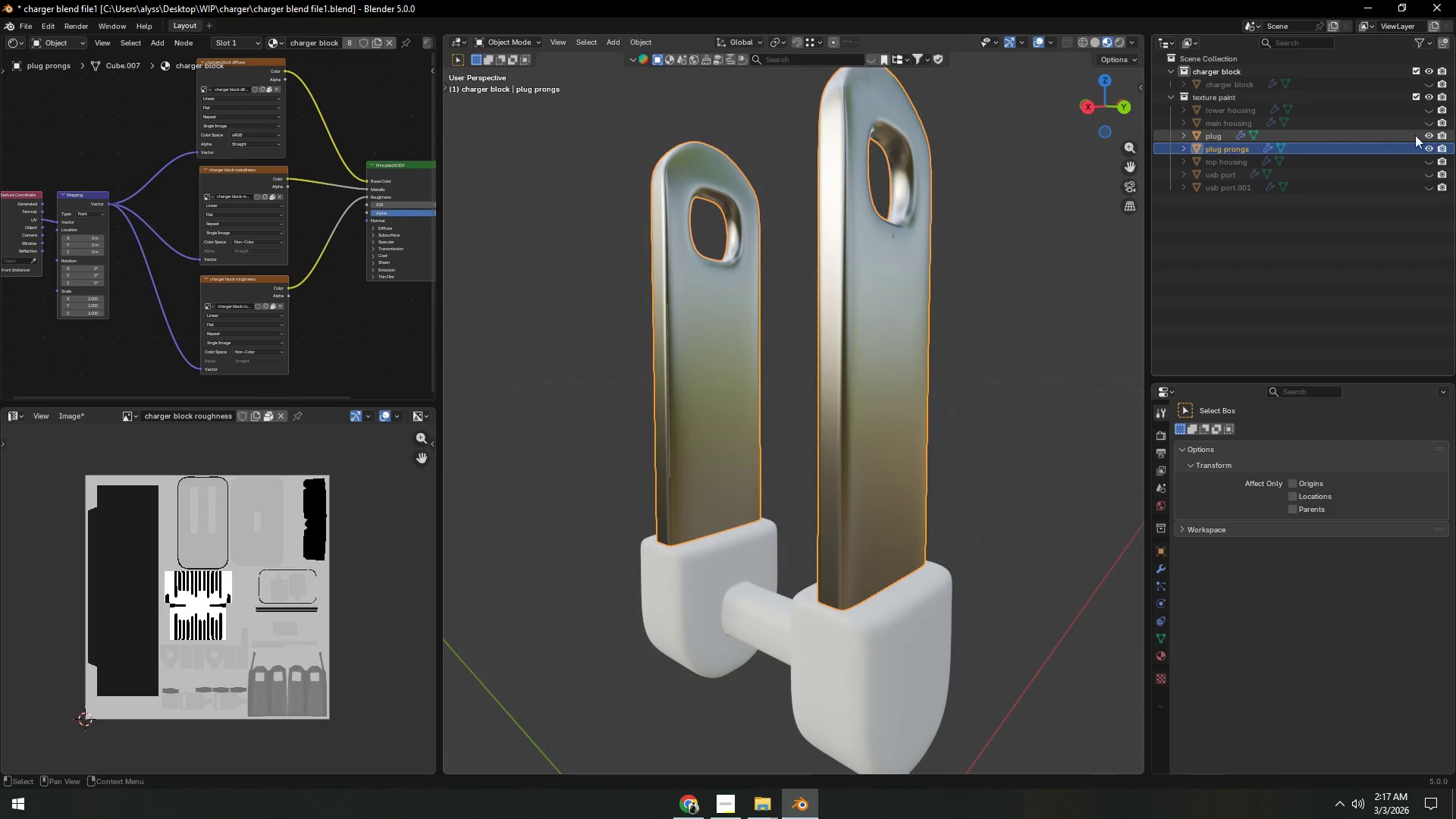 
left_click([1426, 134])
 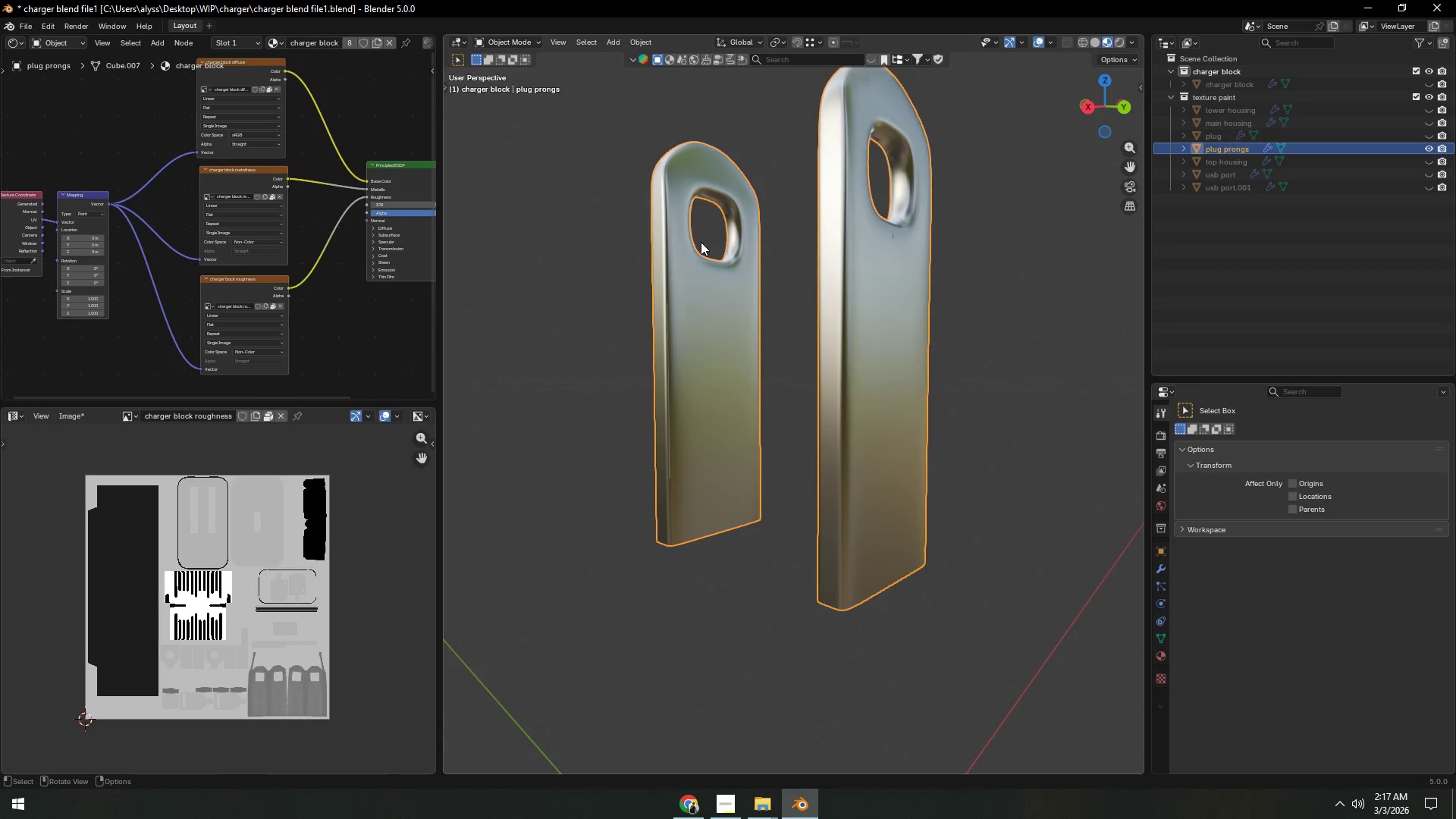 
left_click([513, 45])
 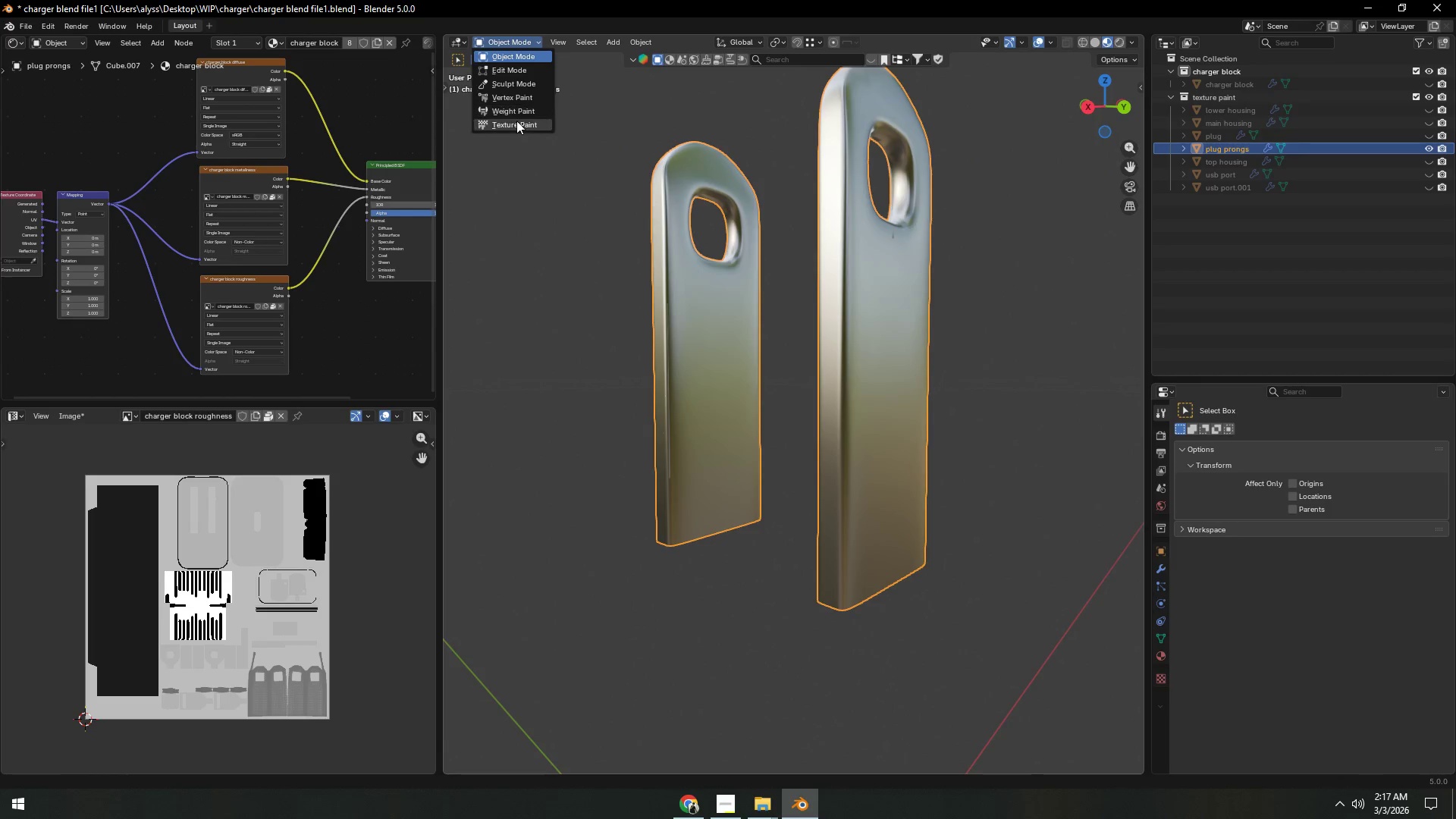 
left_click([515, 128])
 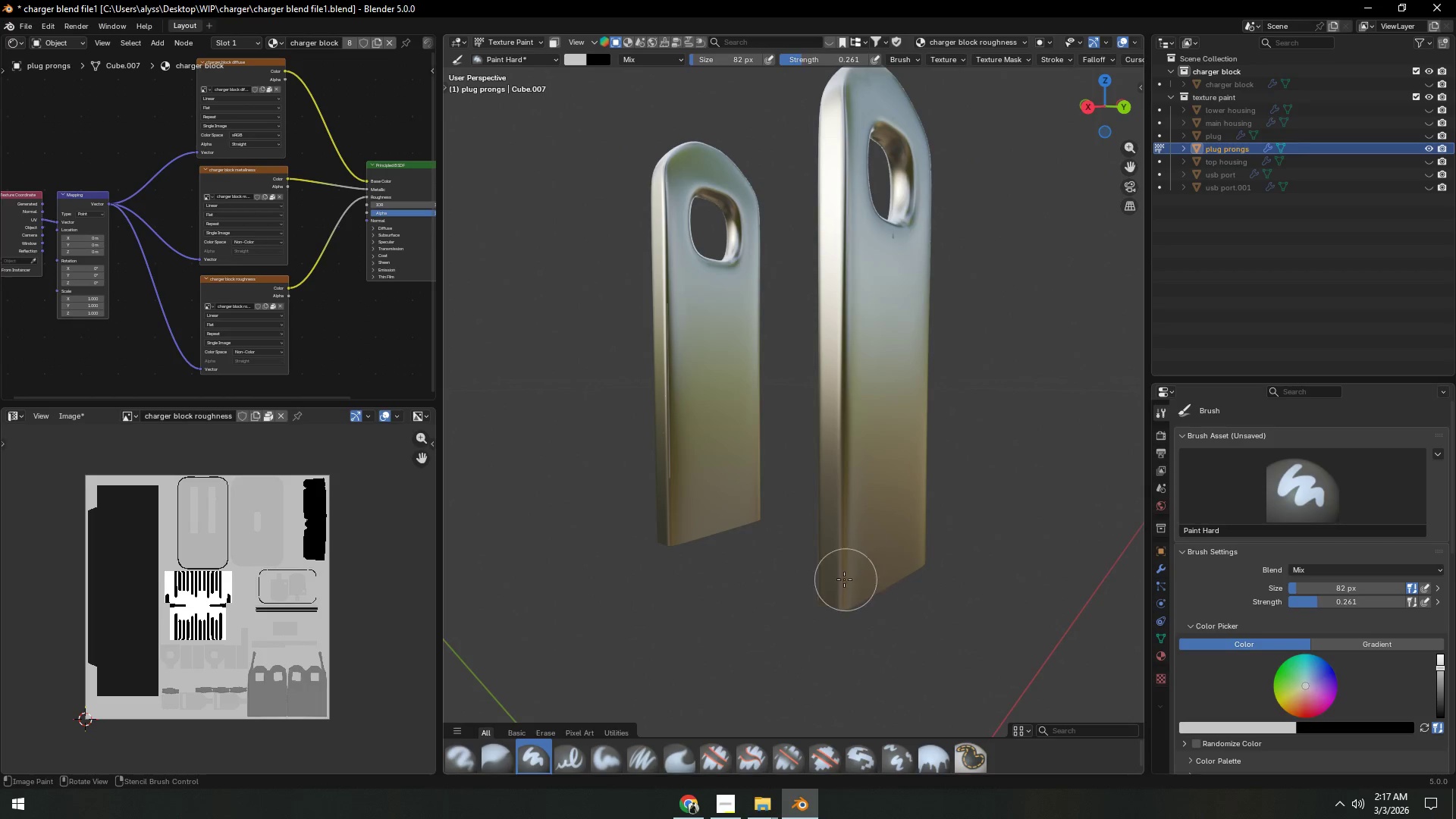 
left_click([843, 580])
 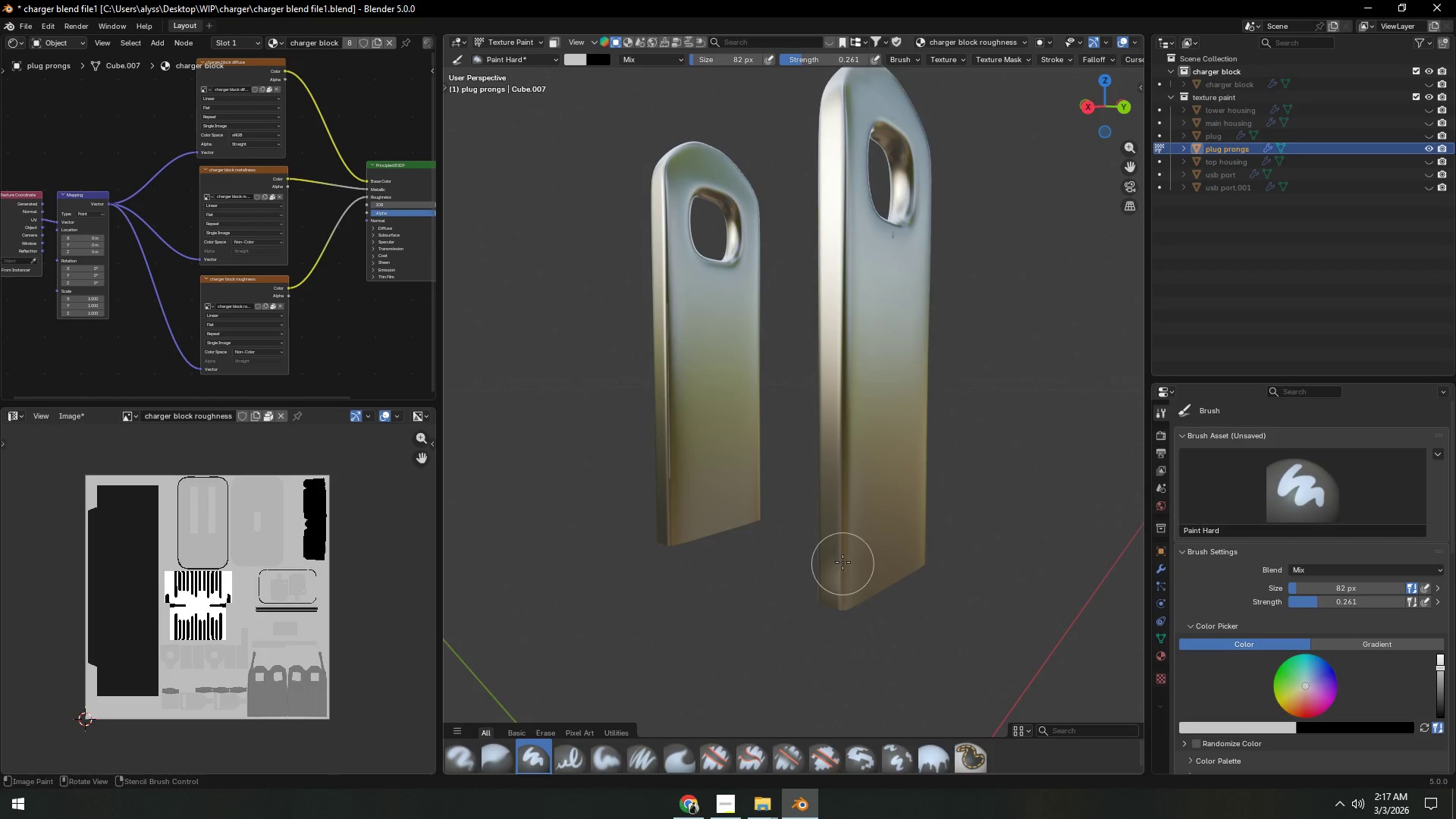 
left_click_drag(start_coordinate=[843, 551], to_coordinate=[843, 548])
 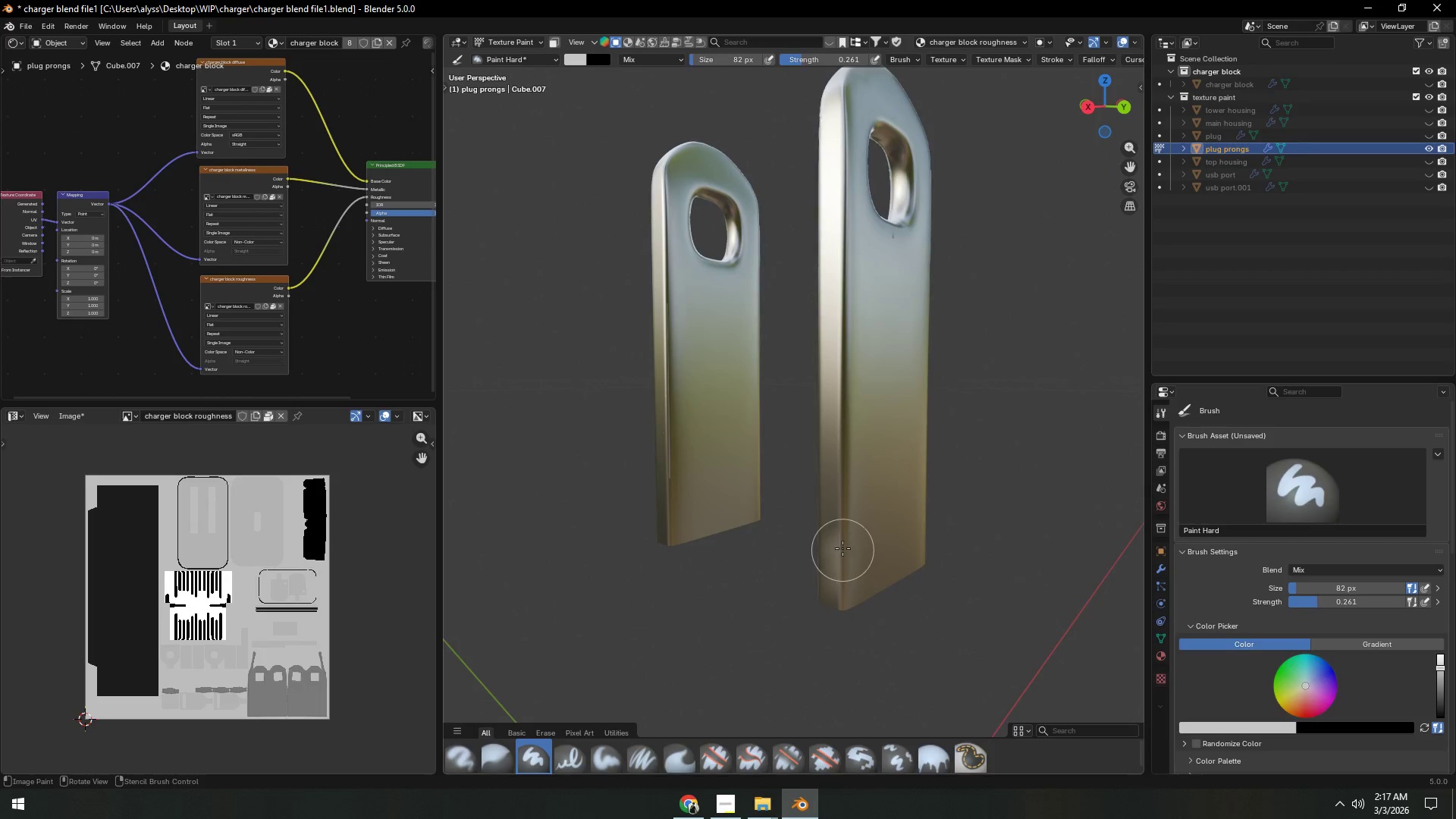 
left_click_drag(start_coordinate=[843, 536], to_coordinate=[842, 523])
 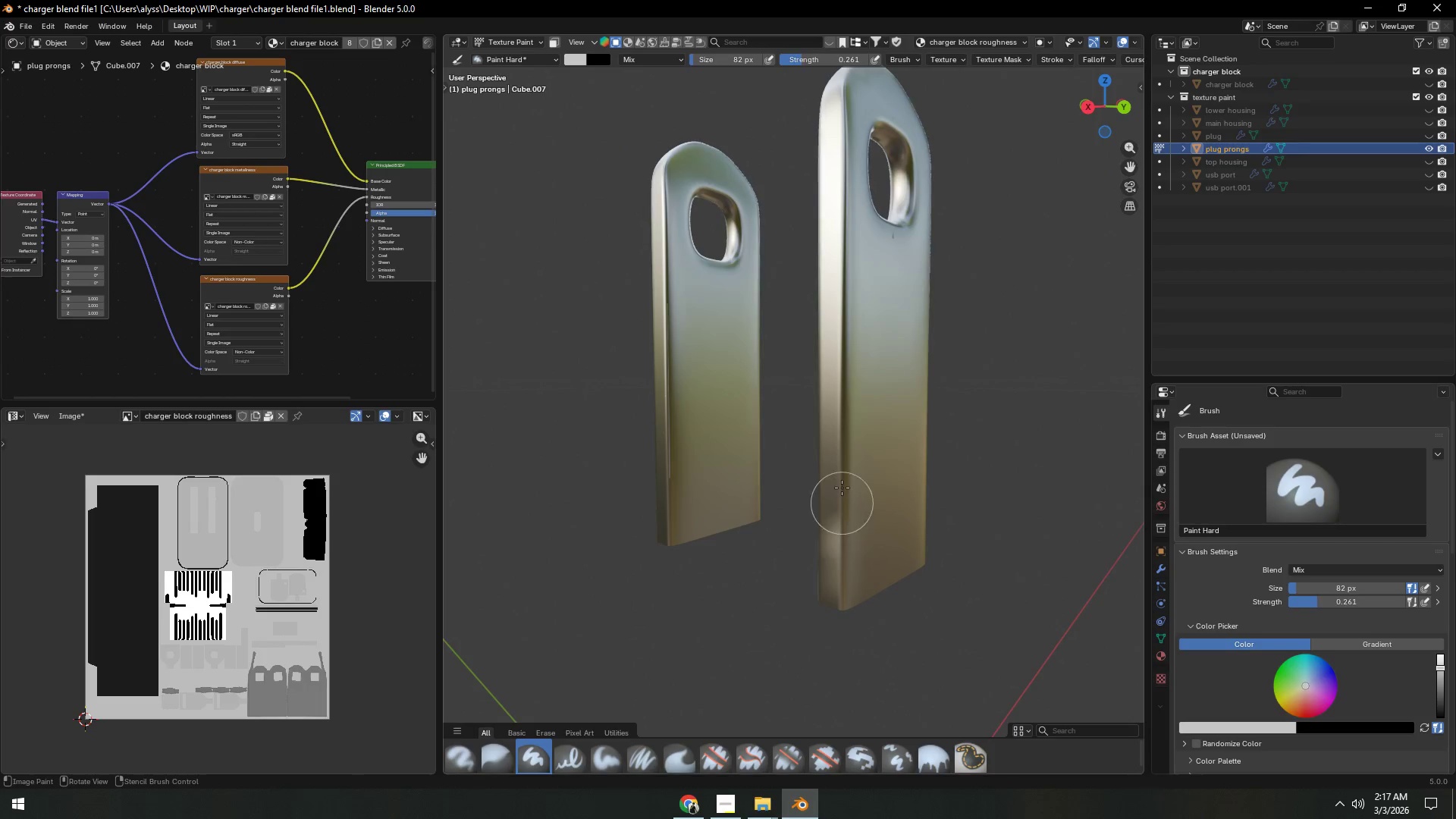 
left_click_drag(start_coordinate=[842, 474], to_coordinate=[842, 459])
 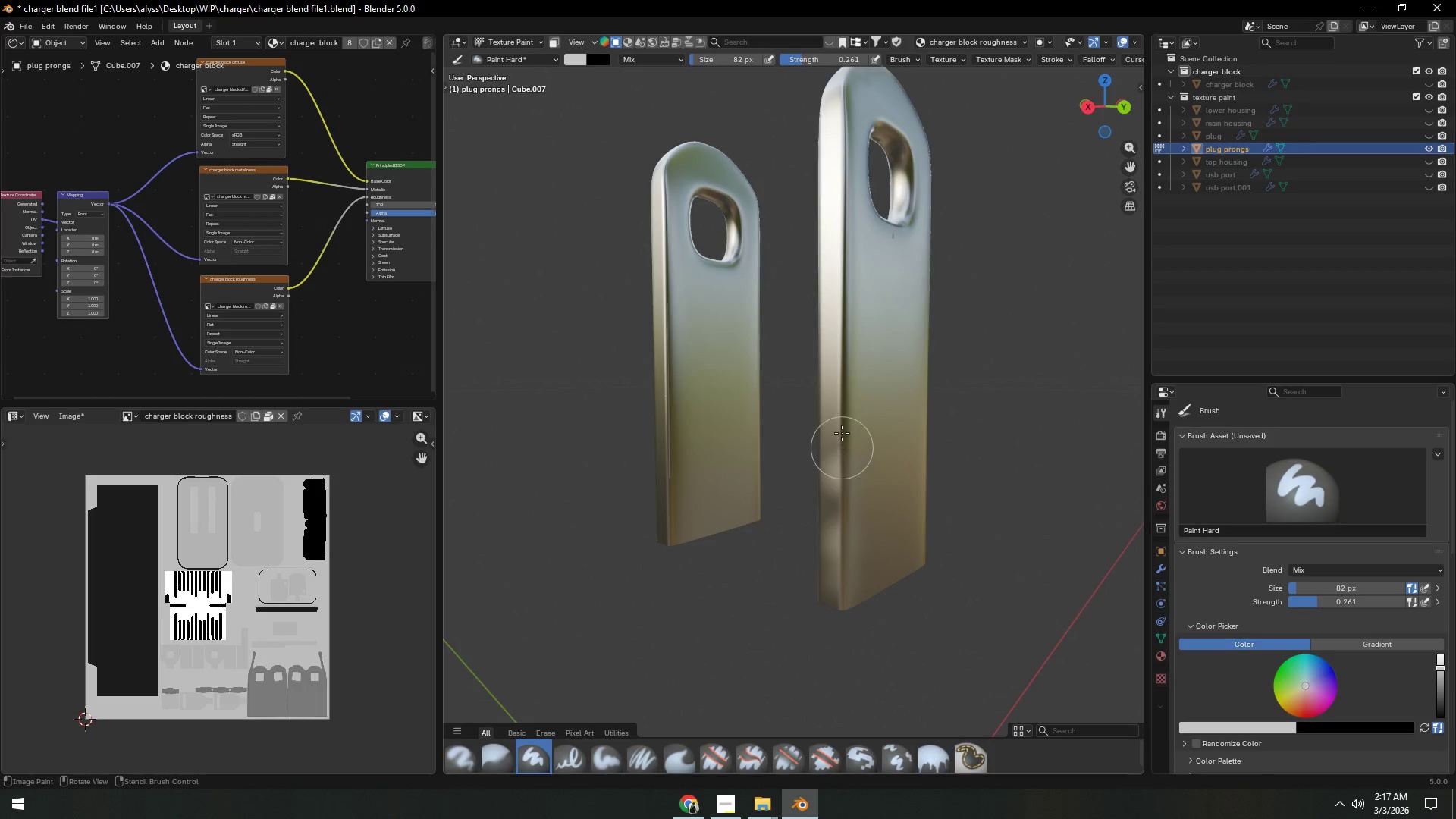 
left_click_drag(start_coordinate=[841, 406], to_coordinate=[840, 393])
 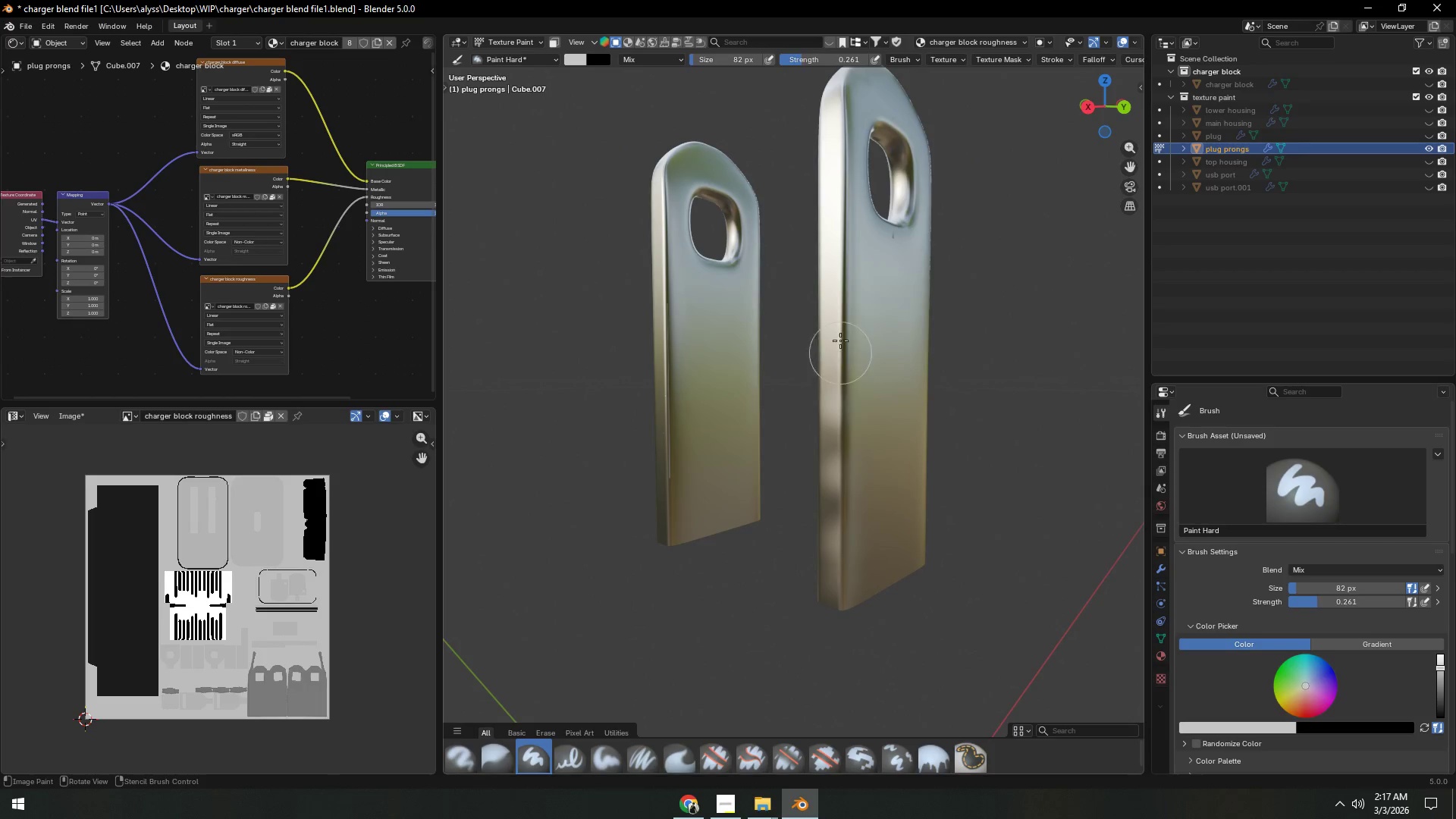 
left_click_drag(start_coordinate=[840, 329], to_coordinate=[840, 324])
 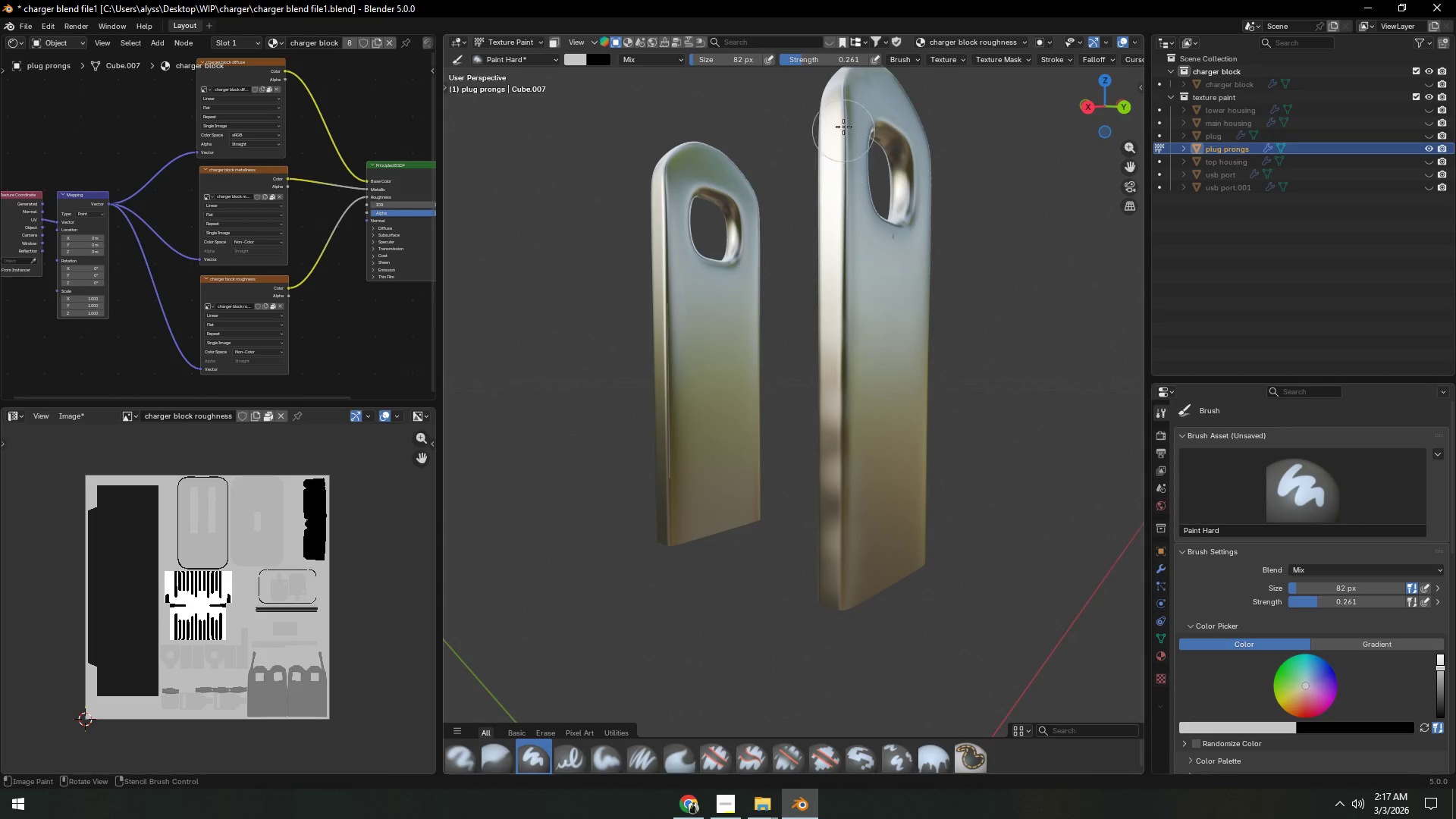 
left_click([843, 115])
 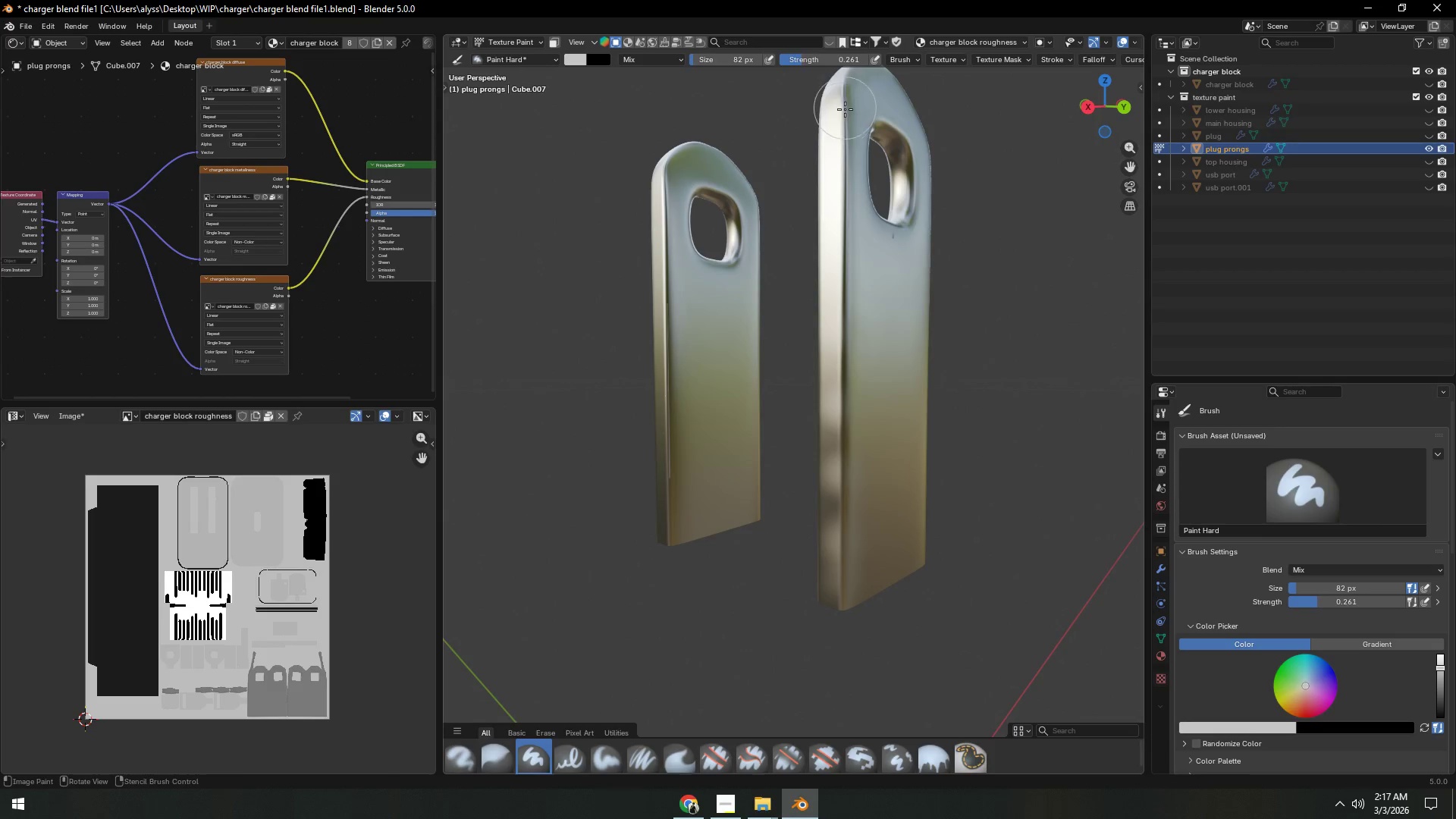 
left_click_drag(start_coordinate=[850, 180], to_coordinate=[850, 195])
 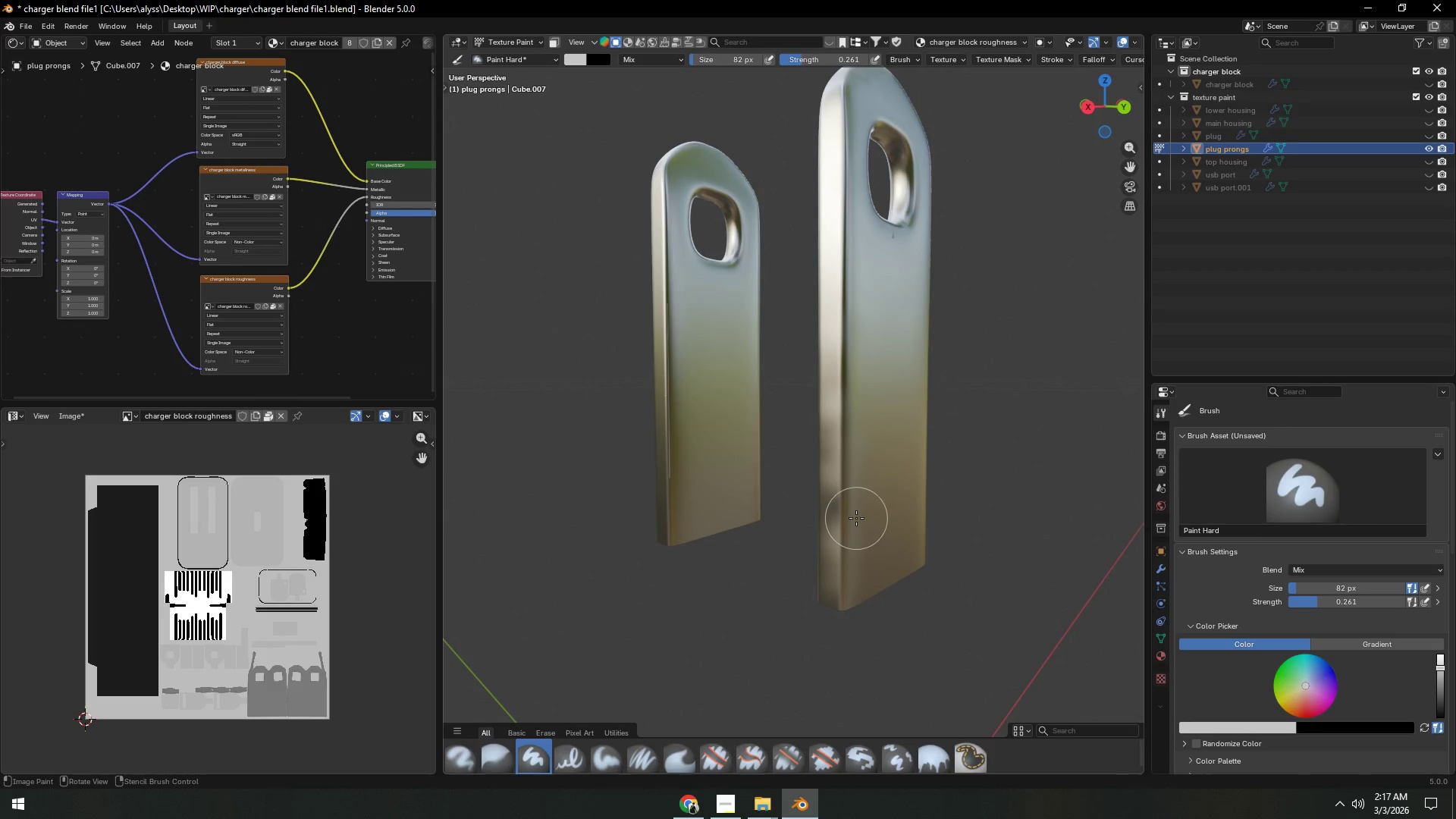 
left_click([846, 515])
 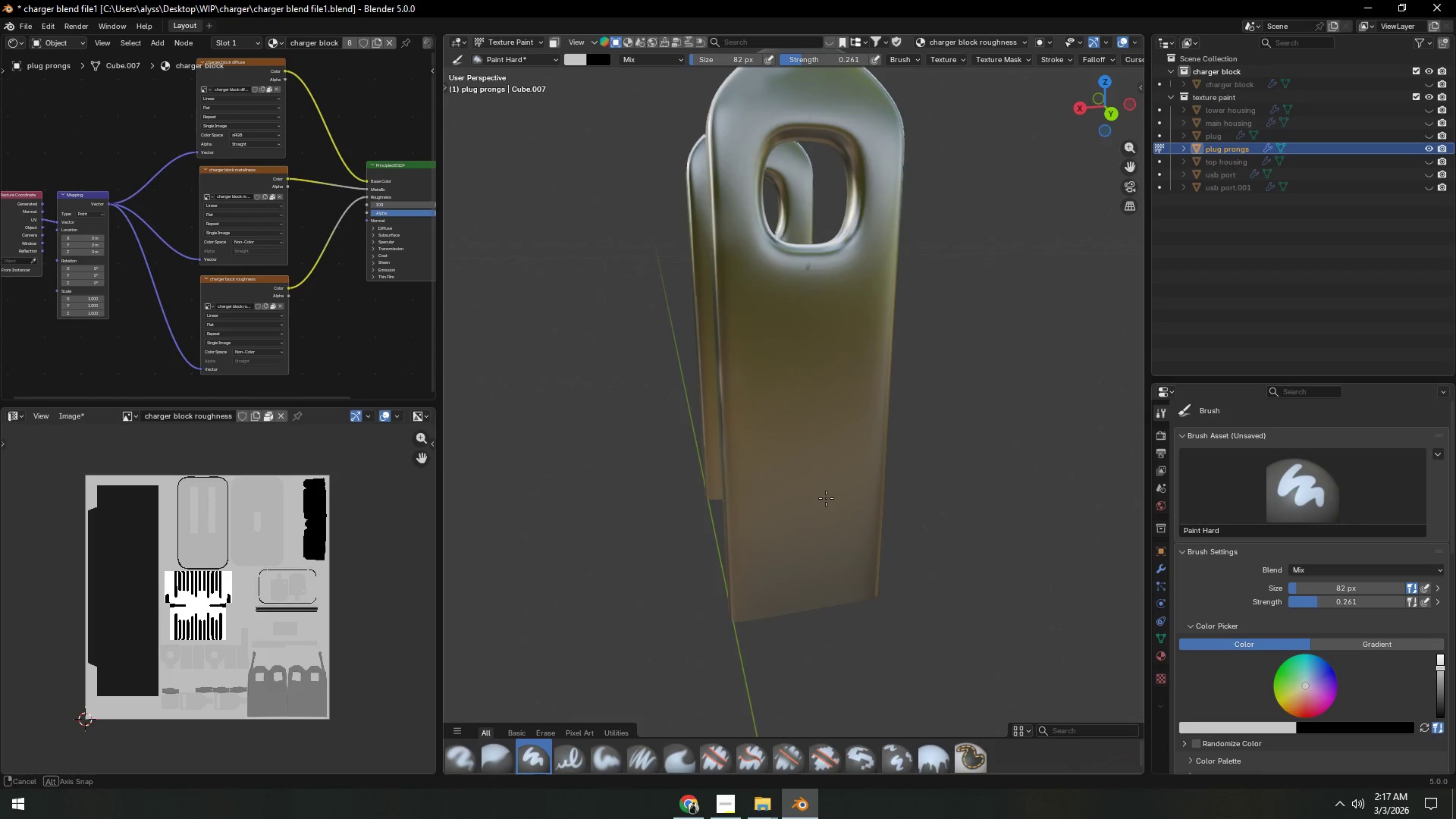 
scroll: coordinate [825, 460], scroll_direction: down, amount: 3.0
 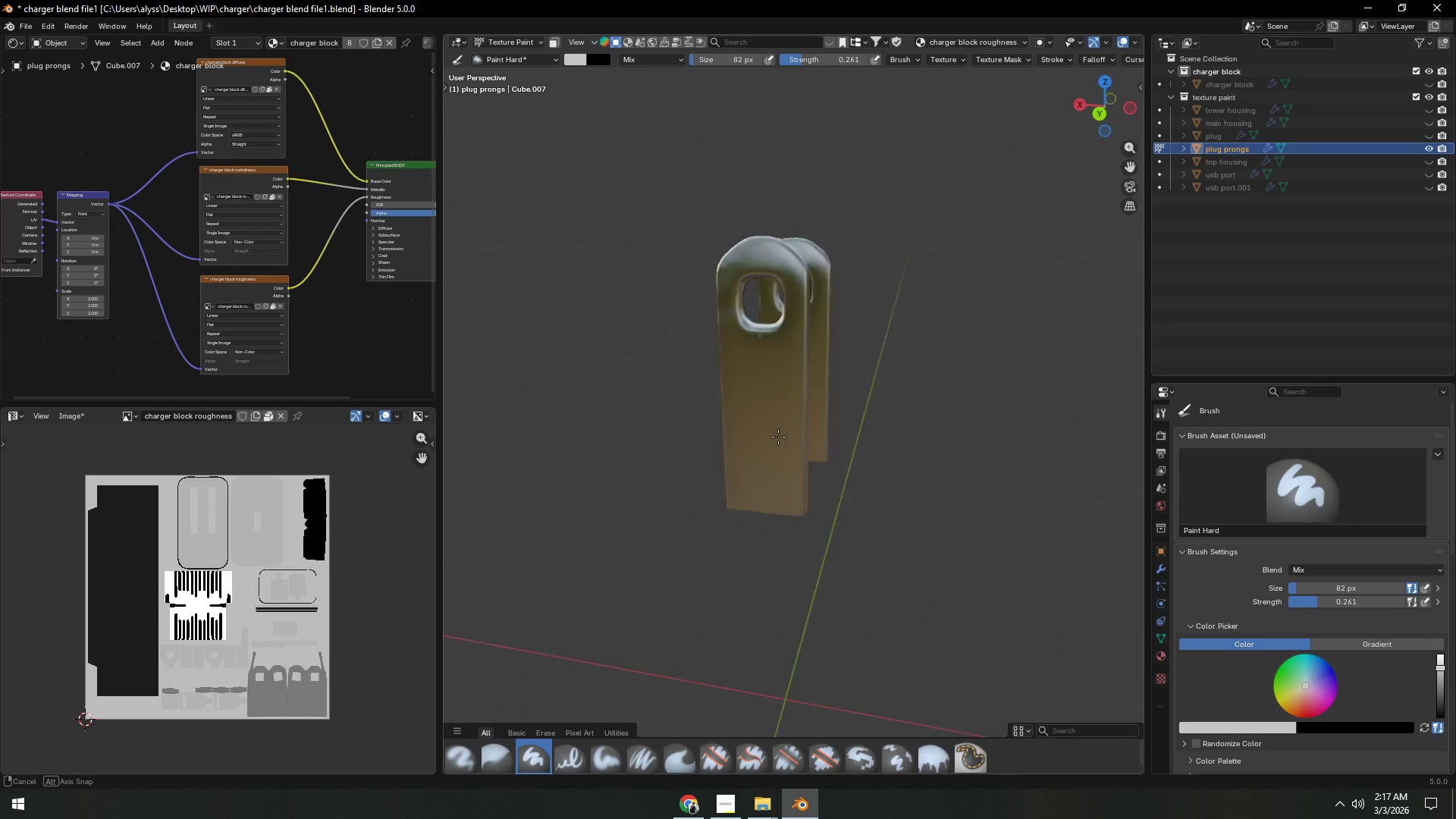 
hold_key(key=ShiftLeft, duration=0.45)
 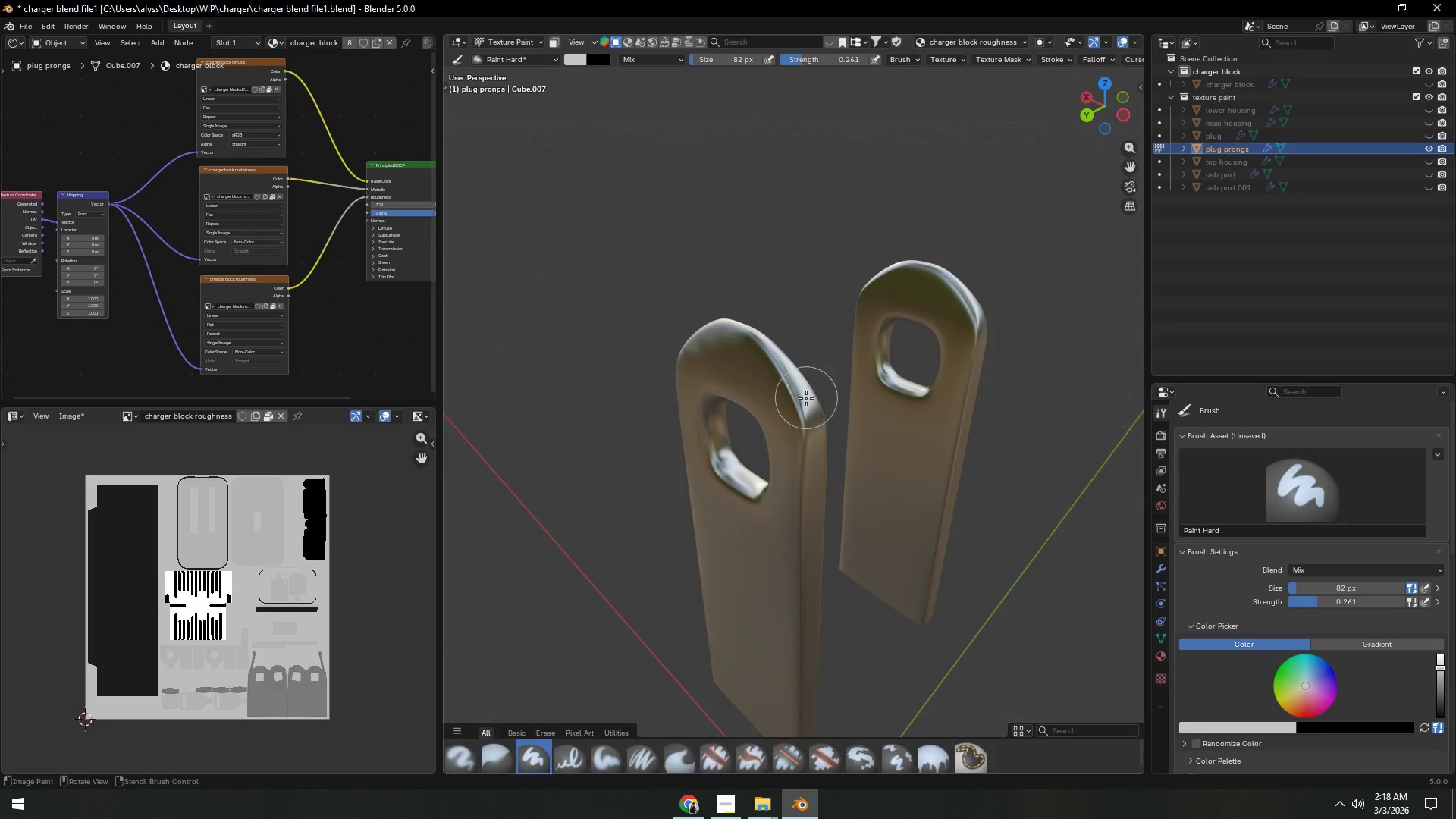 
scroll: coordinate [734, 447], scroll_direction: up, amount: 3.0
 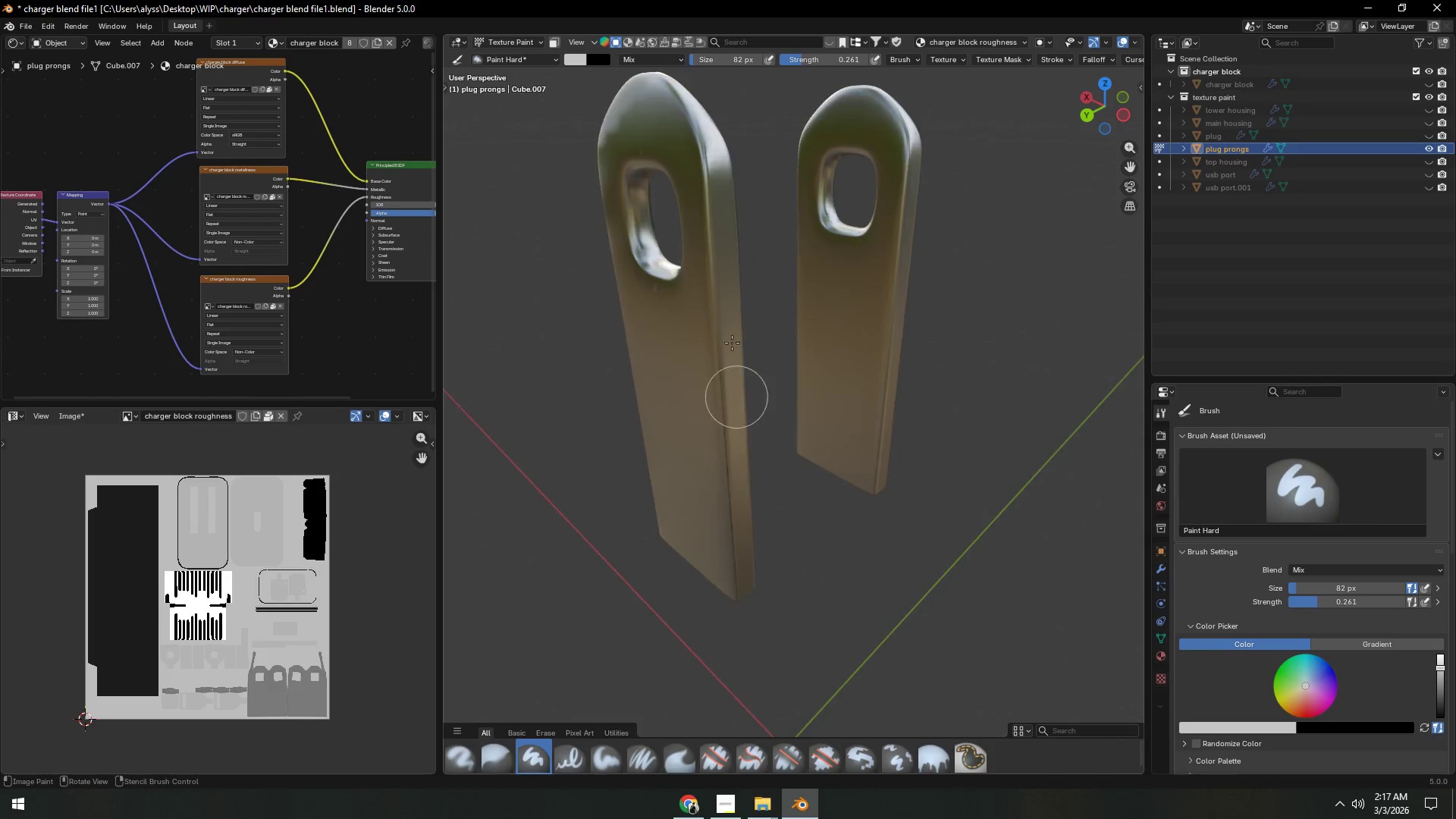 
left_click_drag(start_coordinate=[806, 400], to_coordinate=[748, 333])
 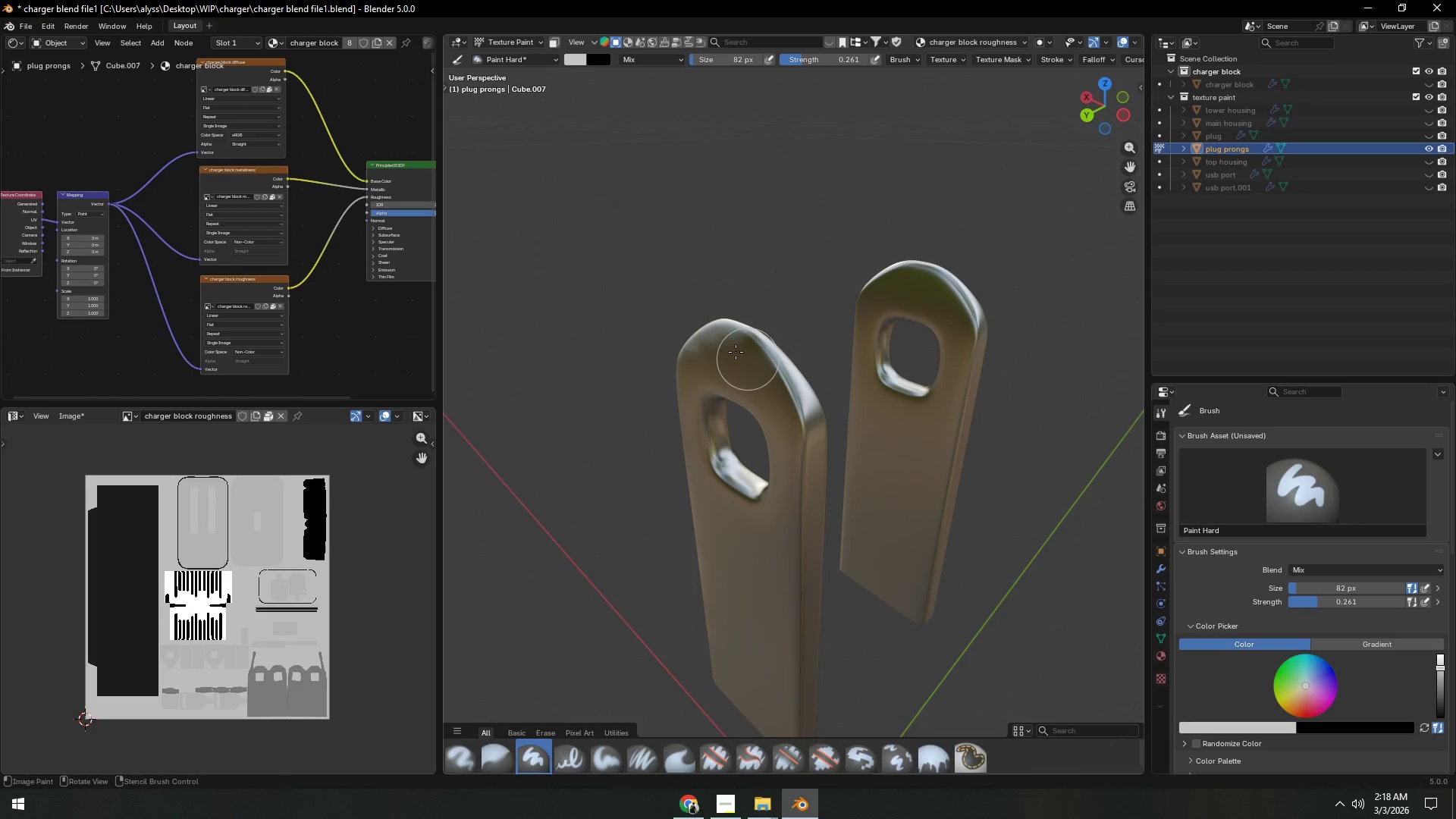 
left_click_drag(start_coordinate=[687, 322], to_coordinate=[792, 389])
 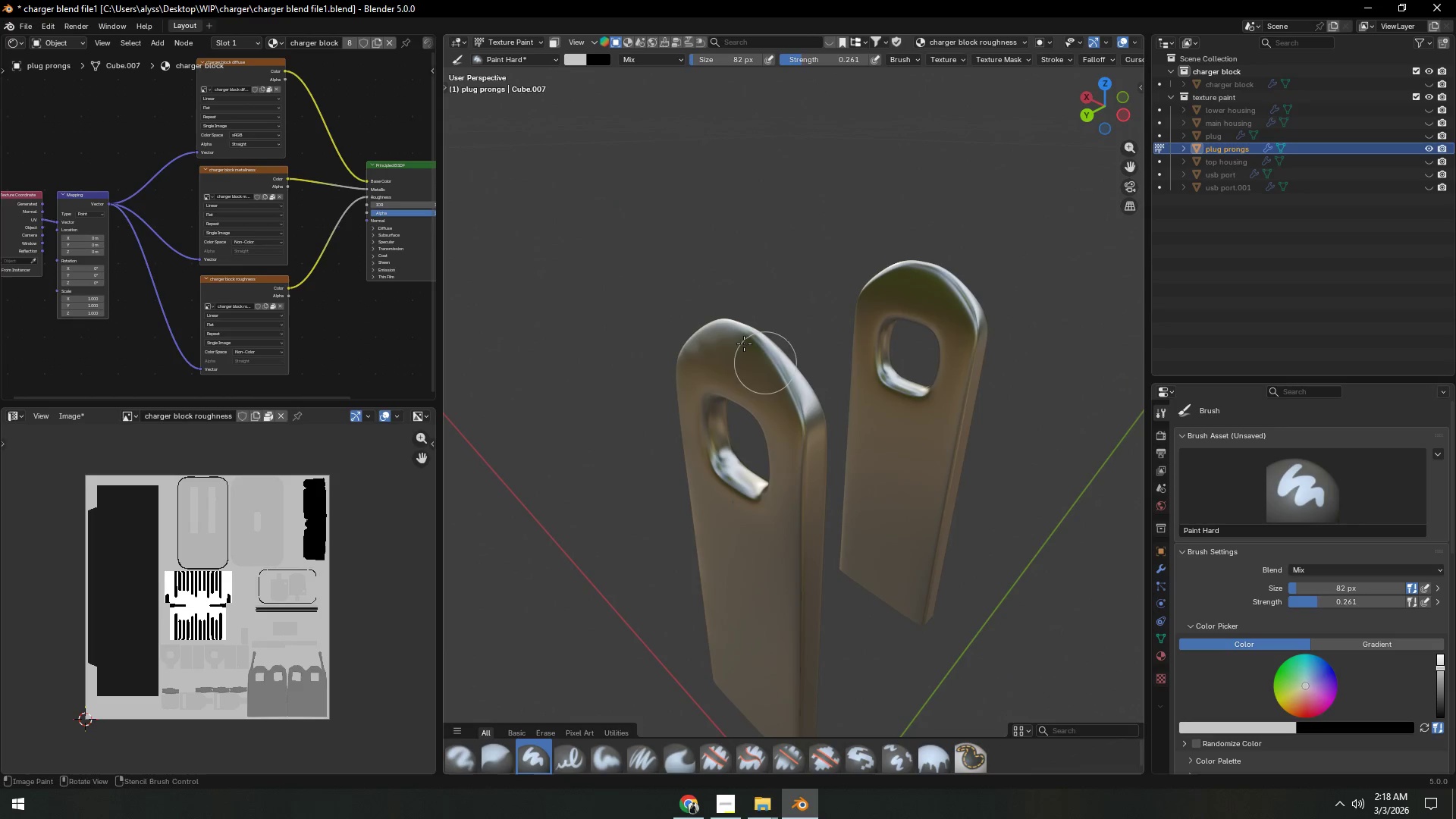 
left_click_drag(start_coordinate=[749, 342], to_coordinate=[820, 393])
 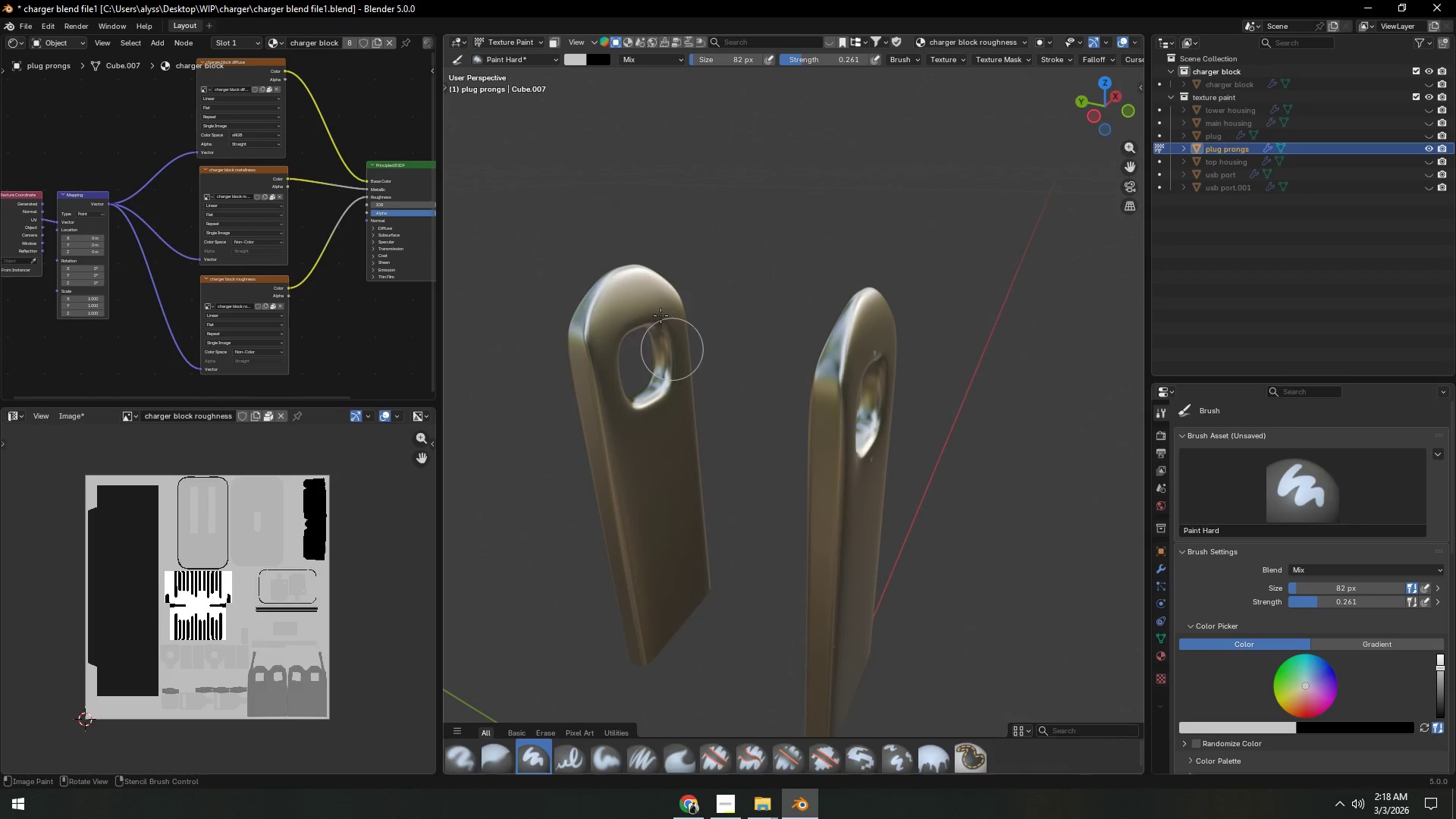 
left_click_drag(start_coordinate=[598, 287], to_coordinate=[655, 262])
 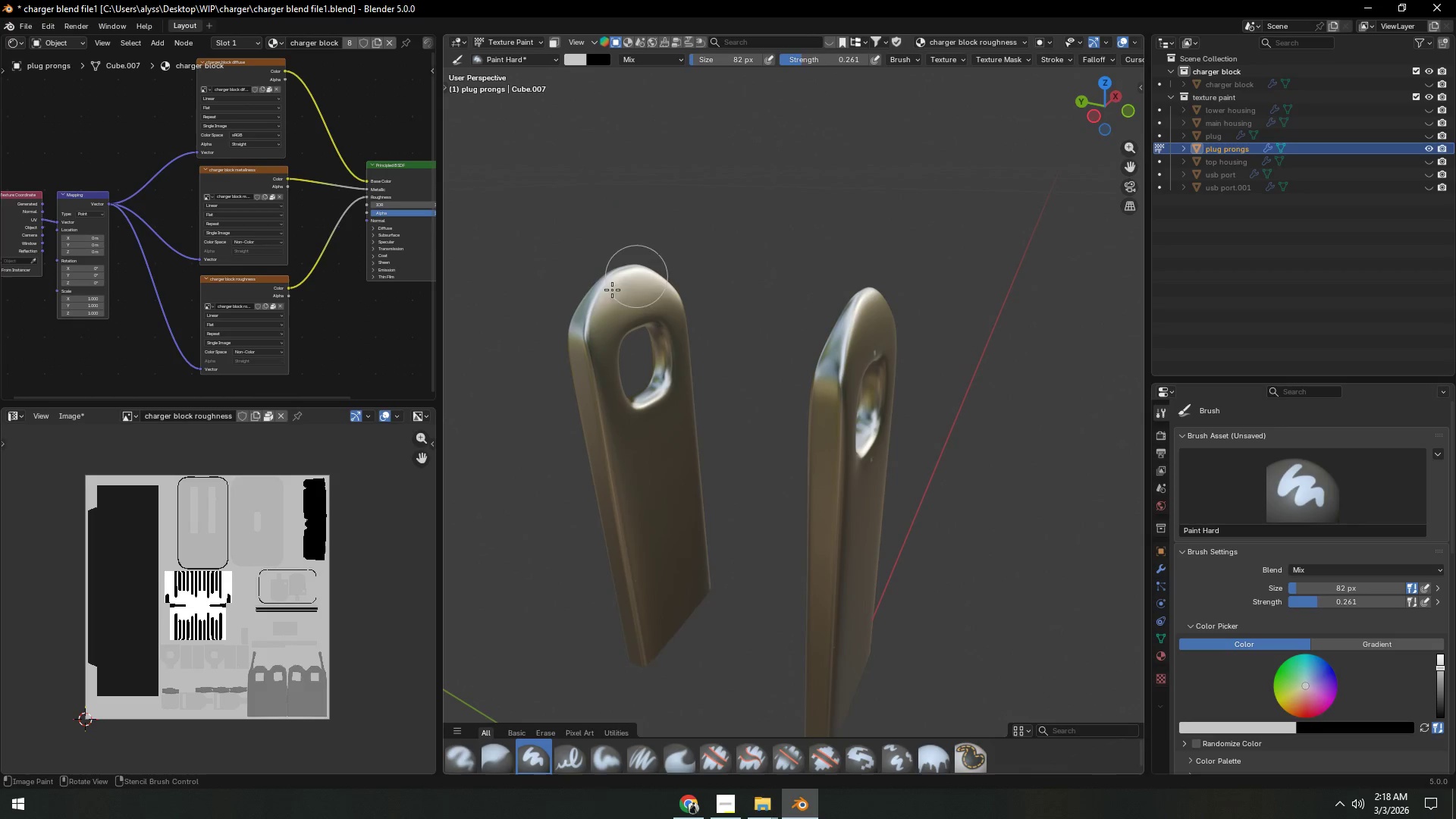 
left_click_drag(start_coordinate=[592, 304], to_coordinate=[657, 283])
 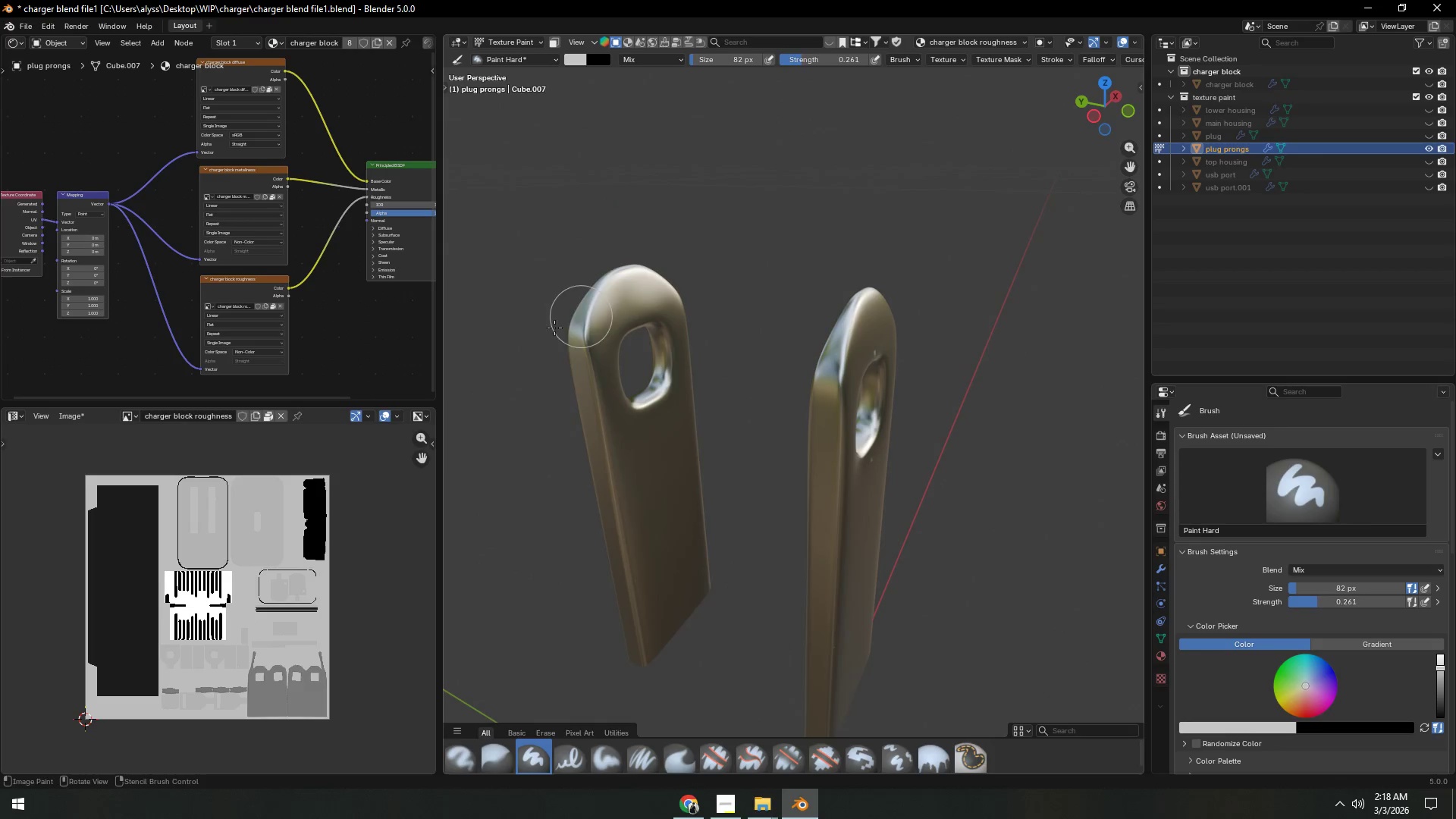 
left_click_drag(start_coordinate=[562, 326], to_coordinate=[676, 285])
 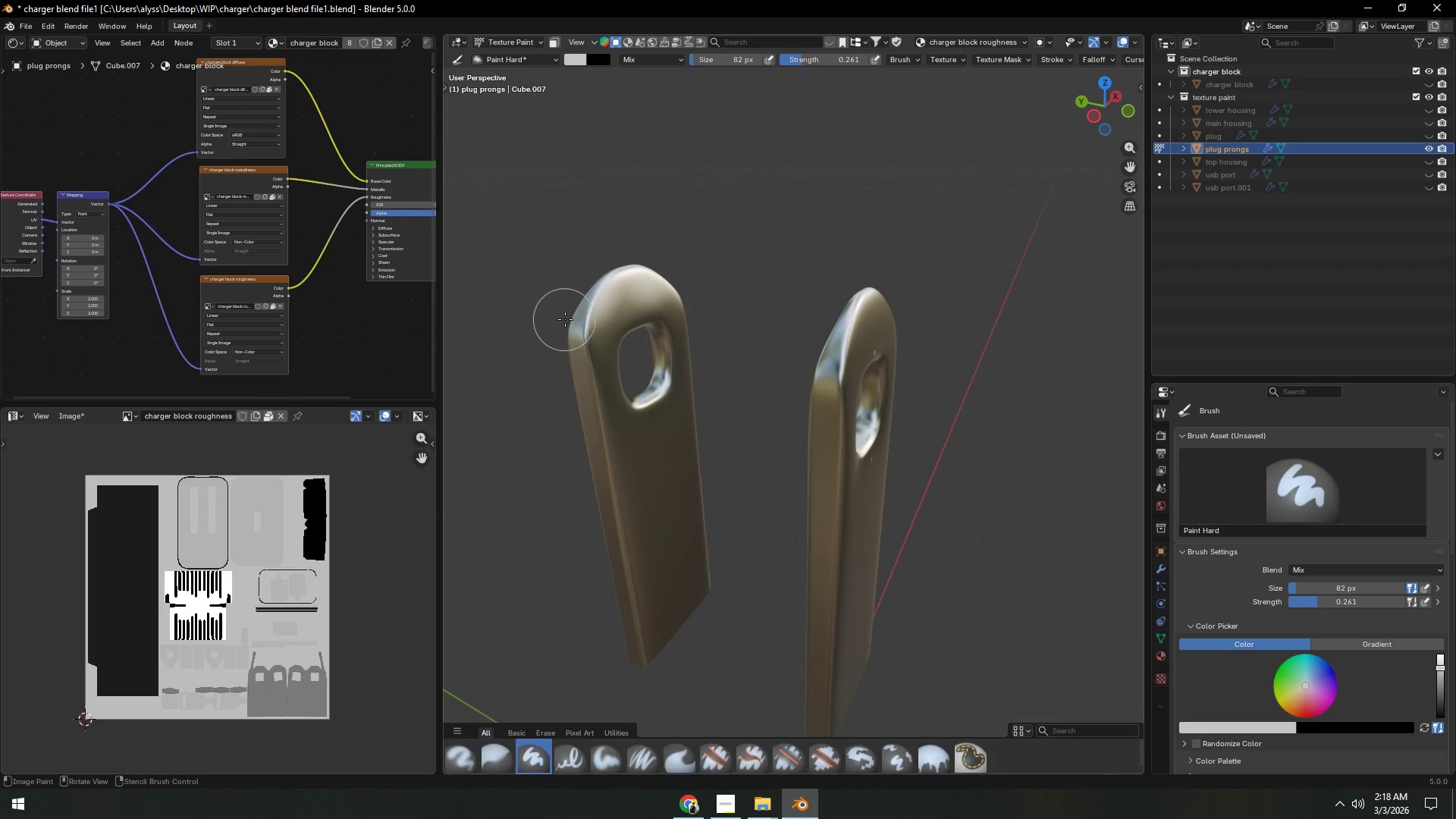 
left_click_drag(start_coordinate=[571, 325], to_coordinate=[593, 297])
 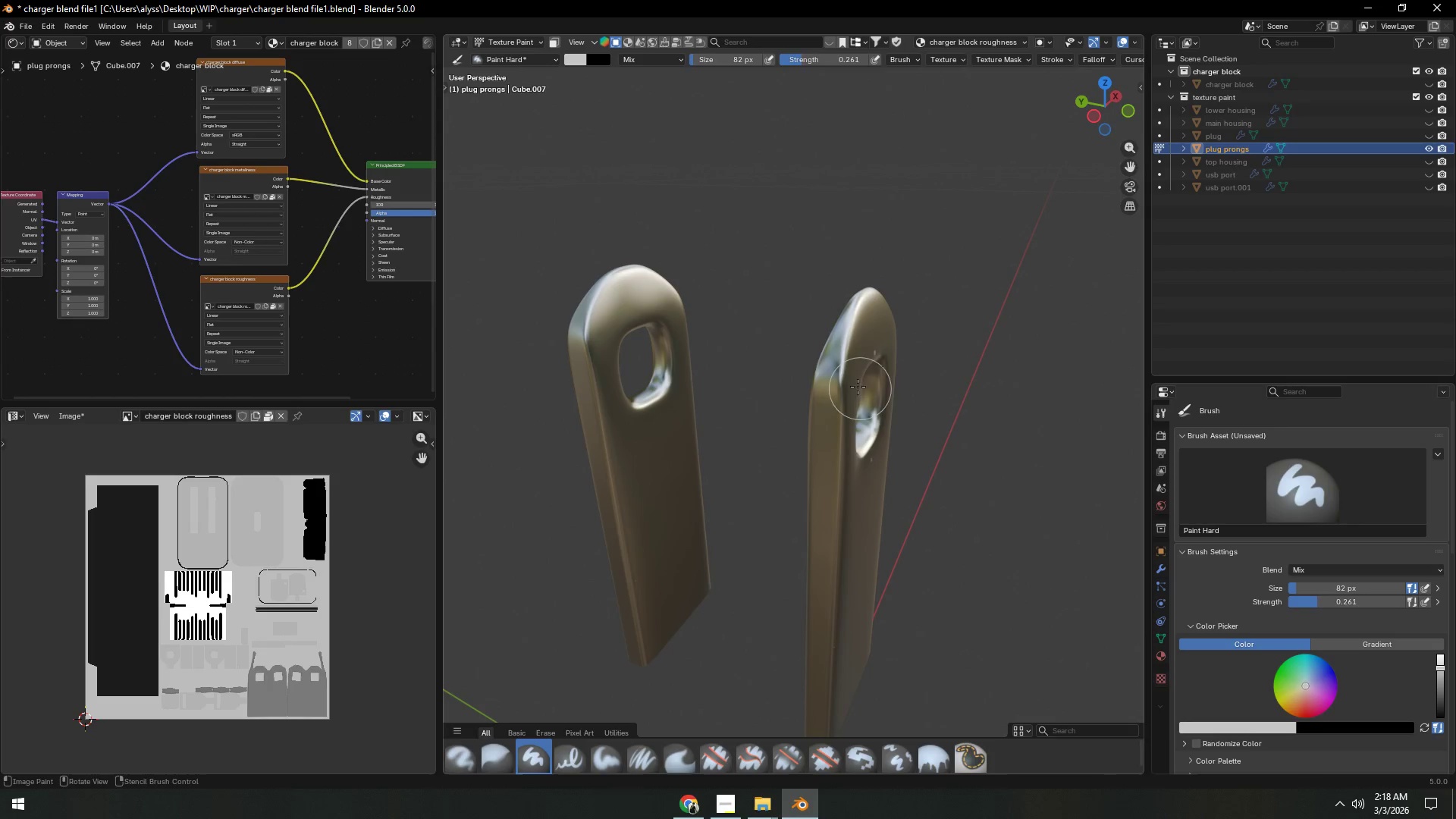 
left_click_drag(start_coordinate=[836, 366], to_coordinate=[869, 289])
 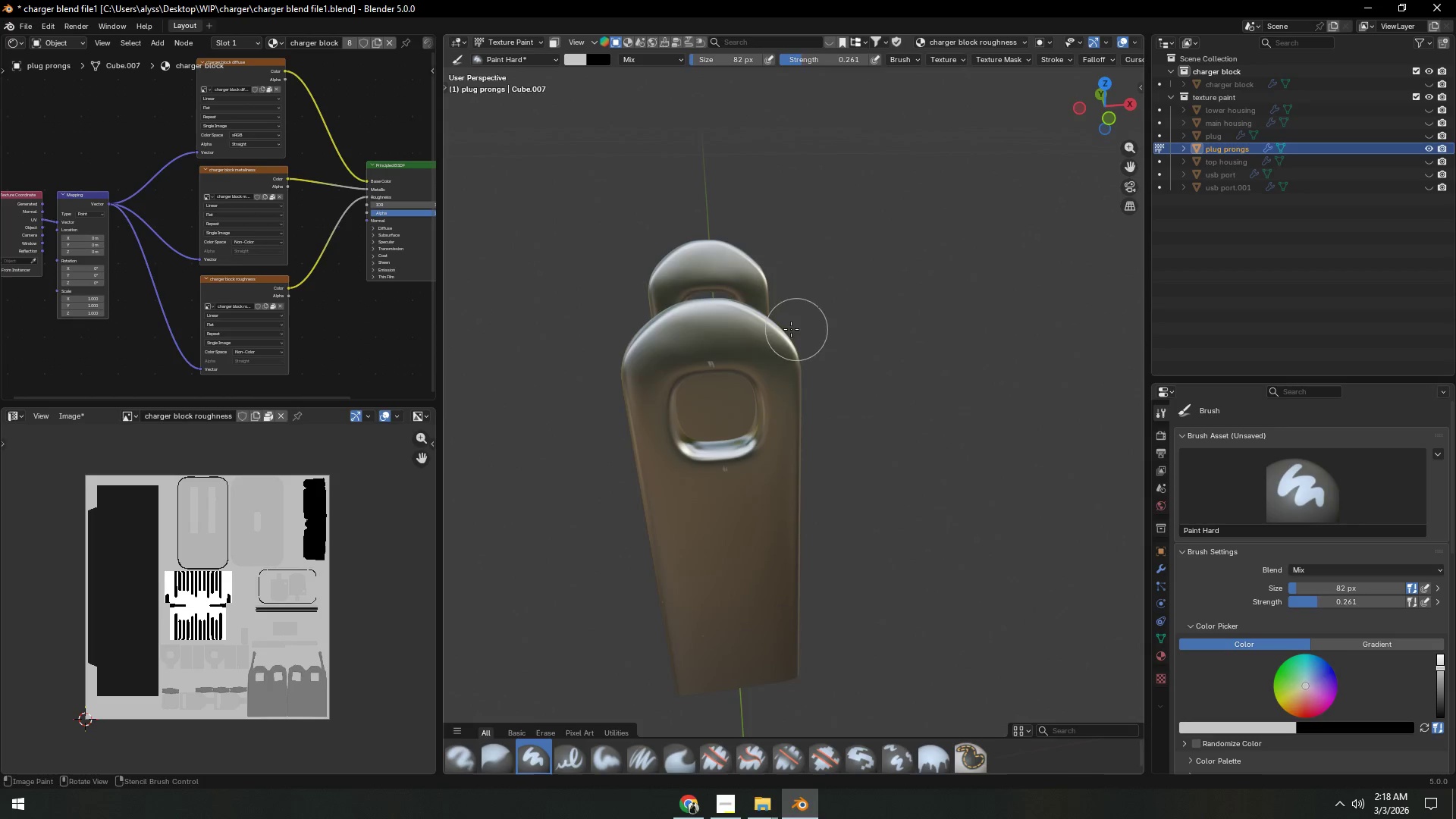 
left_click_drag(start_coordinate=[711, 318], to_coordinate=[809, 342])
 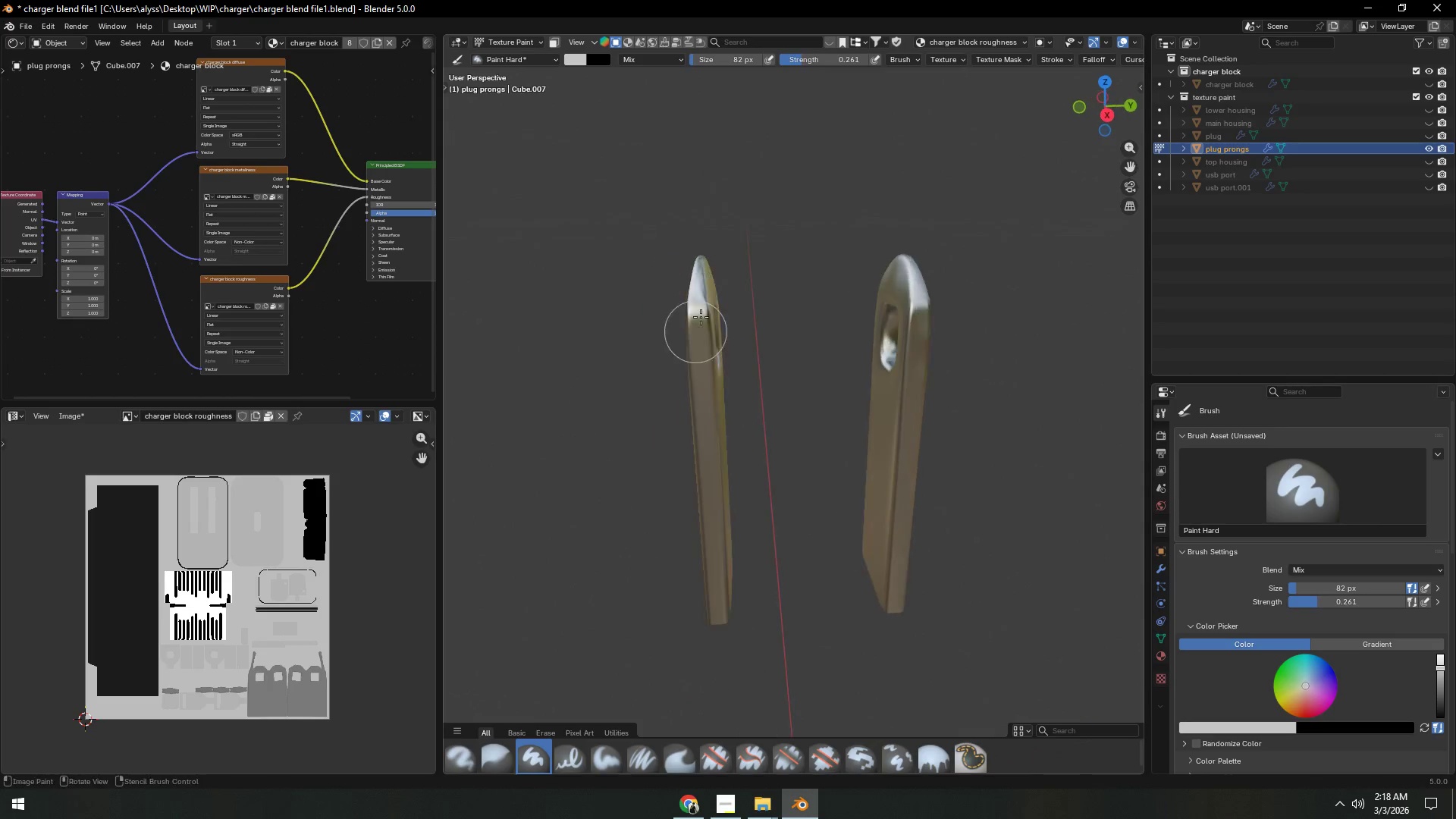 
left_click_drag(start_coordinate=[708, 301], to_coordinate=[704, 262])
 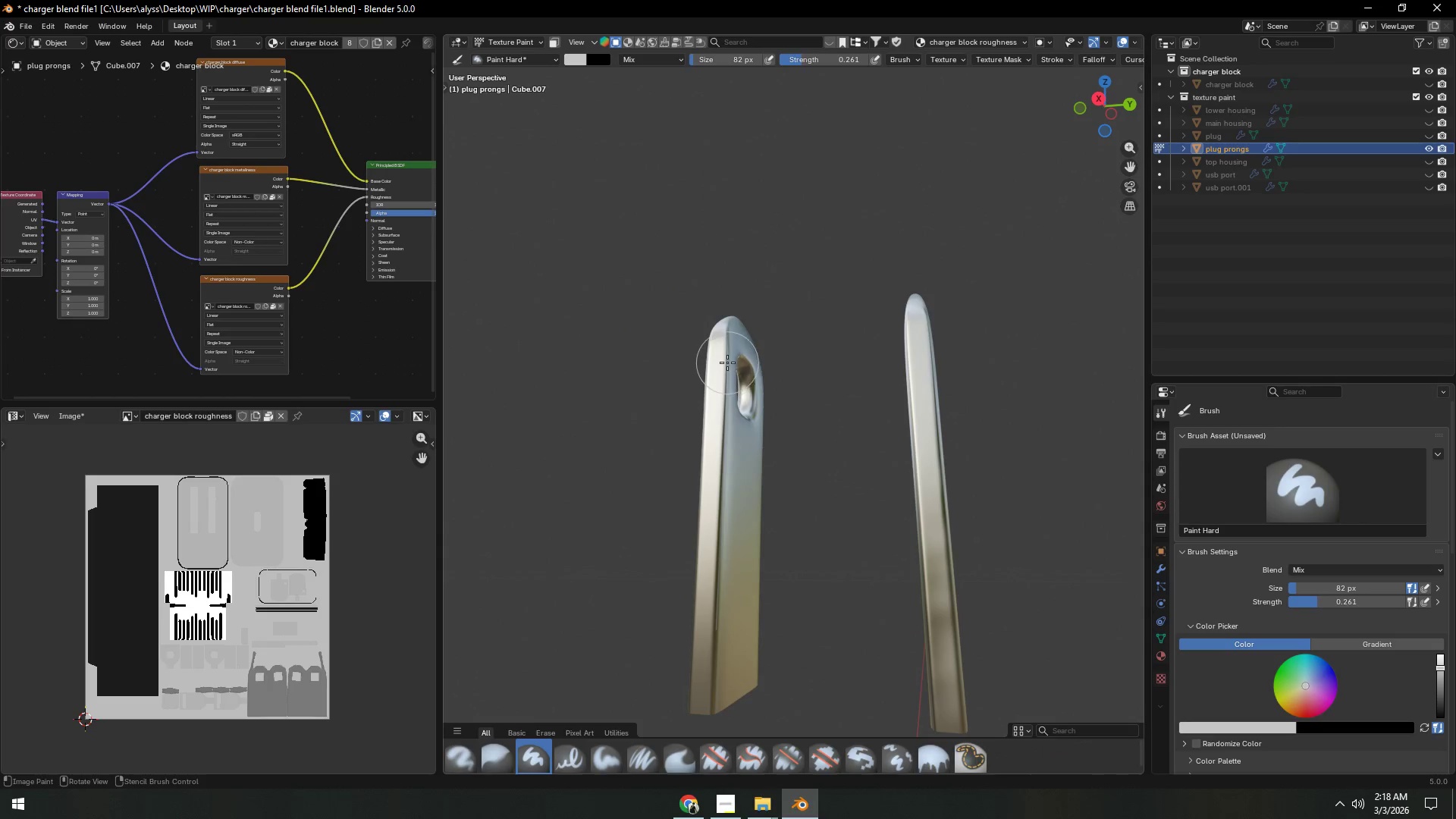 
left_click_drag(start_coordinate=[723, 412], to_coordinate=[722, 416])
 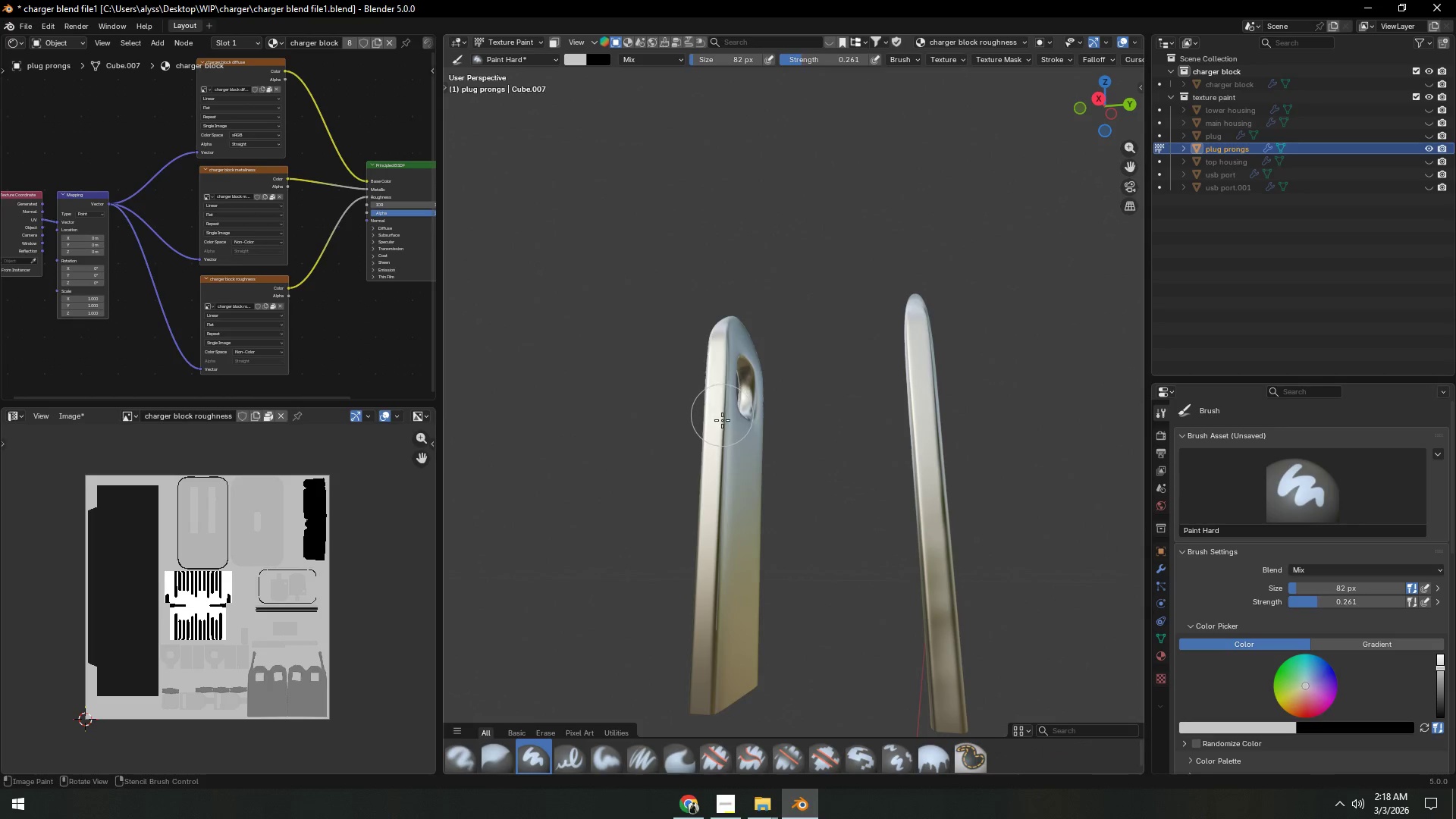 
left_click_drag(start_coordinate=[722, 423], to_coordinate=[722, 431])
 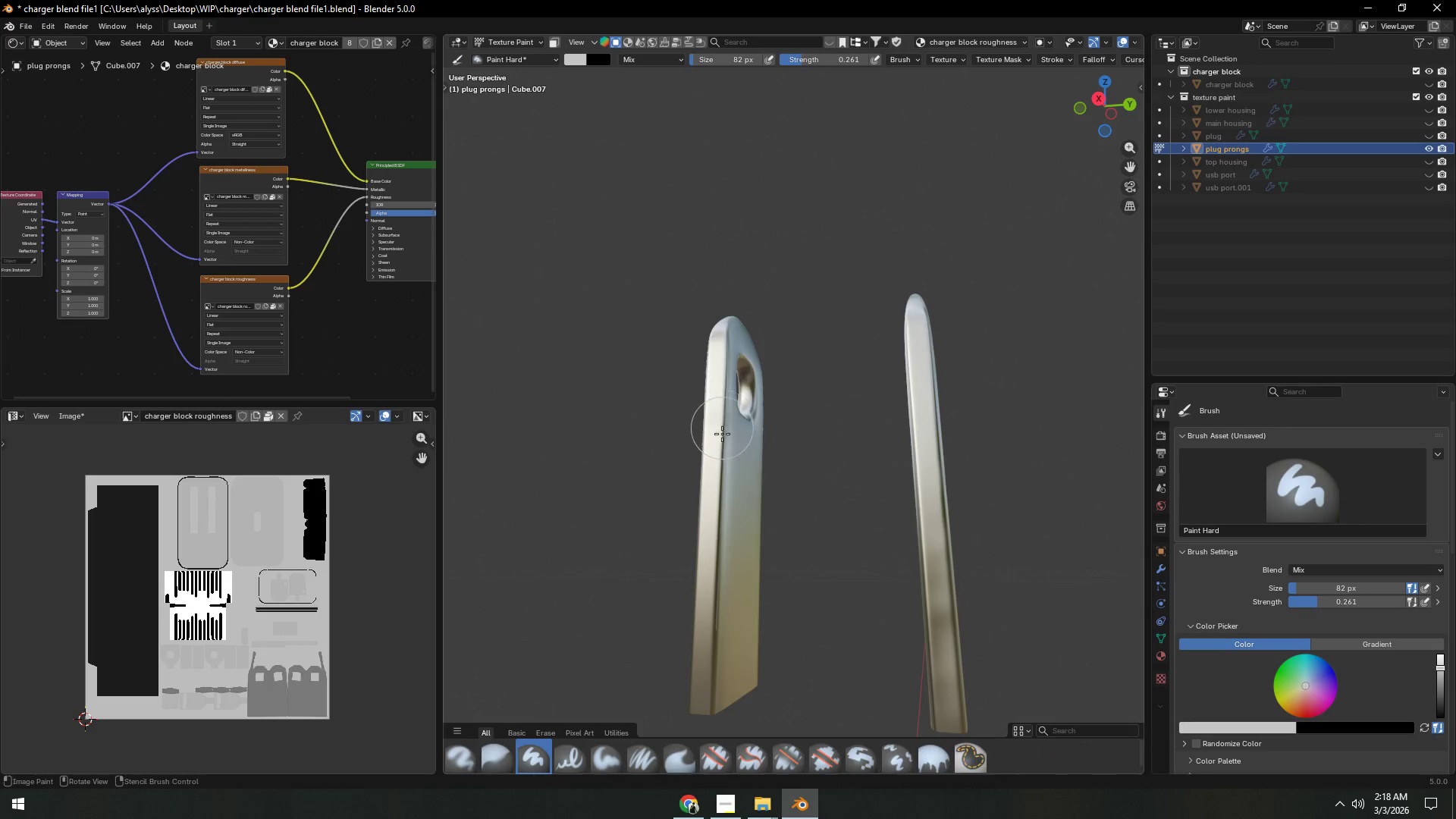 
left_click_drag(start_coordinate=[723, 441], to_coordinate=[723, 456])
 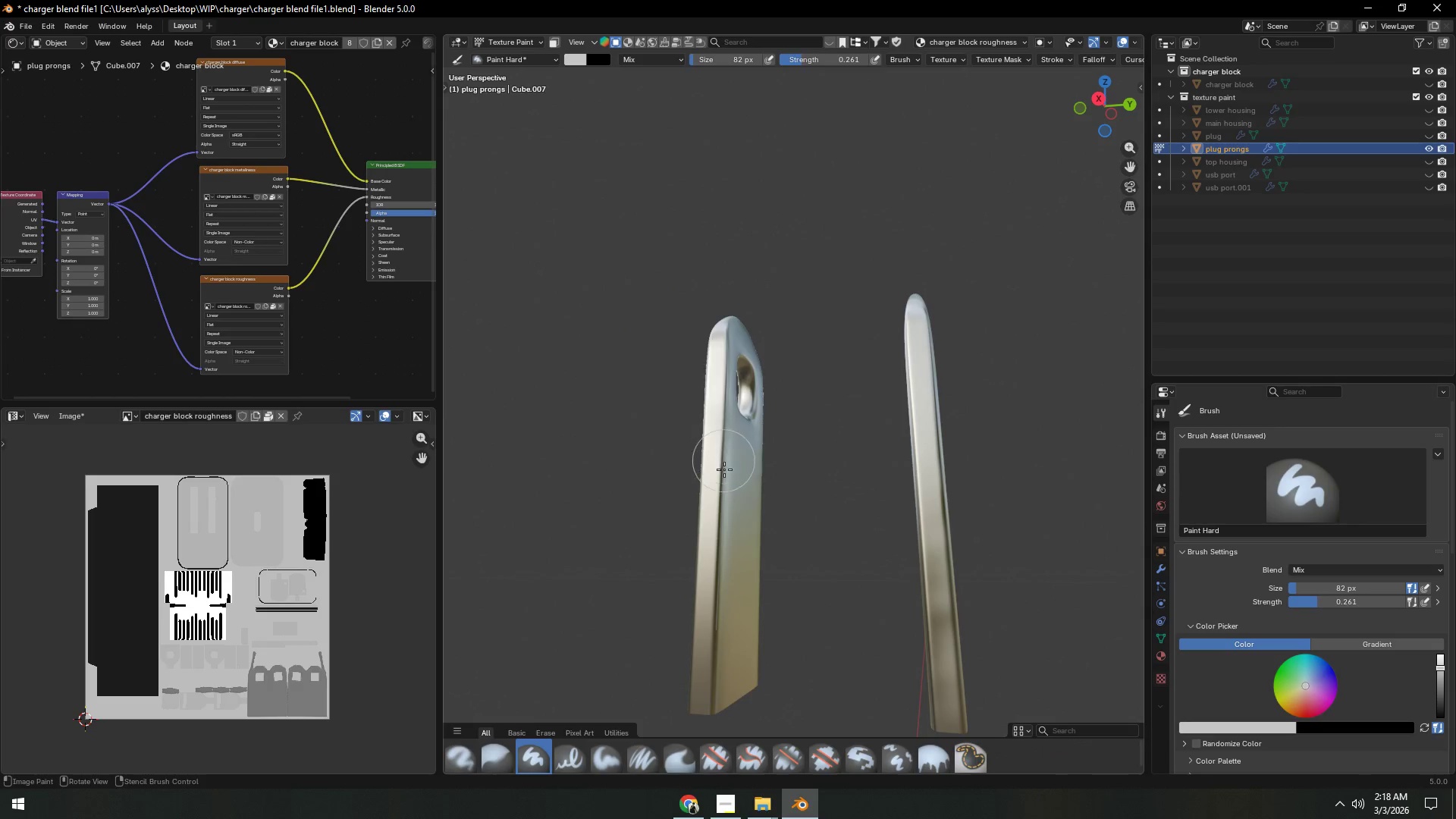 
left_click_drag(start_coordinate=[724, 469], to_coordinate=[724, 485])
 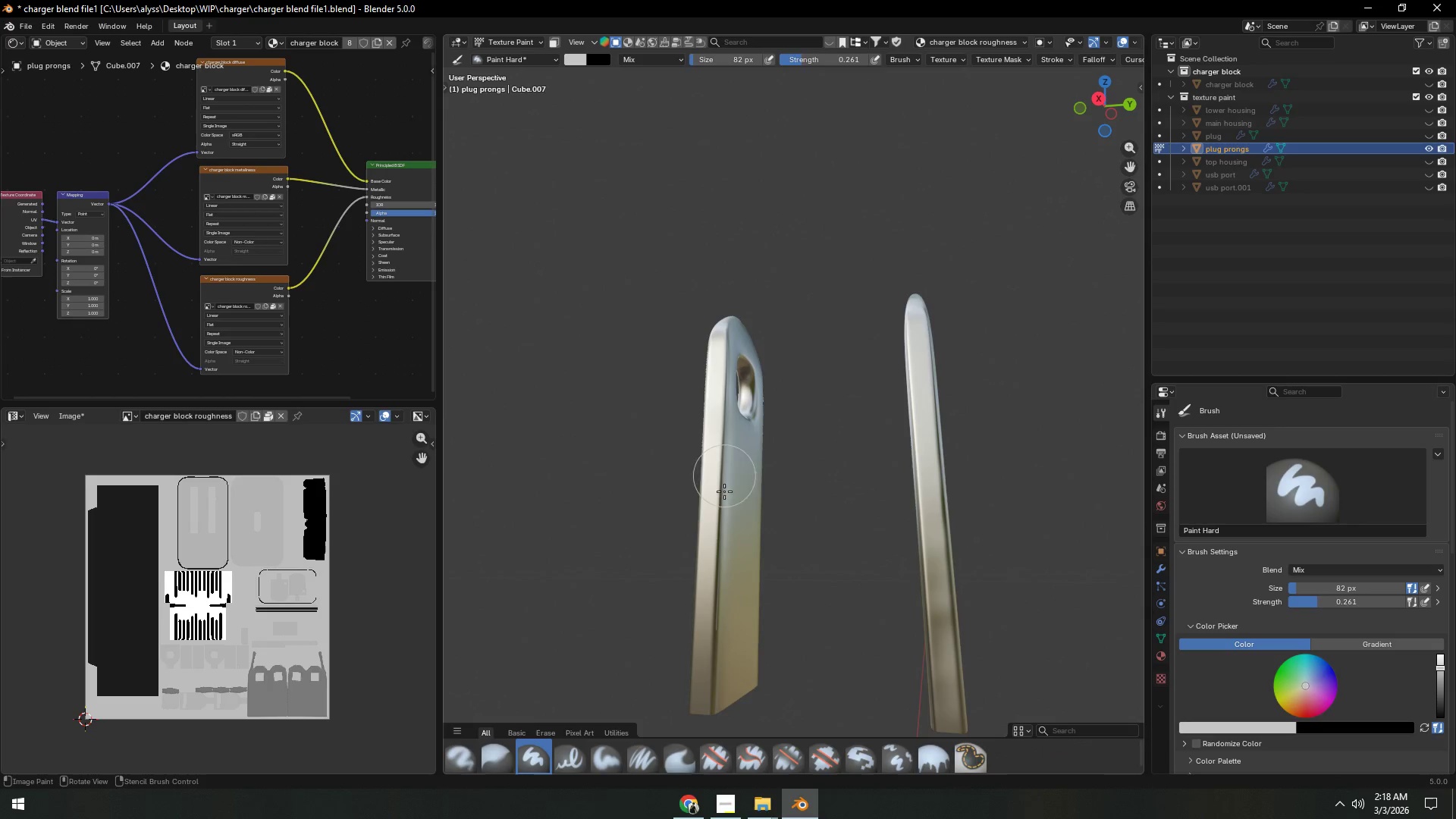 
left_click_drag(start_coordinate=[725, 504], to_coordinate=[726, 517])
 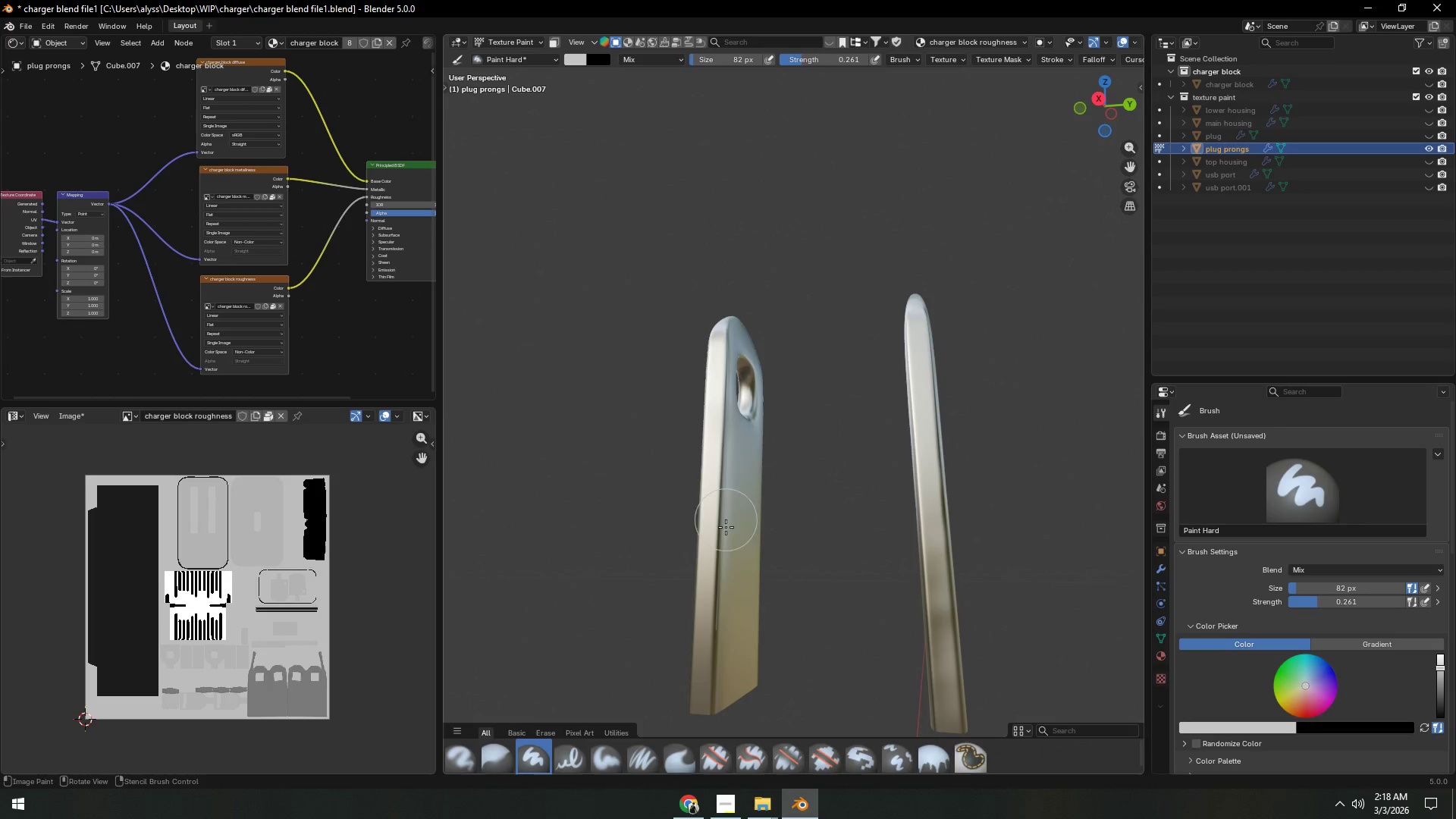 
left_click_drag(start_coordinate=[726, 531], to_coordinate=[725, 544])
 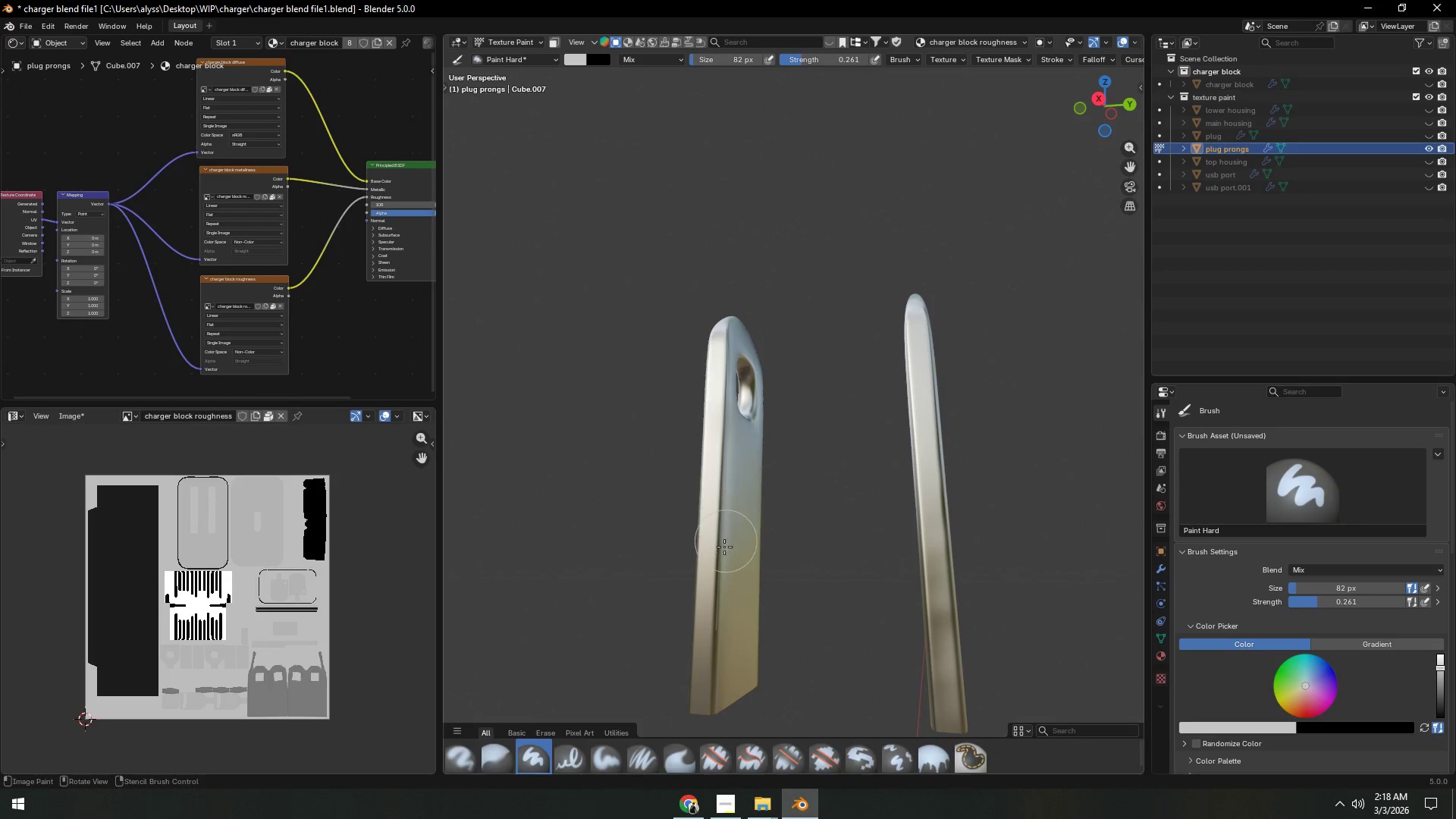 
left_click_drag(start_coordinate=[723, 554], to_coordinate=[721, 571])
 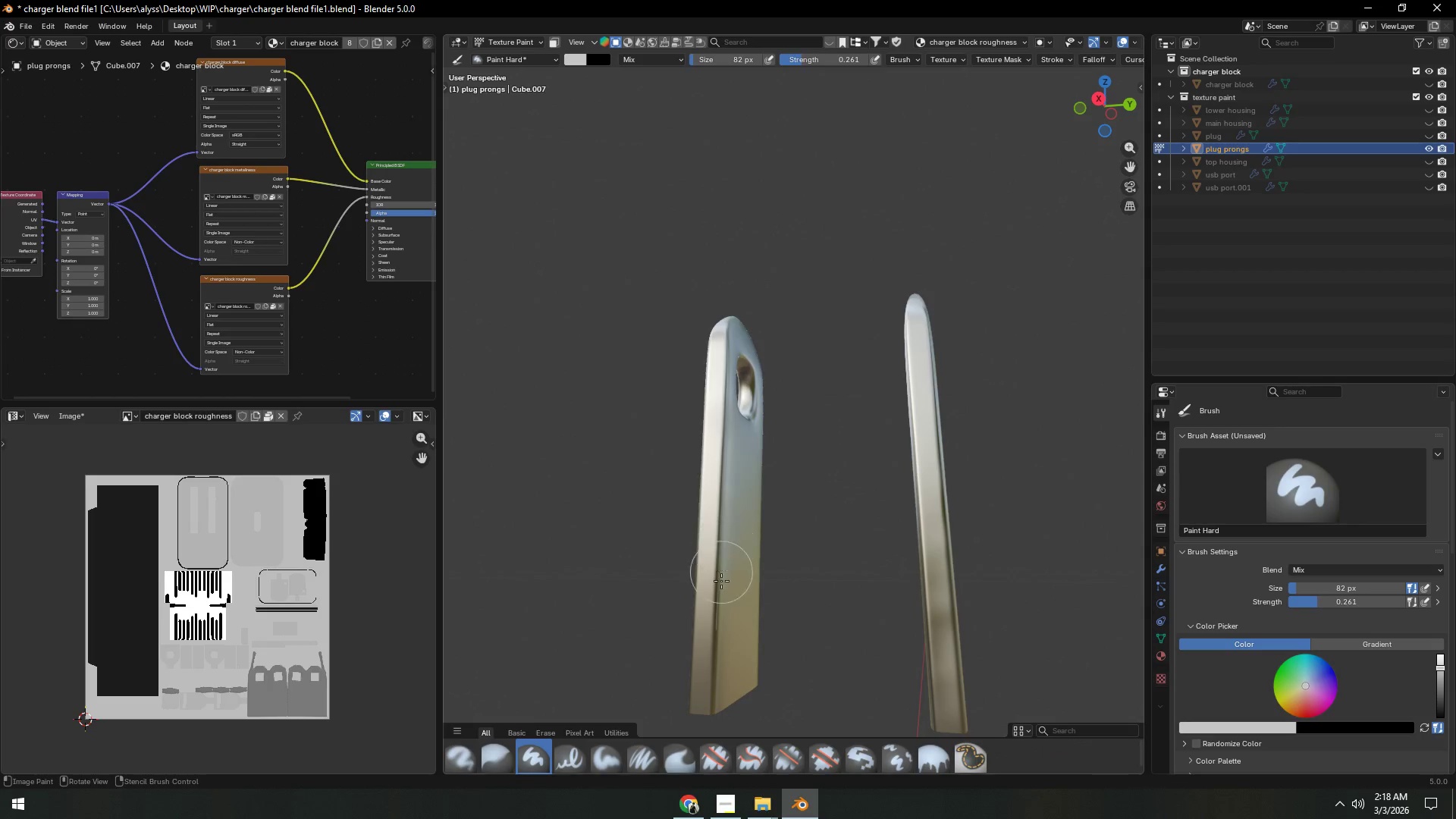 
left_click_drag(start_coordinate=[721, 583], to_coordinate=[721, 598])
 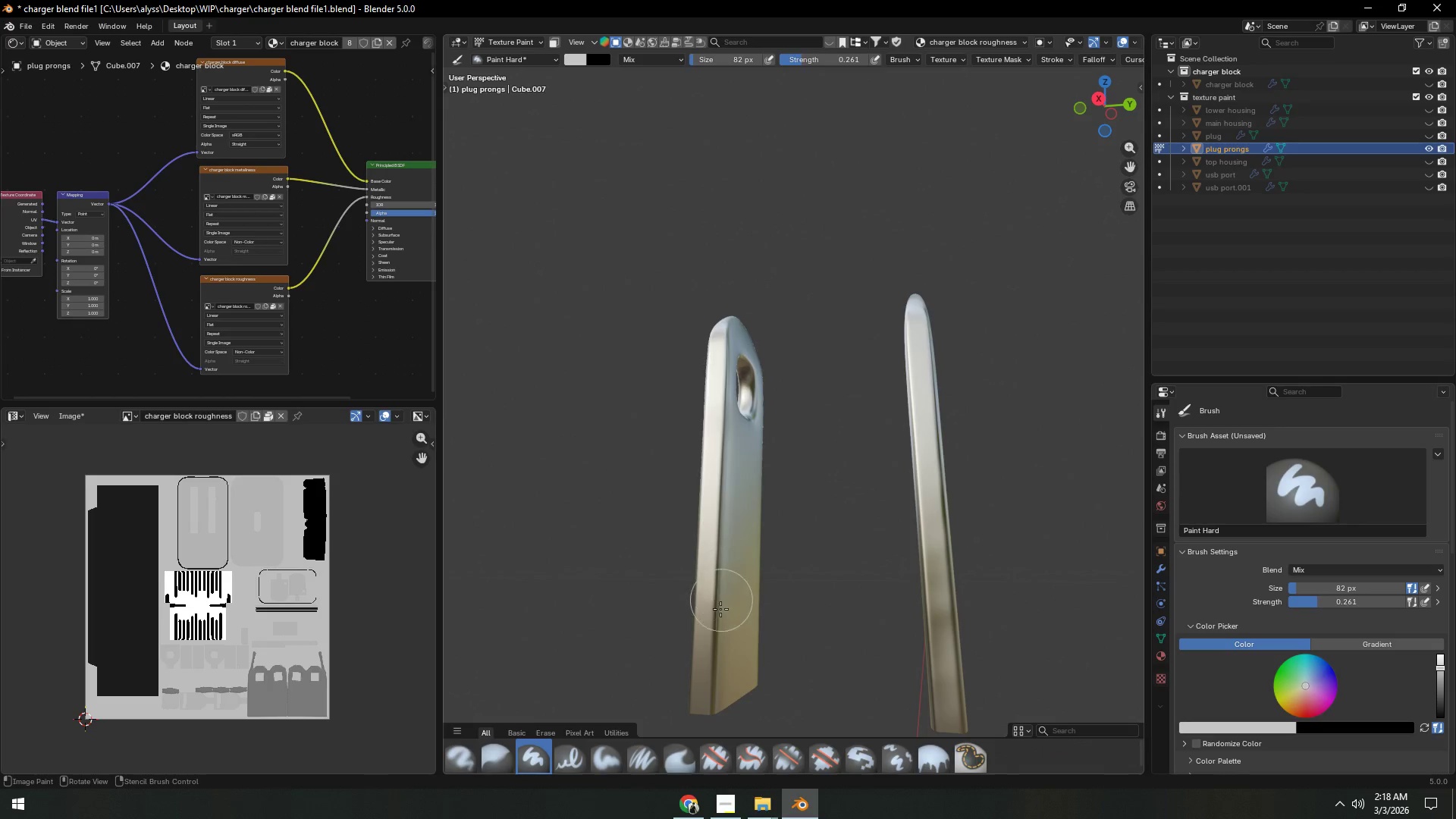 
left_click_drag(start_coordinate=[720, 616], to_coordinate=[719, 631])
 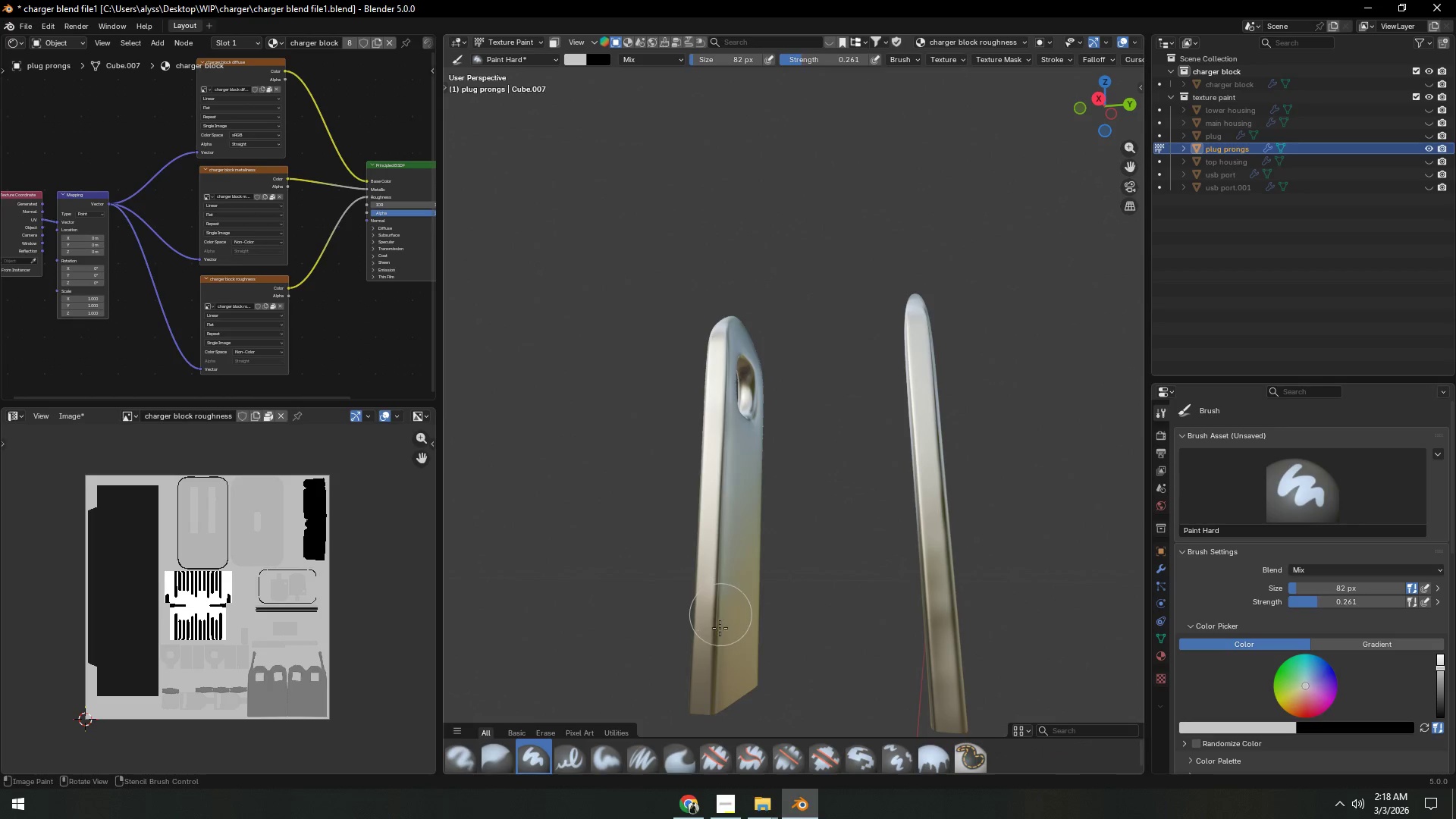 
left_click_drag(start_coordinate=[718, 642], to_coordinate=[718, 652])
 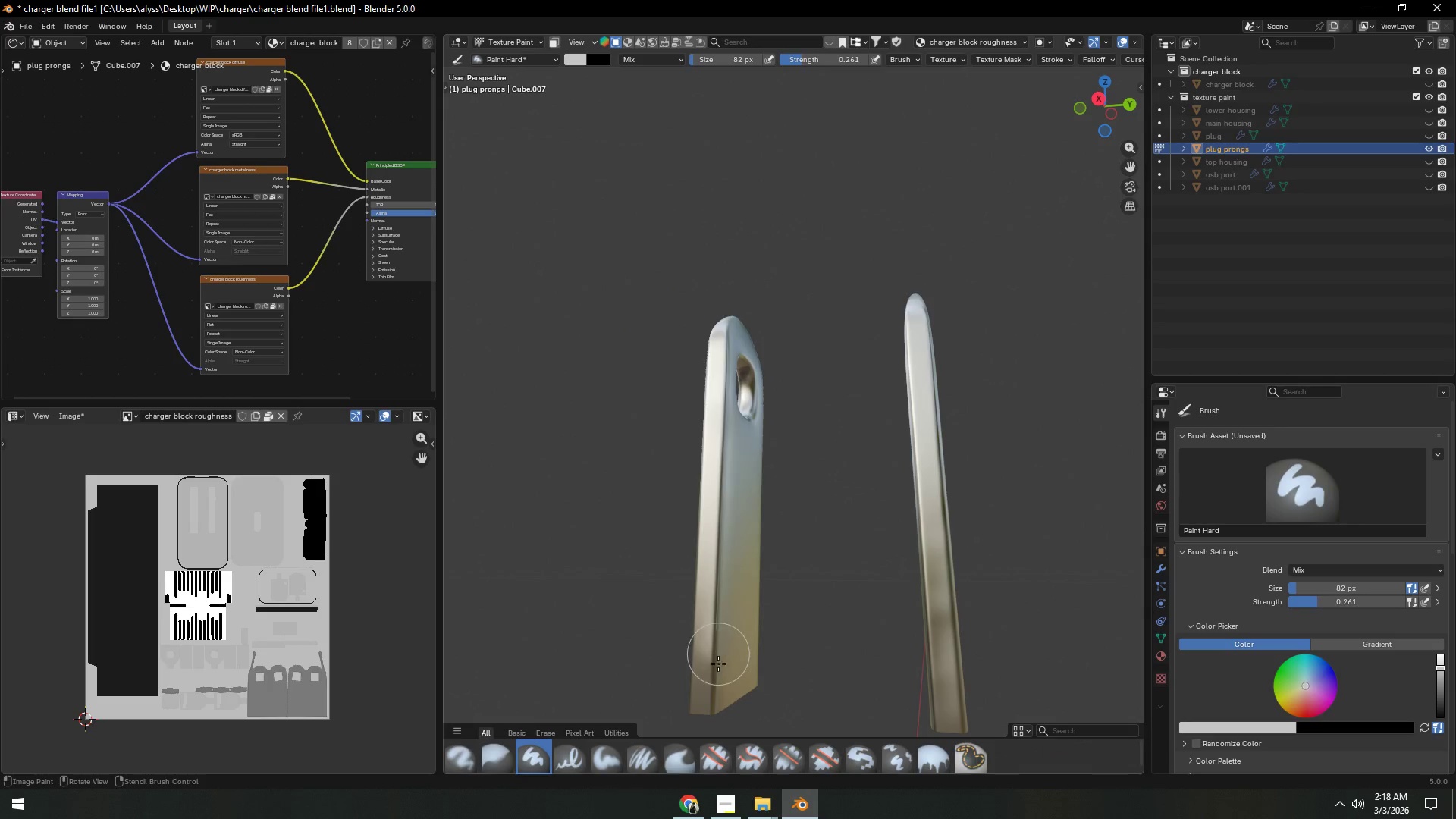 
left_click_drag(start_coordinate=[718, 667], to_coordinate=[718, 684])
 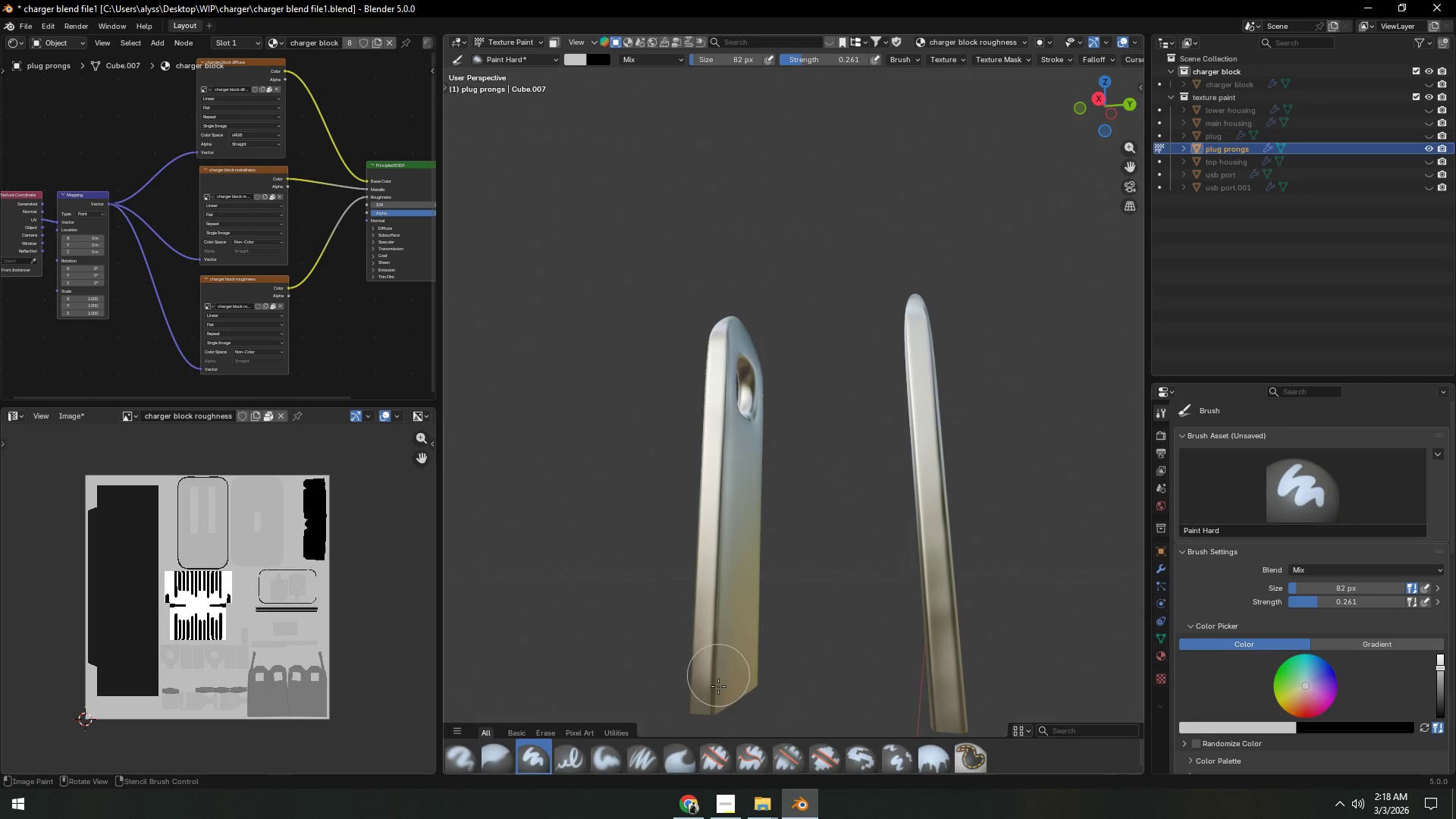 
left_click_drag(start_coordinate=[717, 699], to_coordinate=[713, 708])
 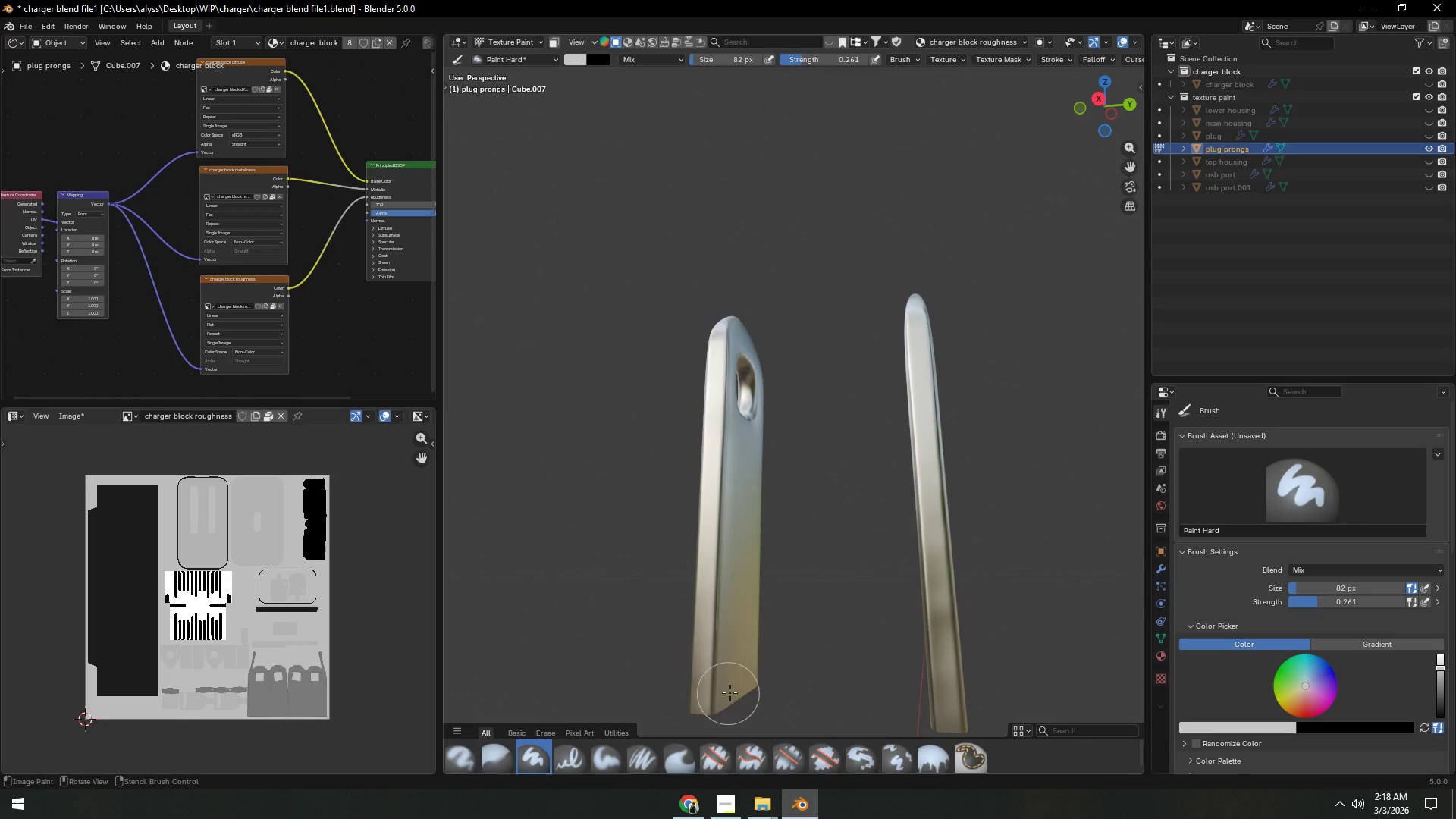 
scroll: coordinate [787, 679], scroll_direction: down, amount: 1.0
 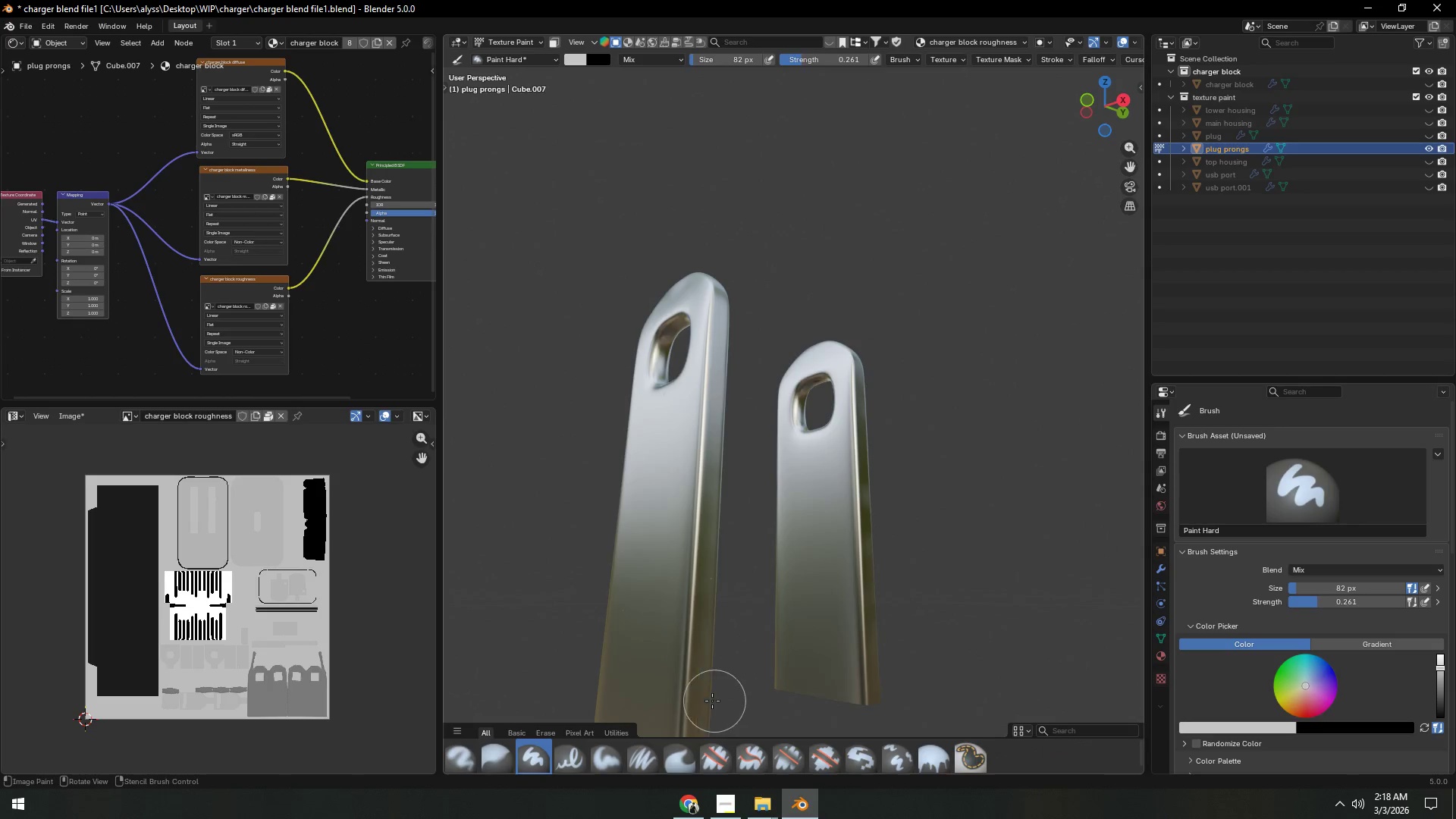 
left_click([698, 654])
 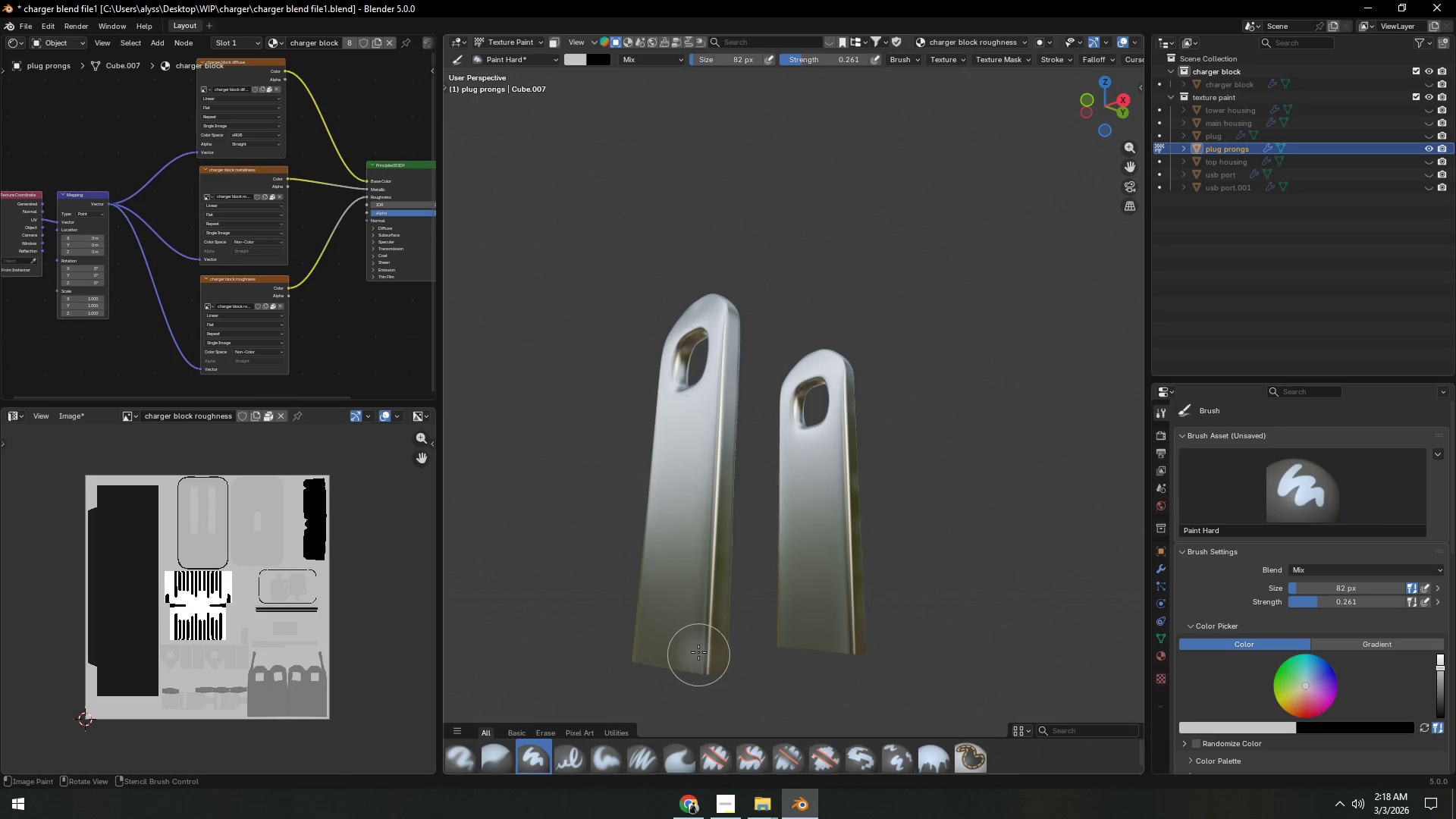 
scroll: coordinate [698, 692], scroll_direction: down, amount: 1.0
 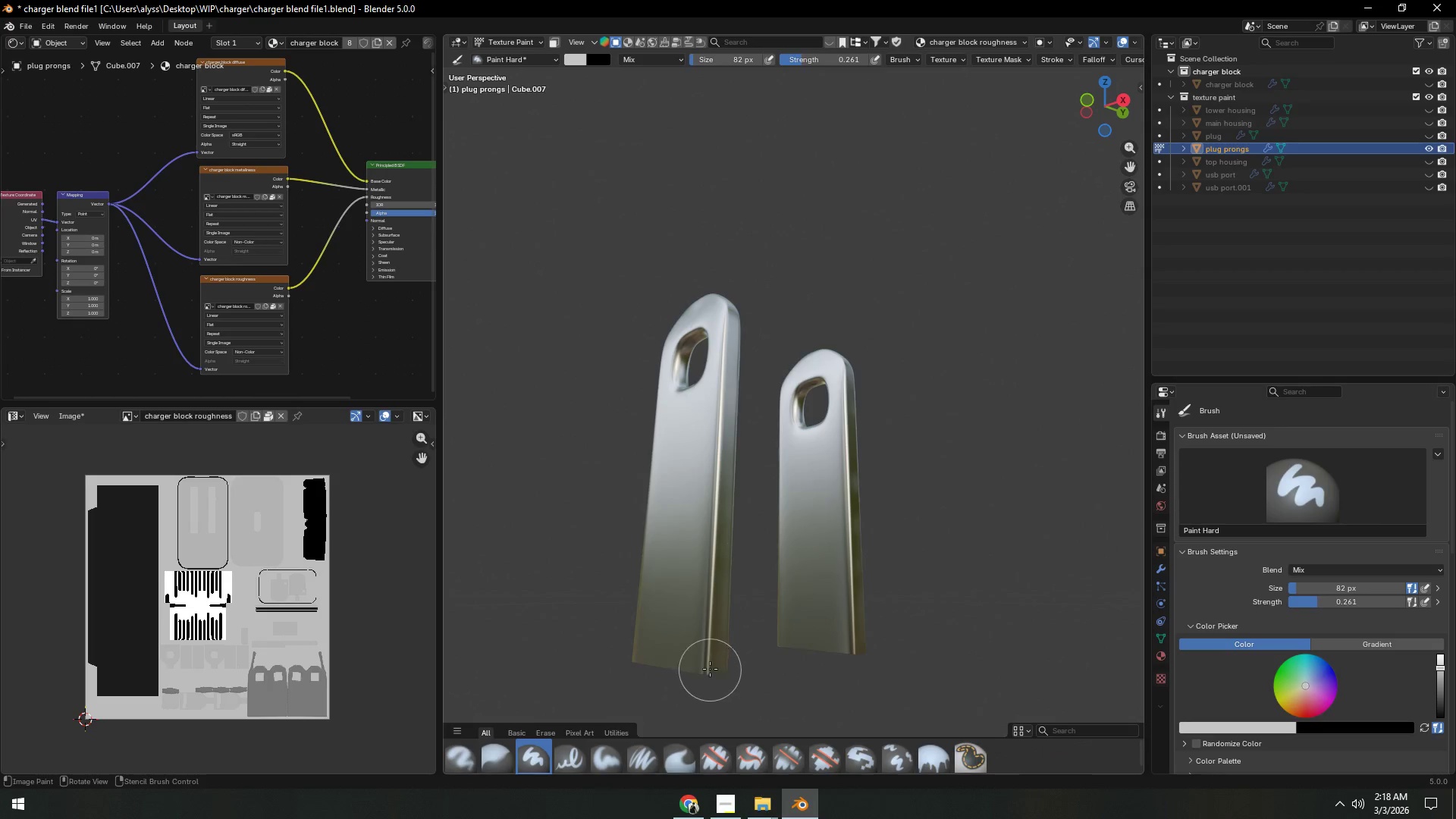 
left_click_drag(start_coordinate=[698, 647], to_coordinate=[700, 635])
 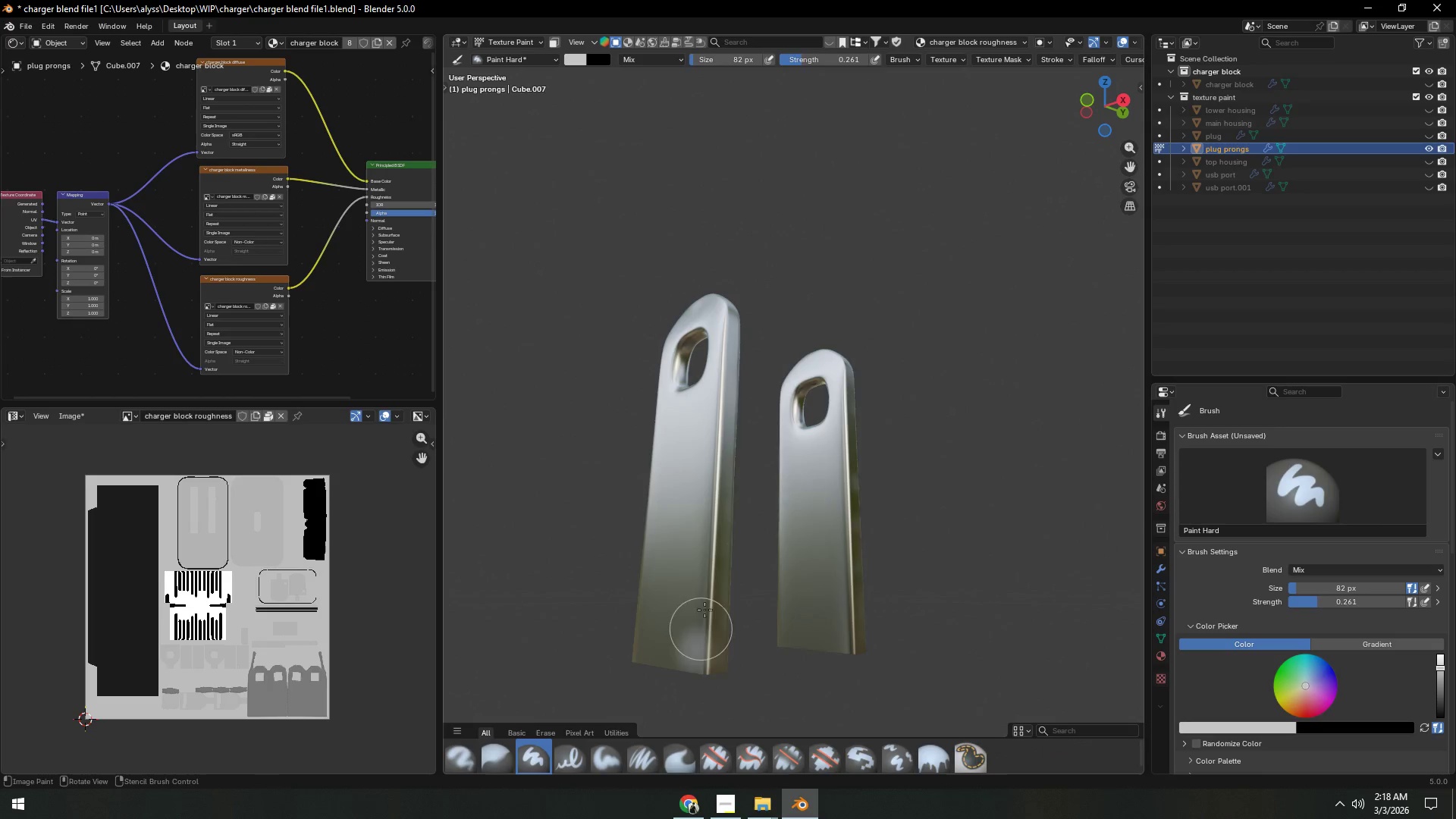 
left_click_drag(start_coordinate=[705, 595], to_coordinate=[706, 582])
 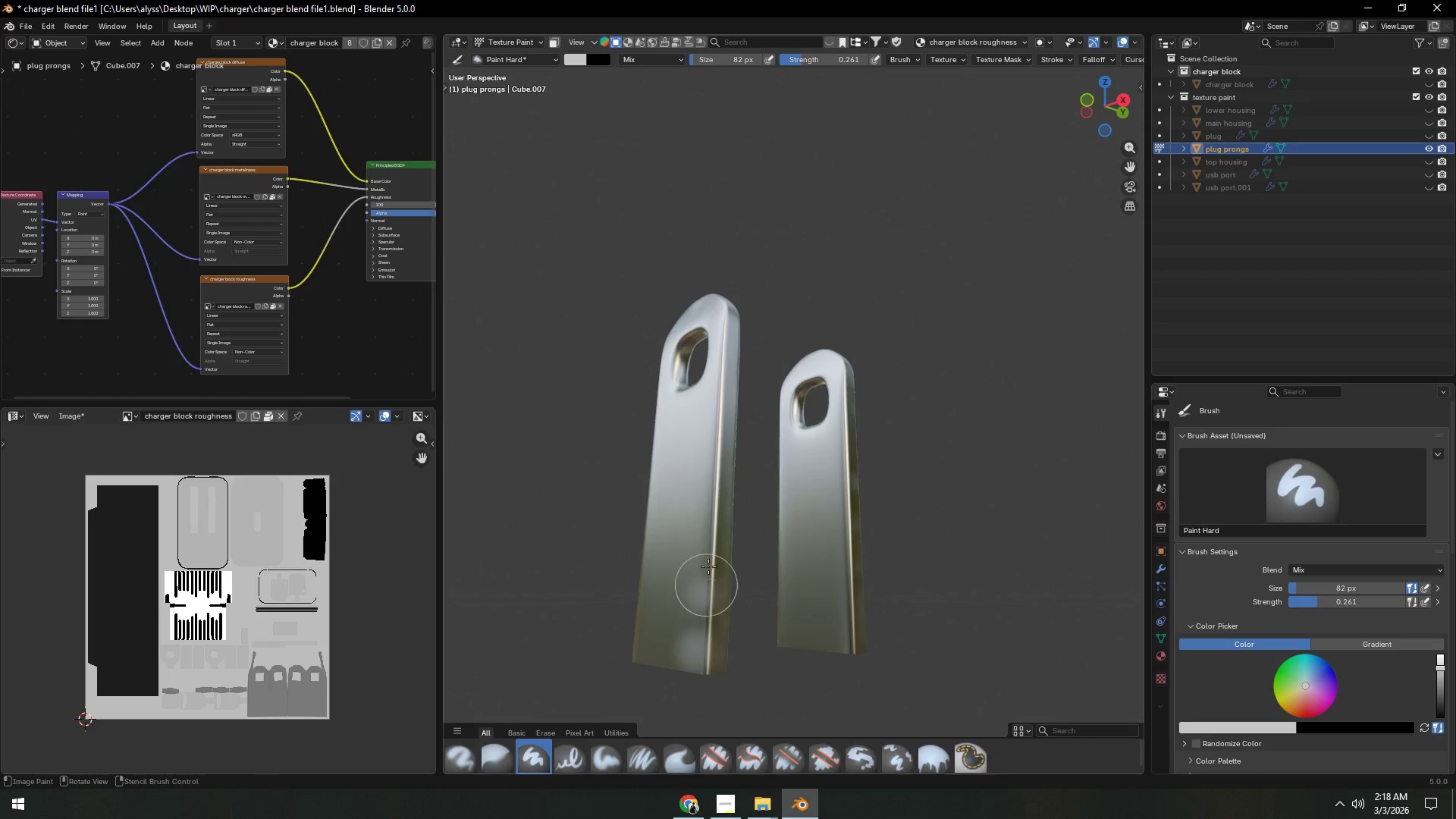 
left_click_drag(start_coordinate=[708, 556], to_coordinate=[709, 542])
 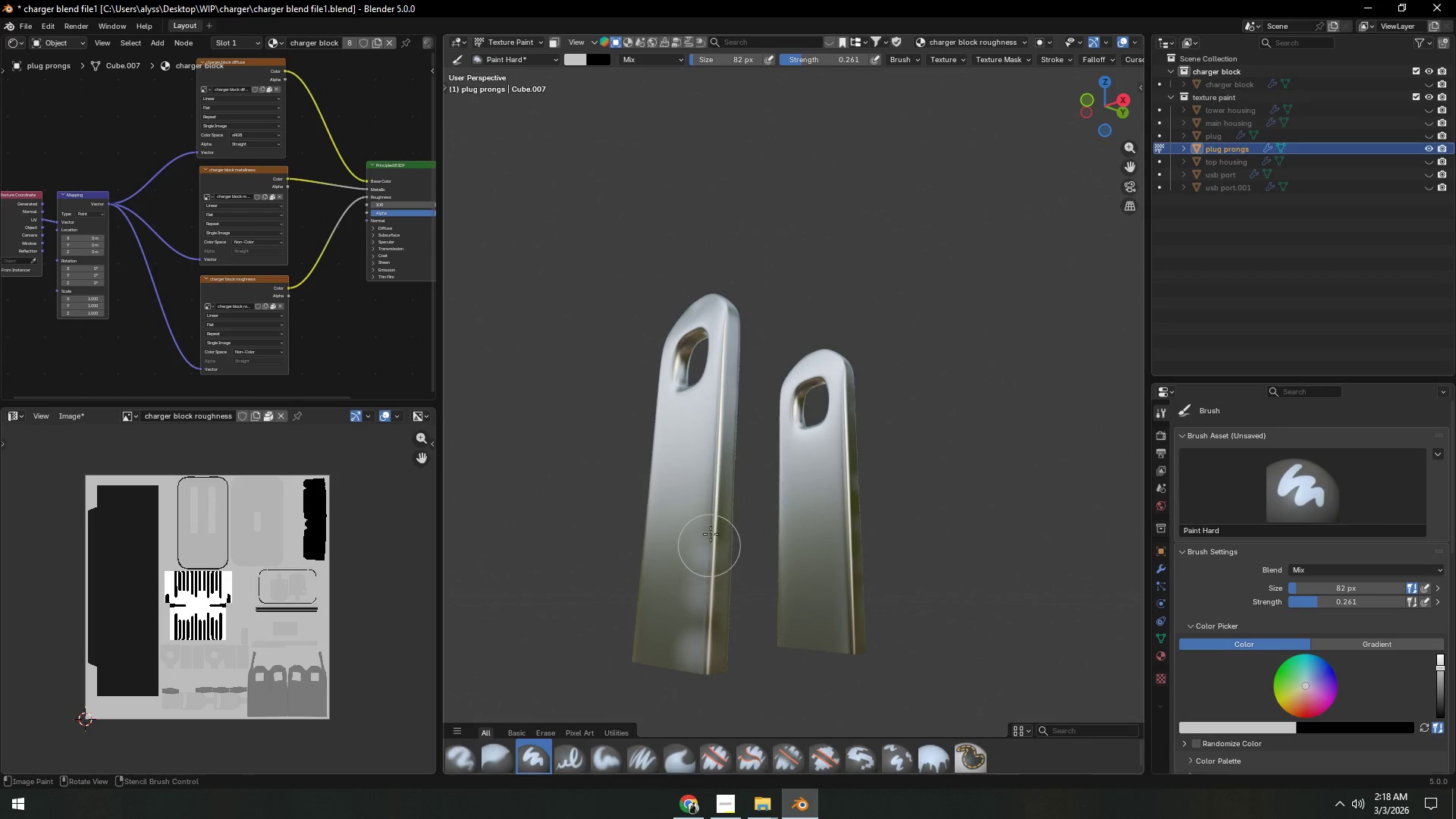 
left_click_drag(start_coordinate=[712, 520], to_coordinate=[714, 507])
 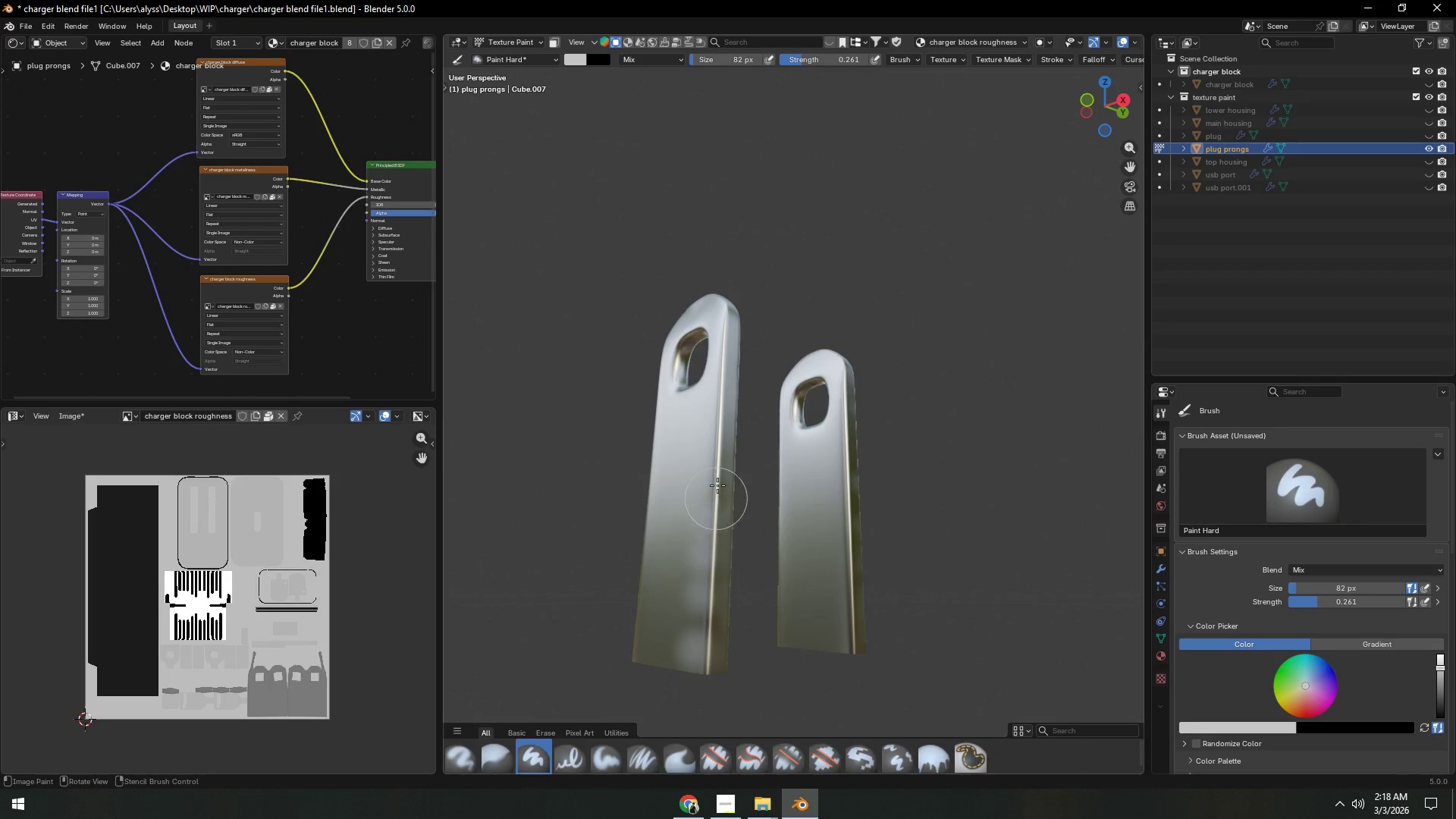 
left_click_drag(start_coordinate=[718, 467], to_coordinate=[720, 445])
 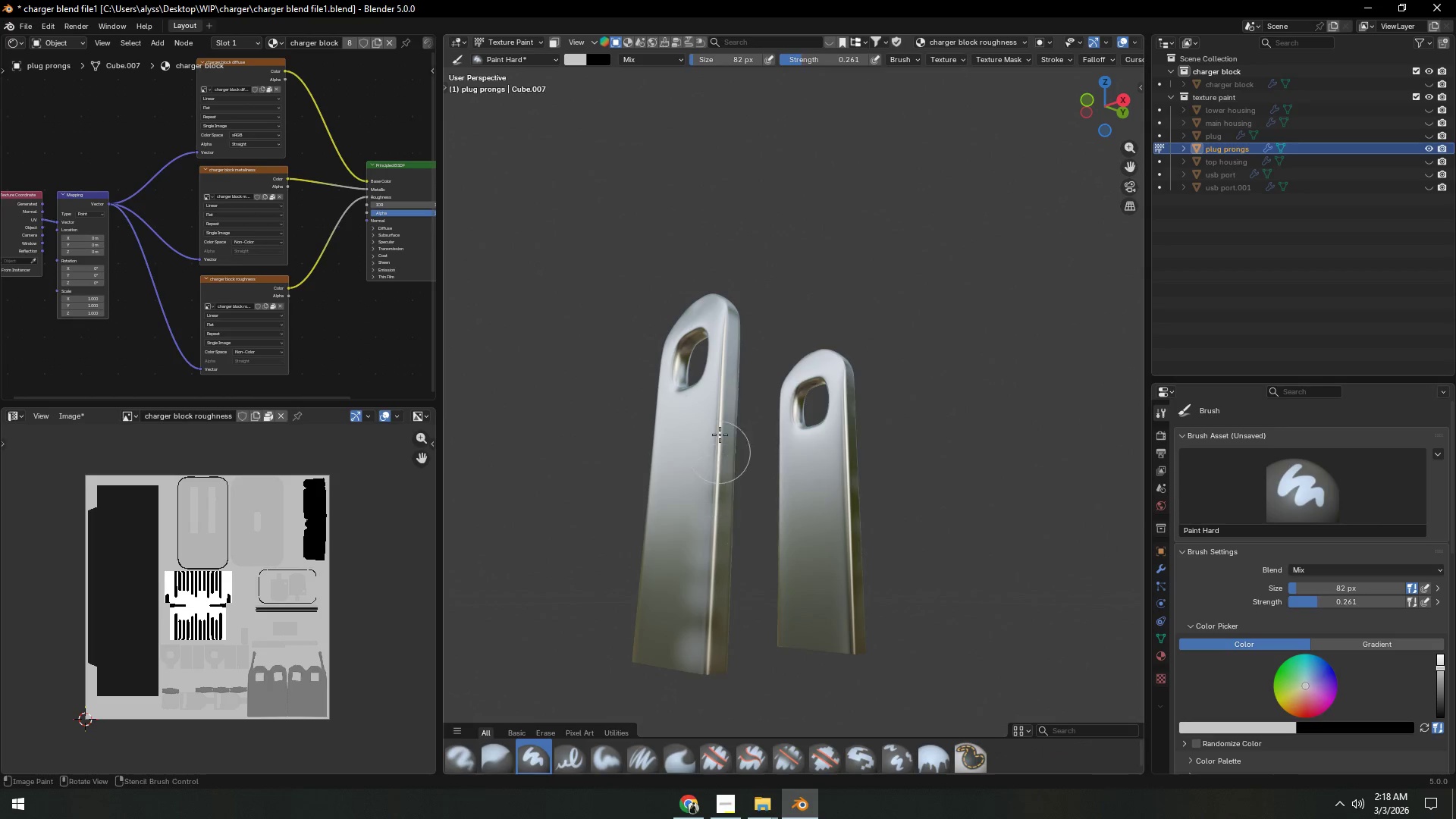 
left_click_drag(start_coordinate=[721, 413], to_coordinate=[721, 395])
 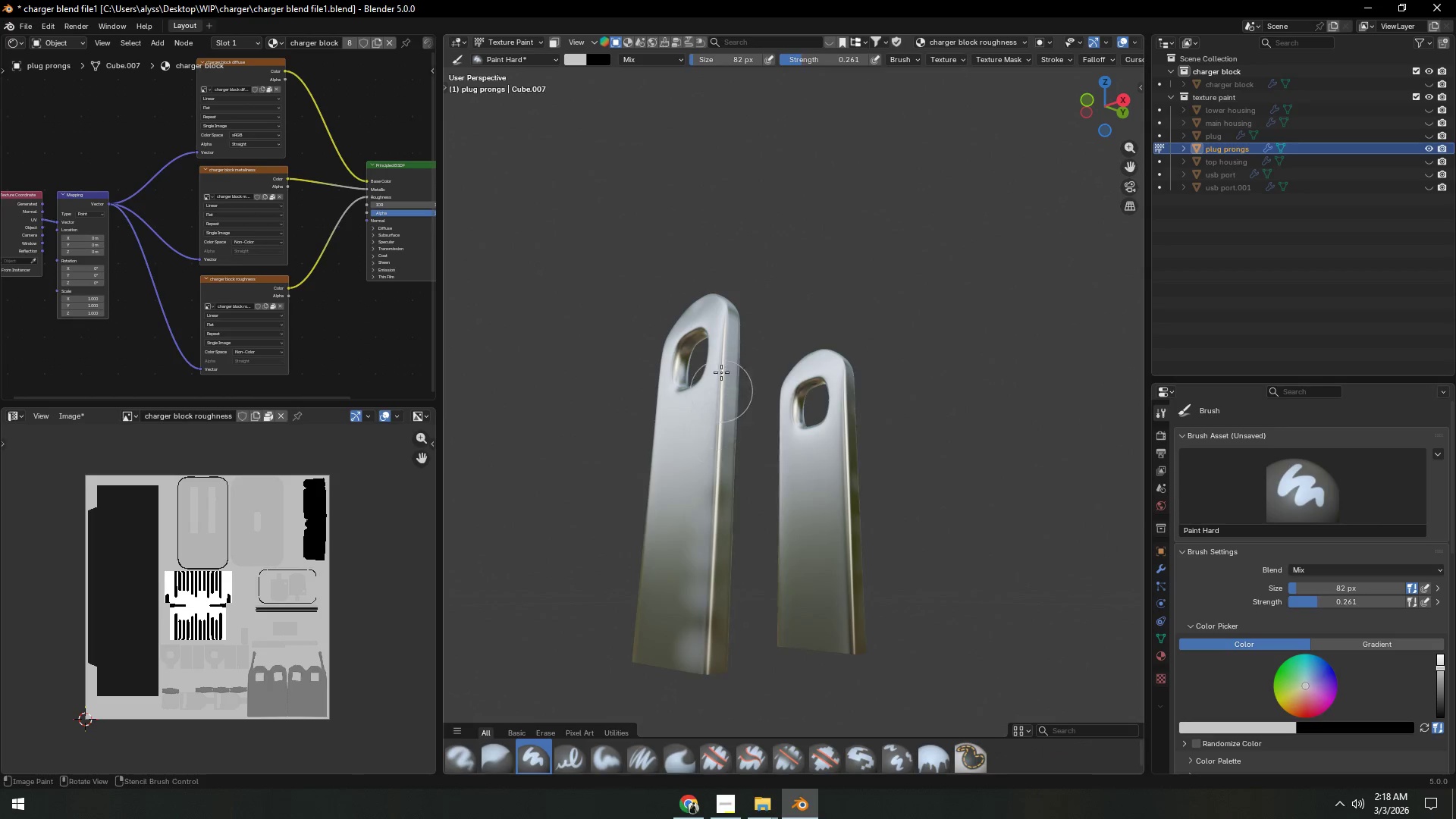 
left_click_drag(start_coordinate=[722, 362], to_coordinate=[723, 328])
 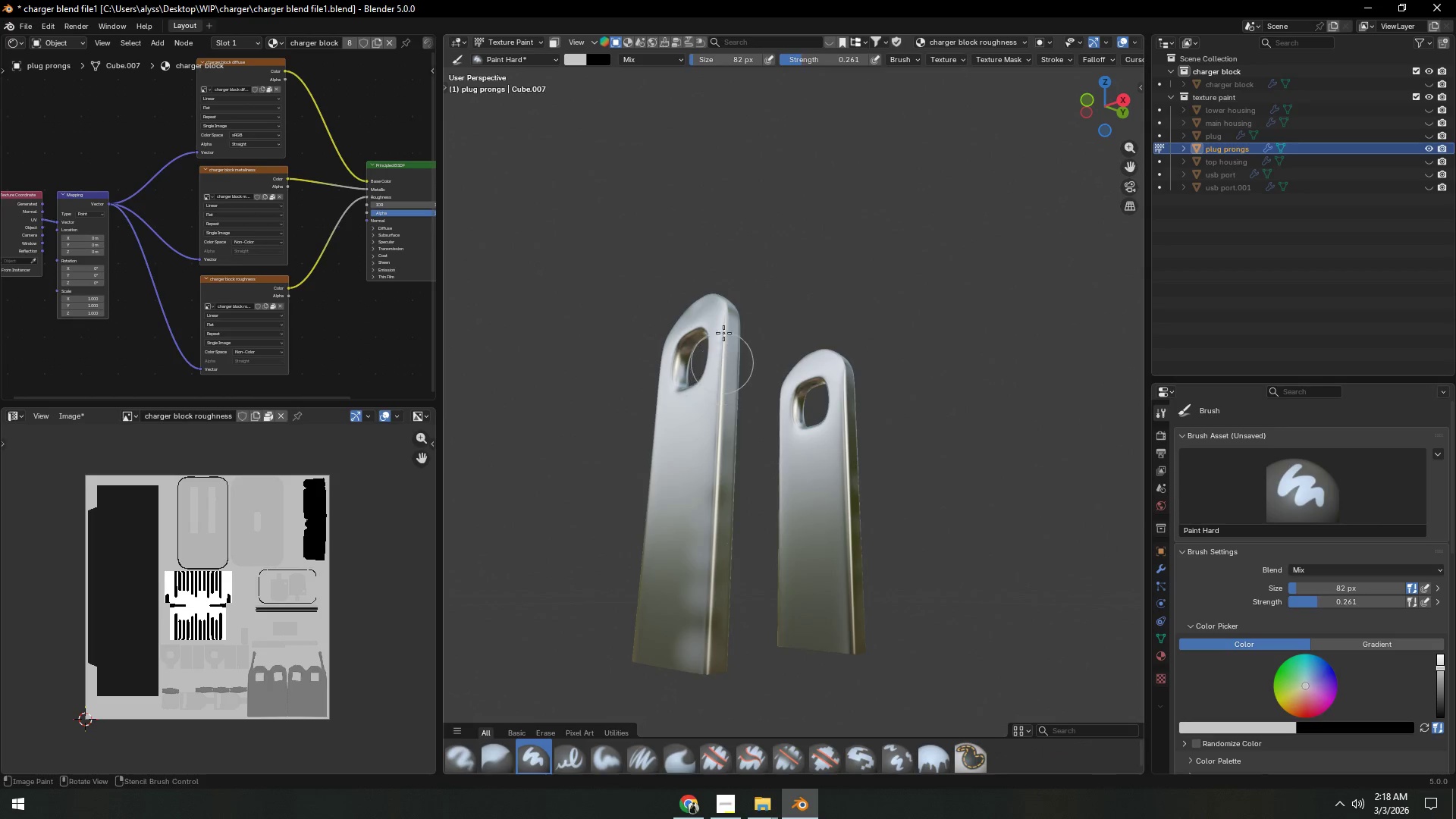 
left_click_drag(start_coordinate=[724, 305], to_coordinate=[724, 315])
 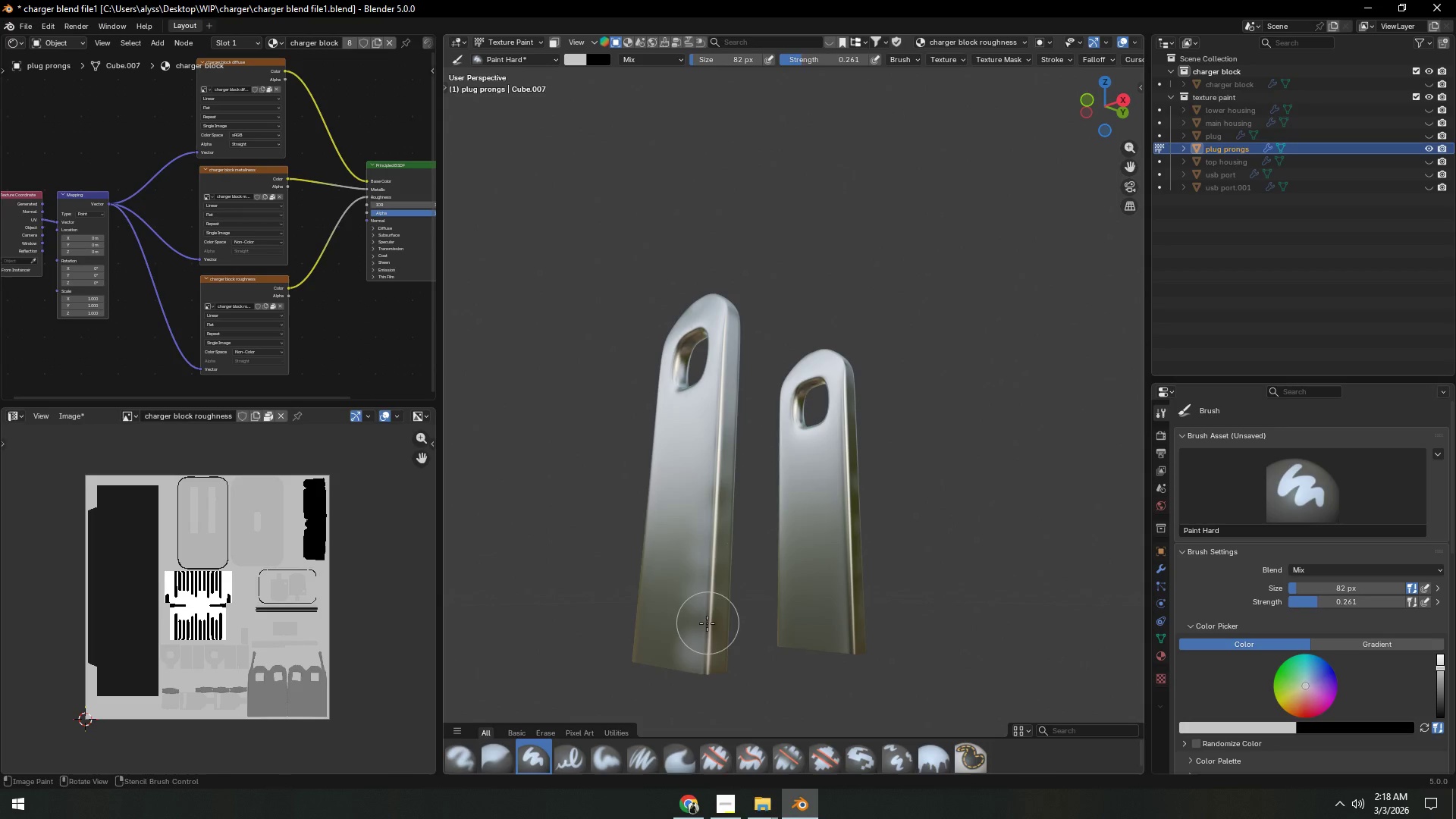 
left_click_drag(start_coordinate=[706, 616], to_coordinate=[711, 618])
 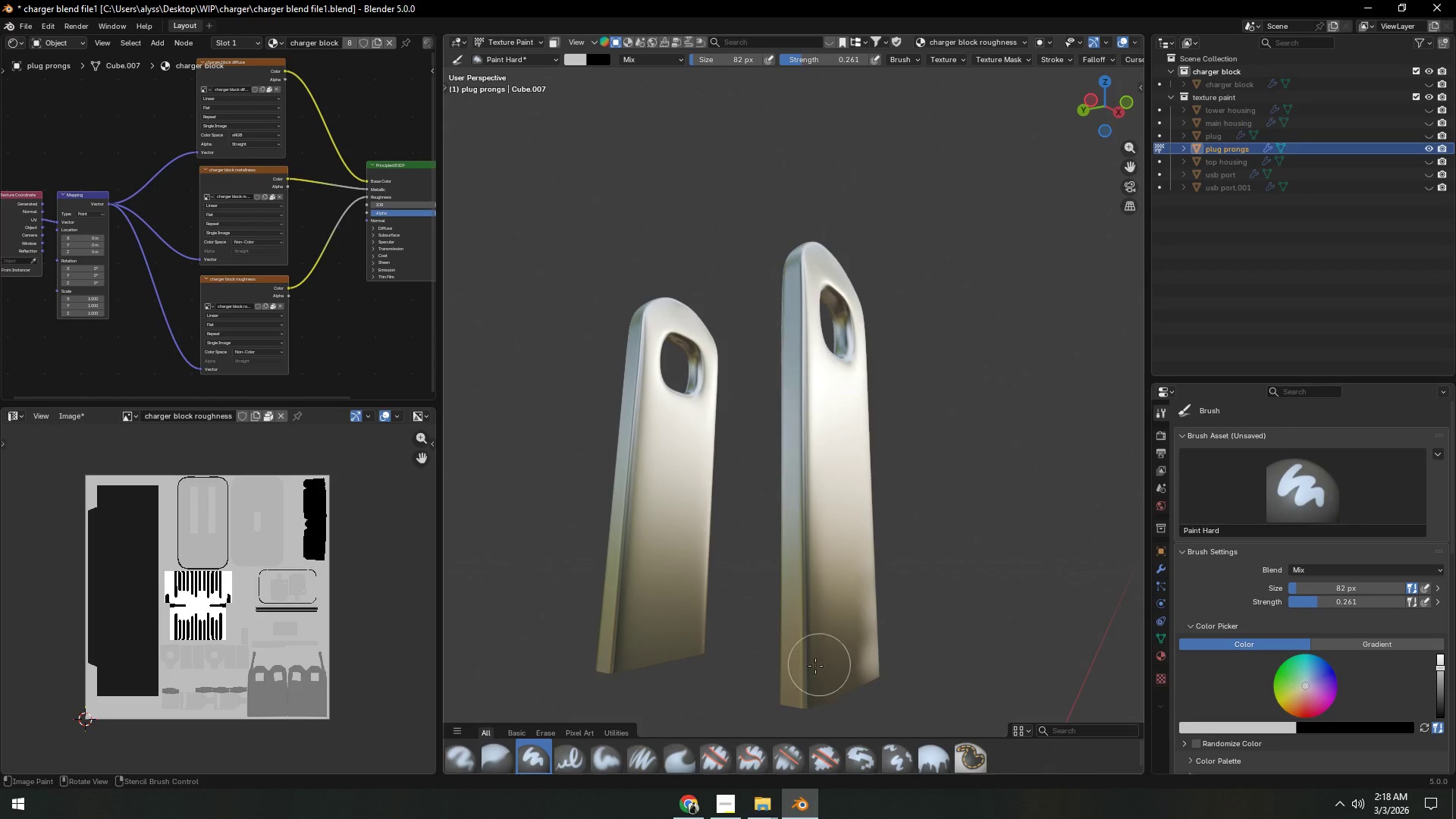 
left_click_drag(start_coordinate=[805, 664], to_coordinate=[806, 645])
 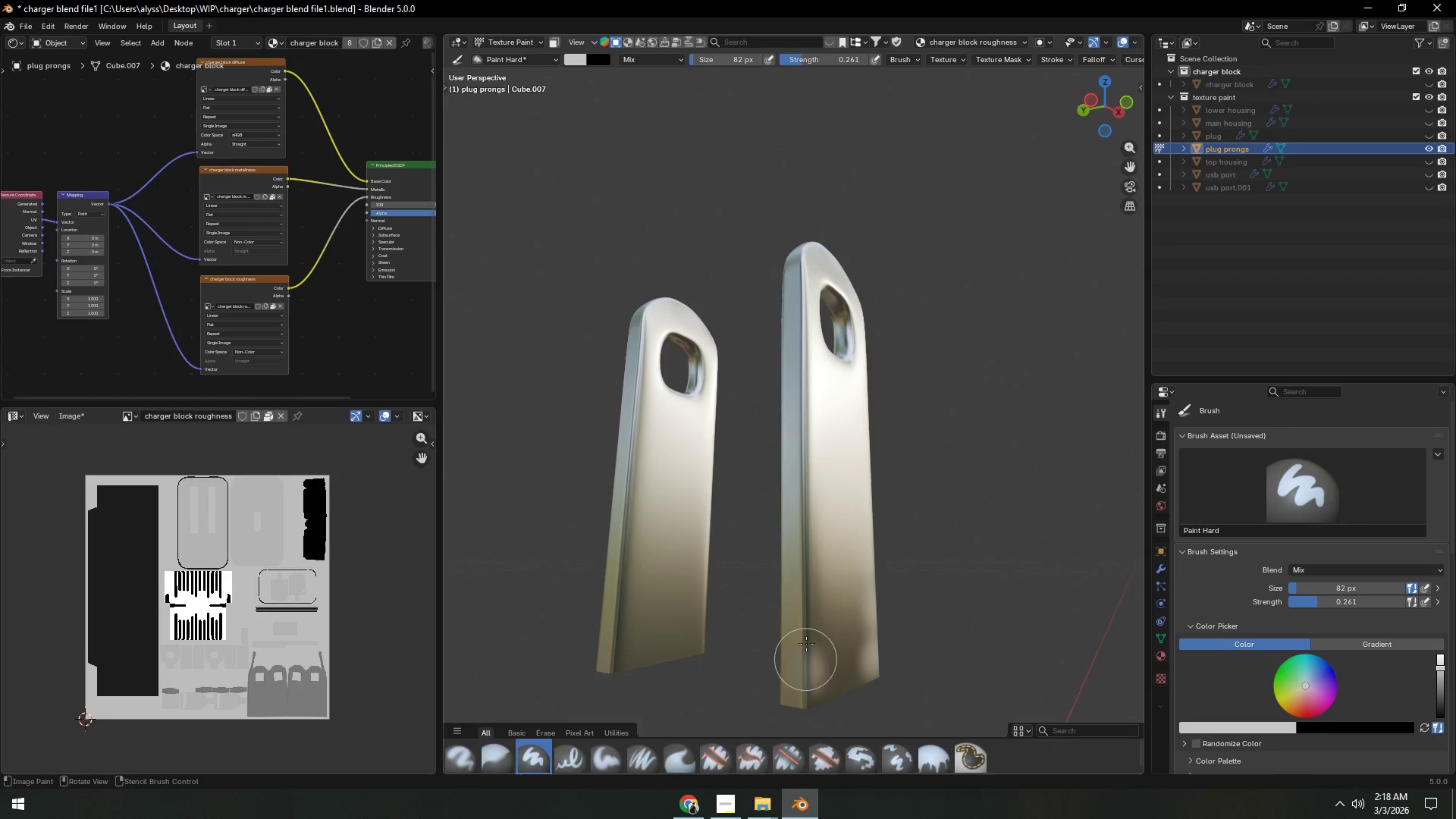 
left_click_drag(start_coordinate=[808, 626], to_coordinate=[809, 614])
 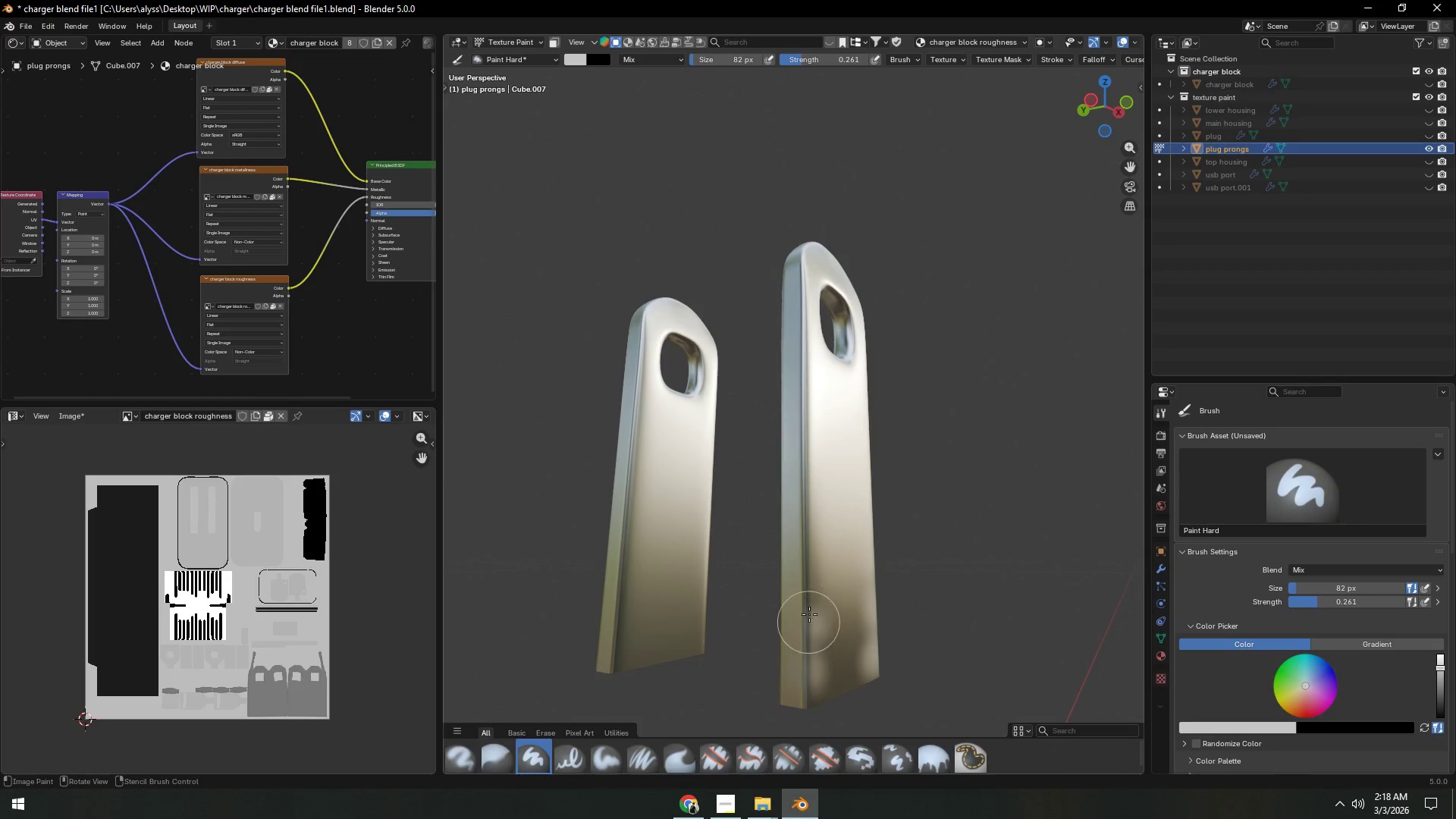 
left_click_drag(start_coordinate=[810, 603], to_coordinate=[811, 582])
 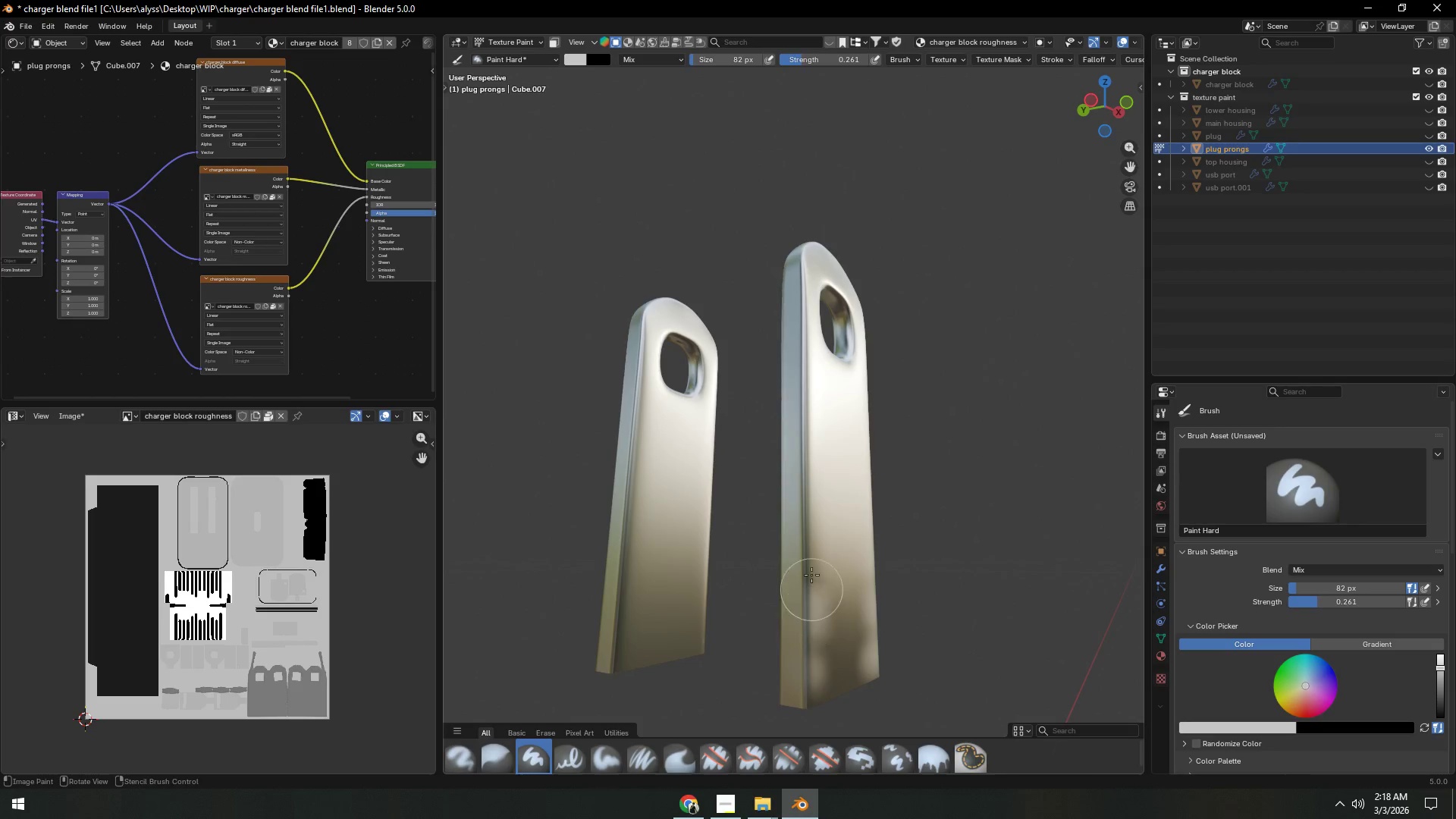 
left_click_drag(start_coordinate=[811, 562], to_coordinate=[811, 542])
 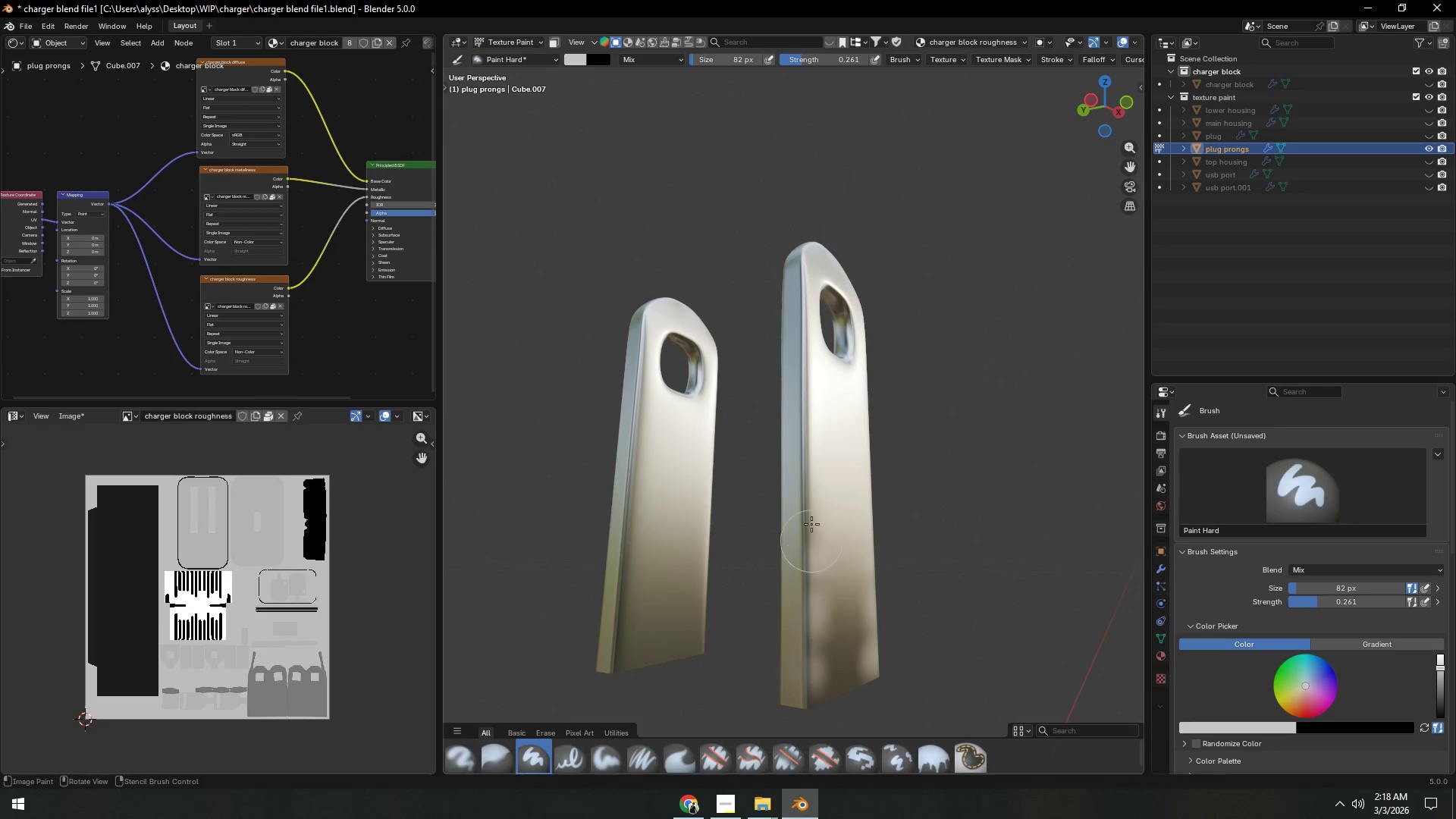 
left_click_drag(start_coordinate=[811, 517], to_coordinate=[811, 498])
 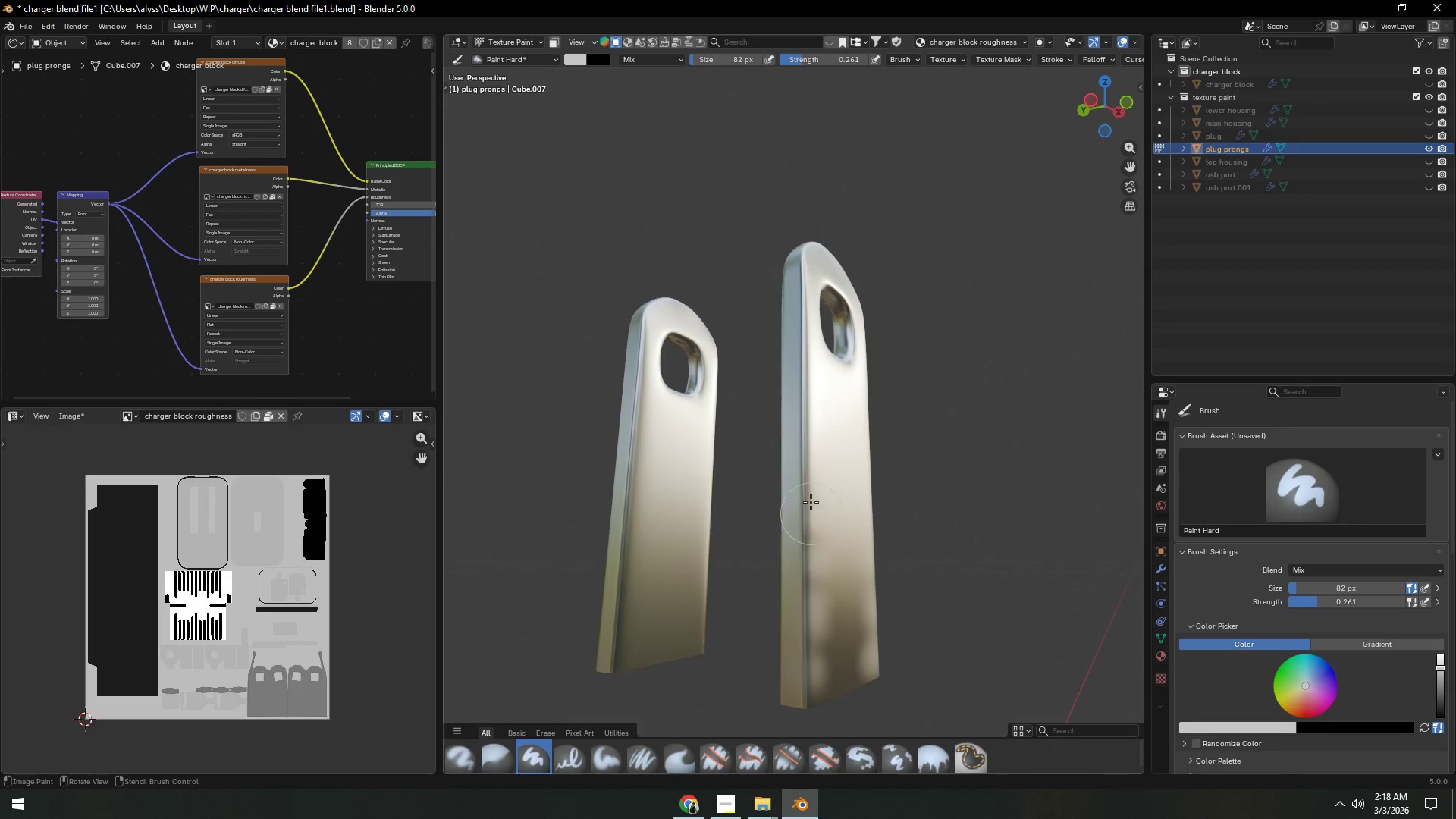 
left_click_drag(start_coordinate=[811, 481], to_coordinate=[810, 462])
 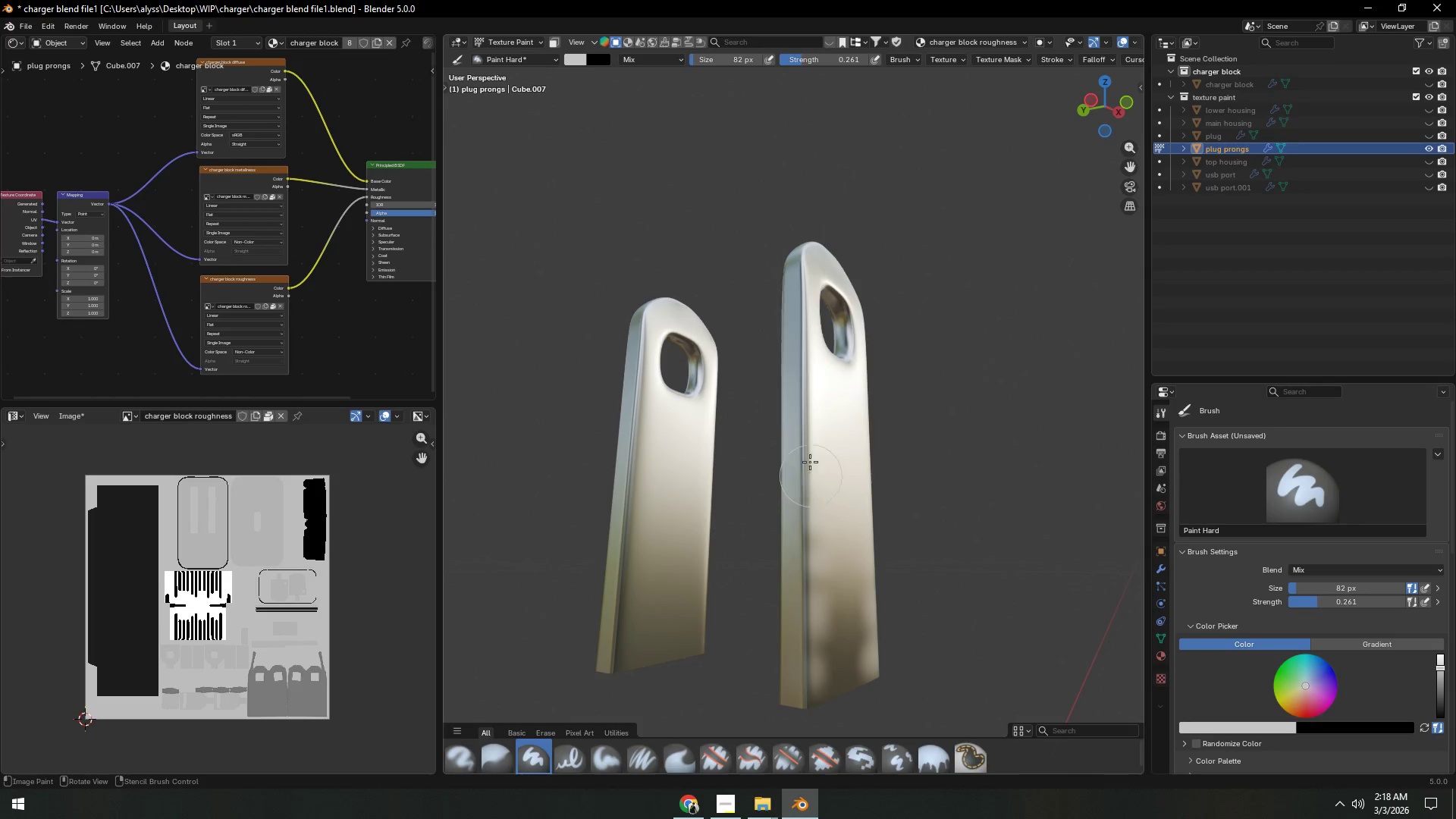 
left_click_drag(start_coordinate=[808, 444], to_coordinate=[806, 422])
 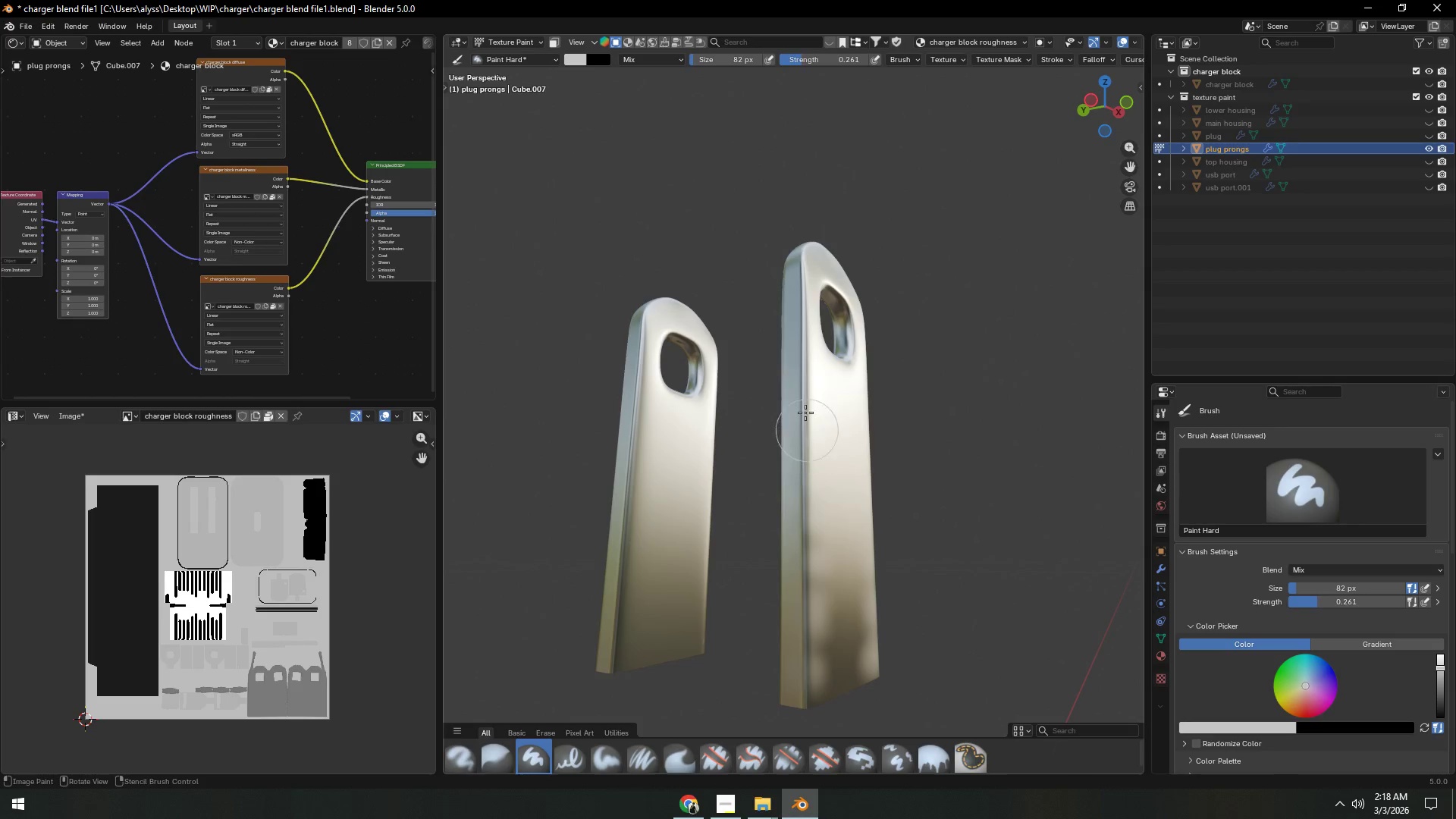 
left_click_drag(start_coordinate=[804, 392], to_coordinate=[804, 369])
 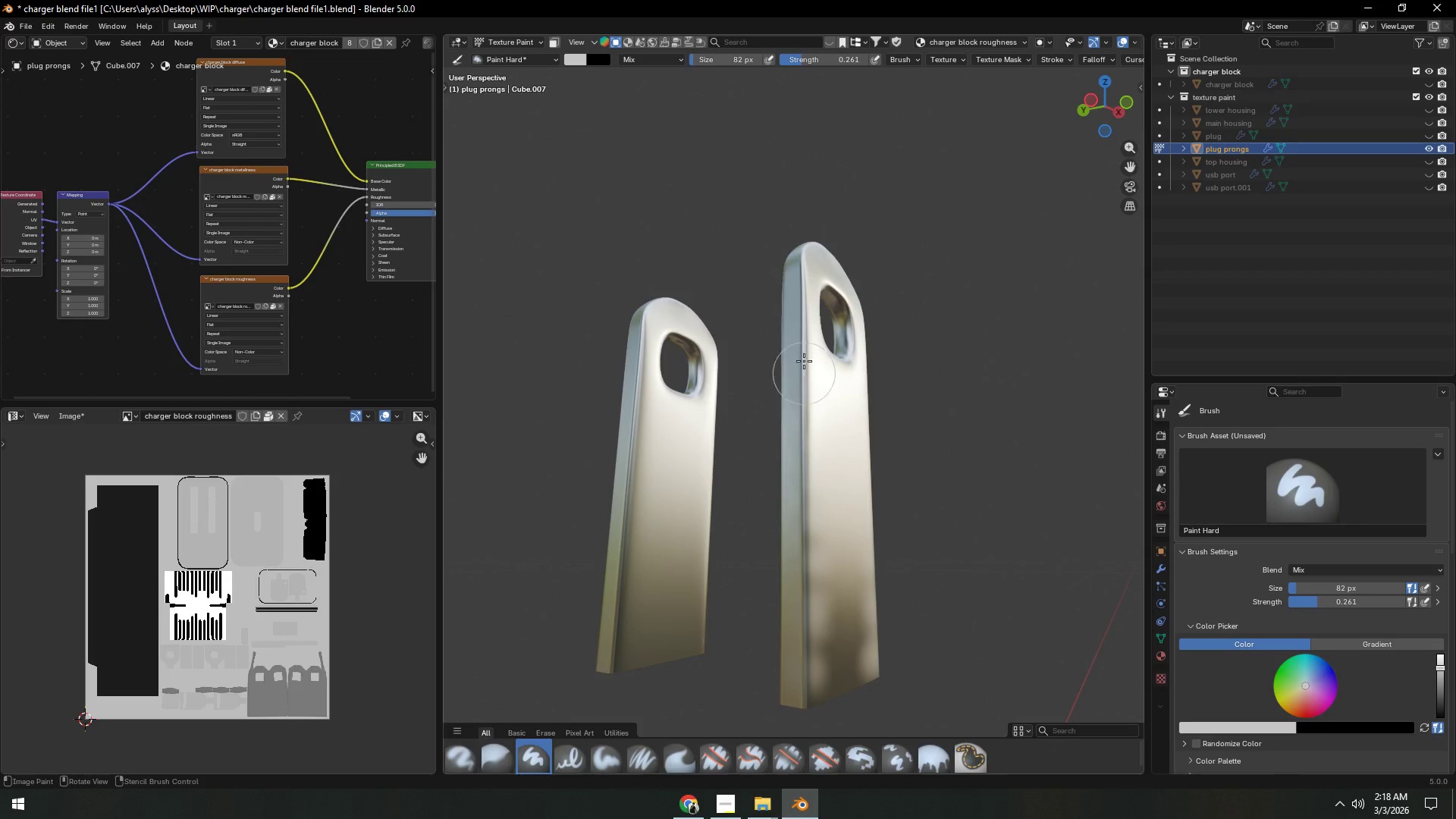 
left_click_drag(start_coordinate=[804, 352], to_coordinate=[804, 332])
 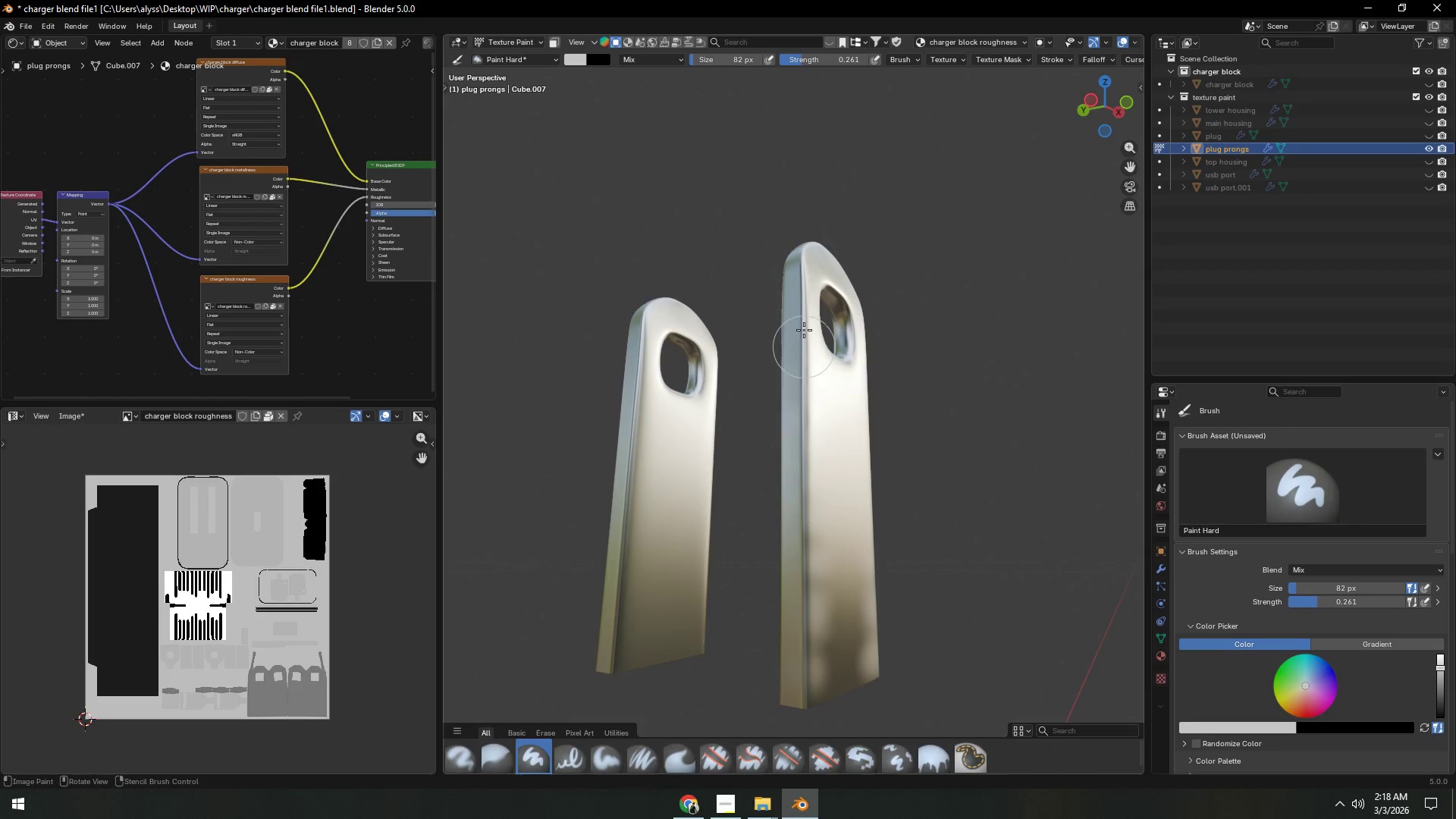 
left_click_drag(start_coordinate=[804, 312], to_coordinate=[805, 293])
 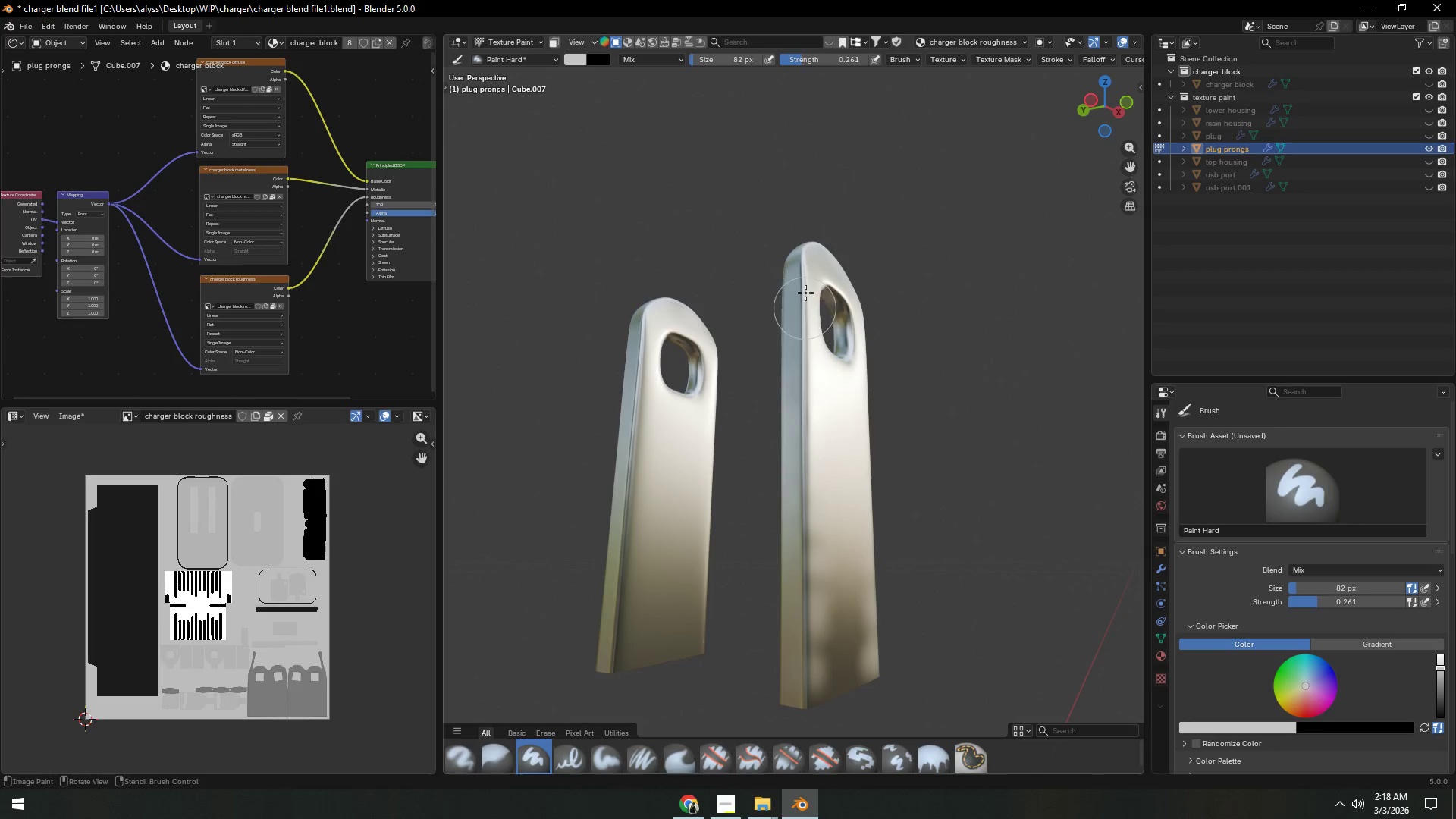 
left_click_drag(start_coordinate=[806, 276], to_coordinate=[806, 264])
 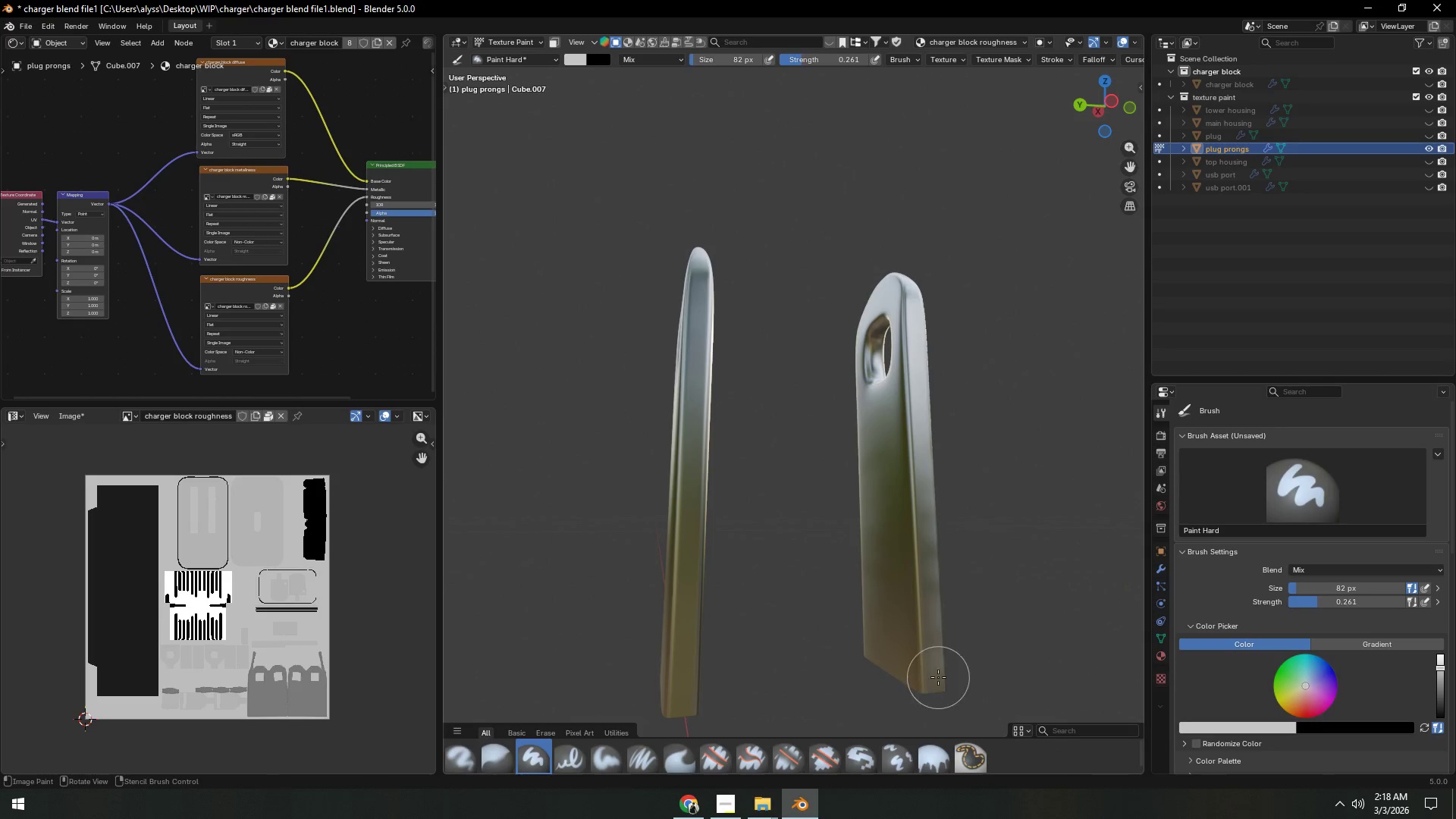 
left_click_drag(start_coordinate=[921, 662], to_coordinate=[921, 648])
 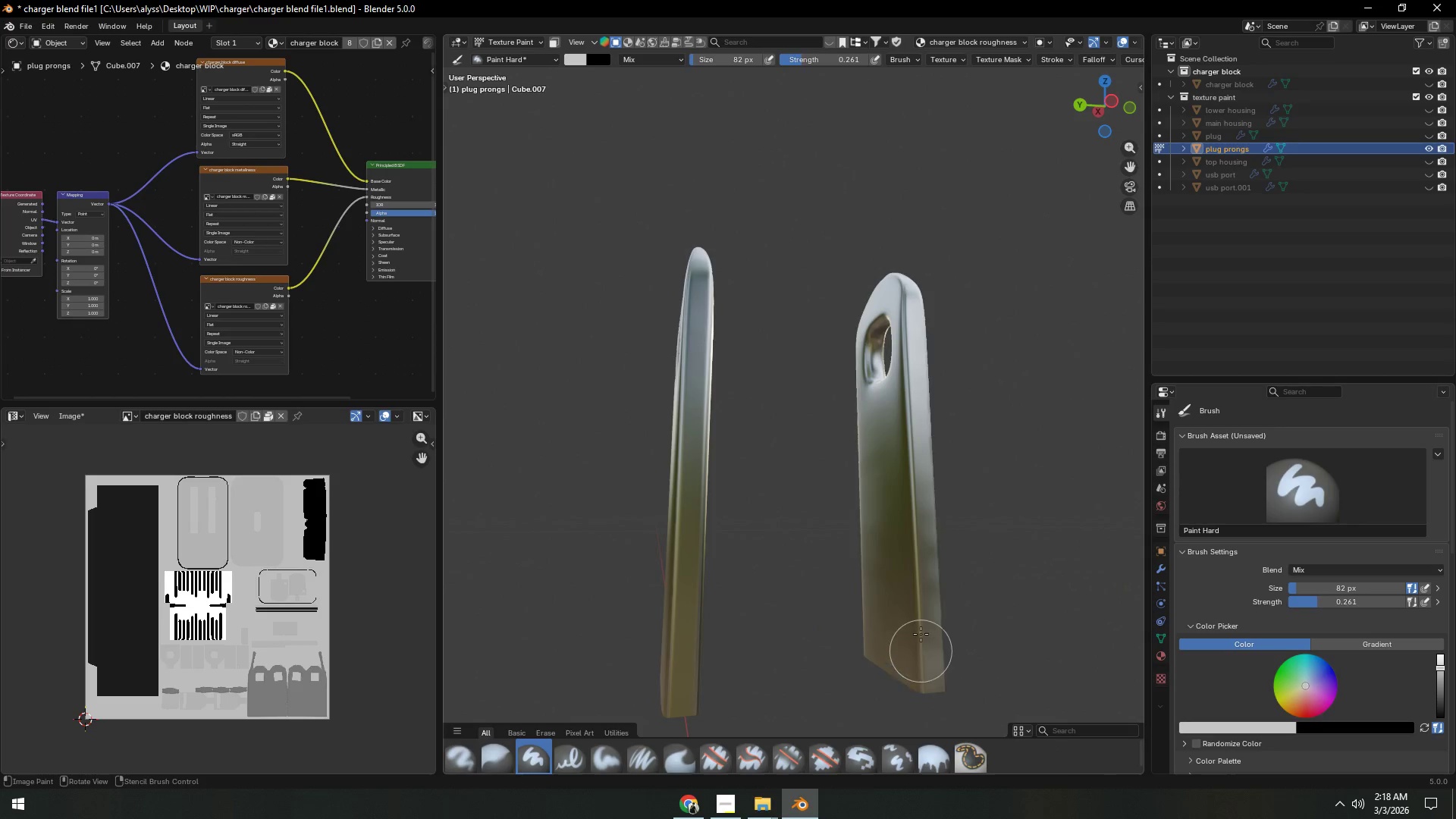 
left_click_drag(start_coordinate=[921, 624], to_coordinate=[921, 610])
 